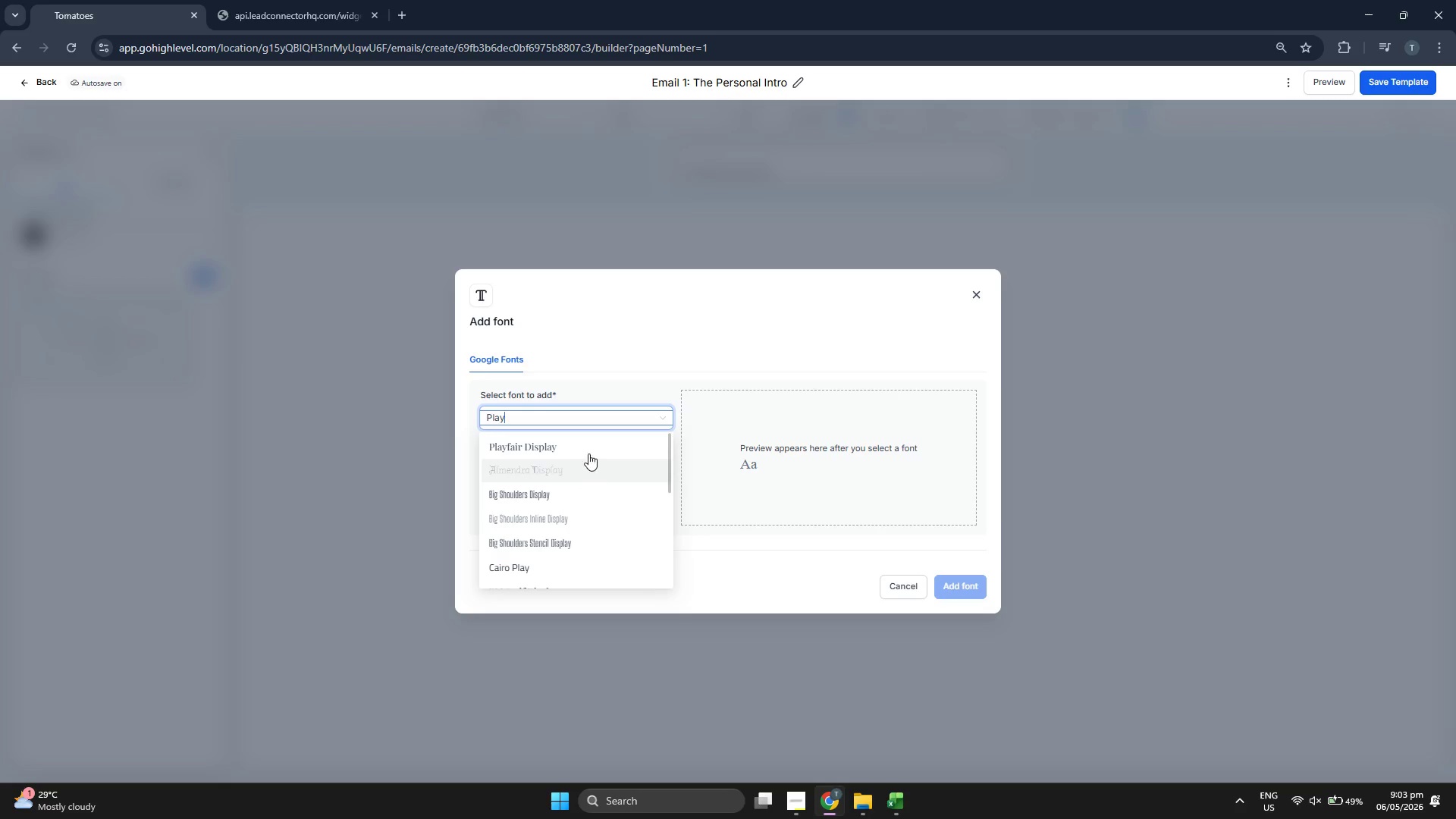 
left_click([588, 444])
 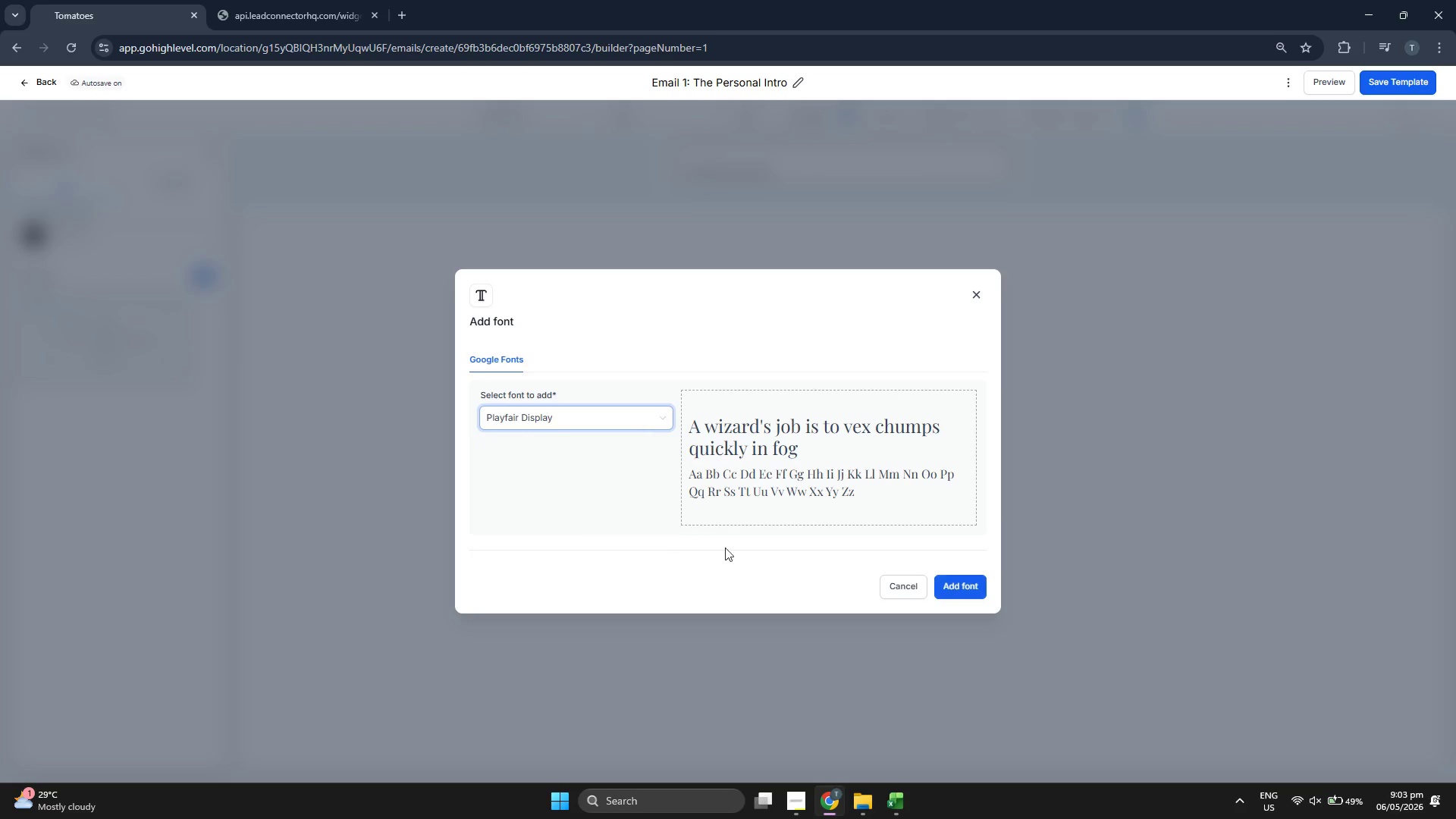 
left_click([730, 548])
 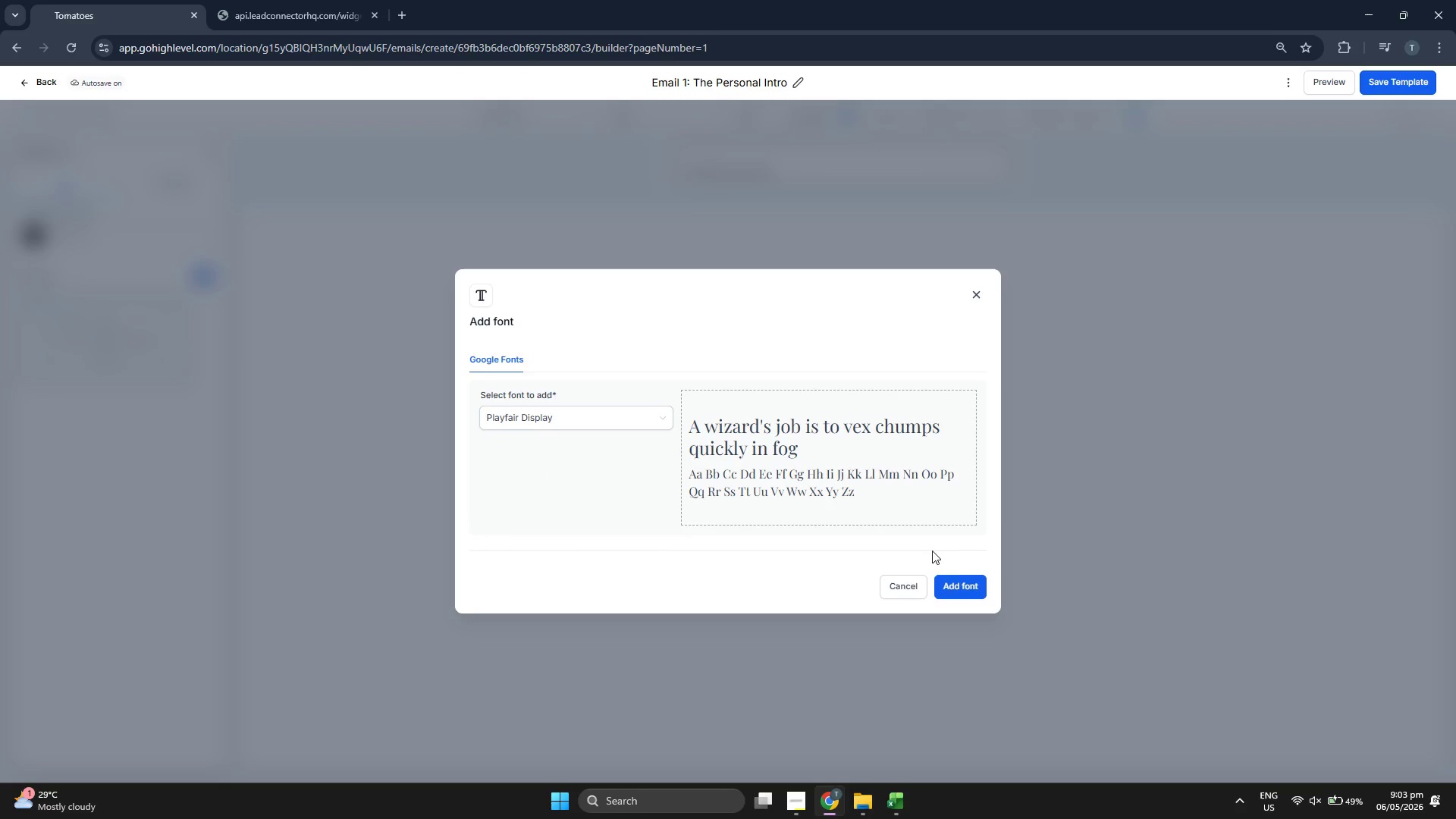 
left_click([961, 582])
 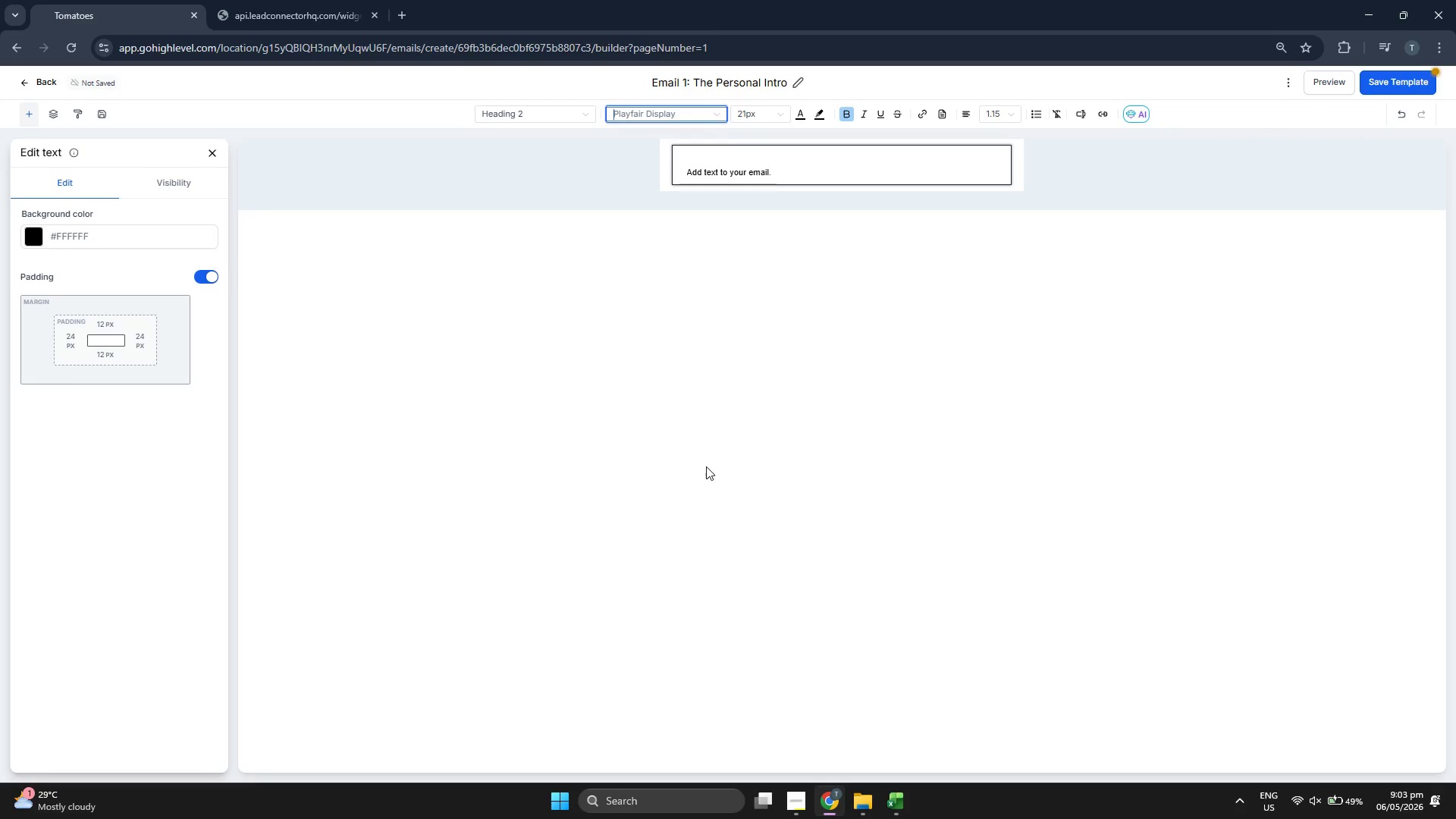 
wait(5.41)
 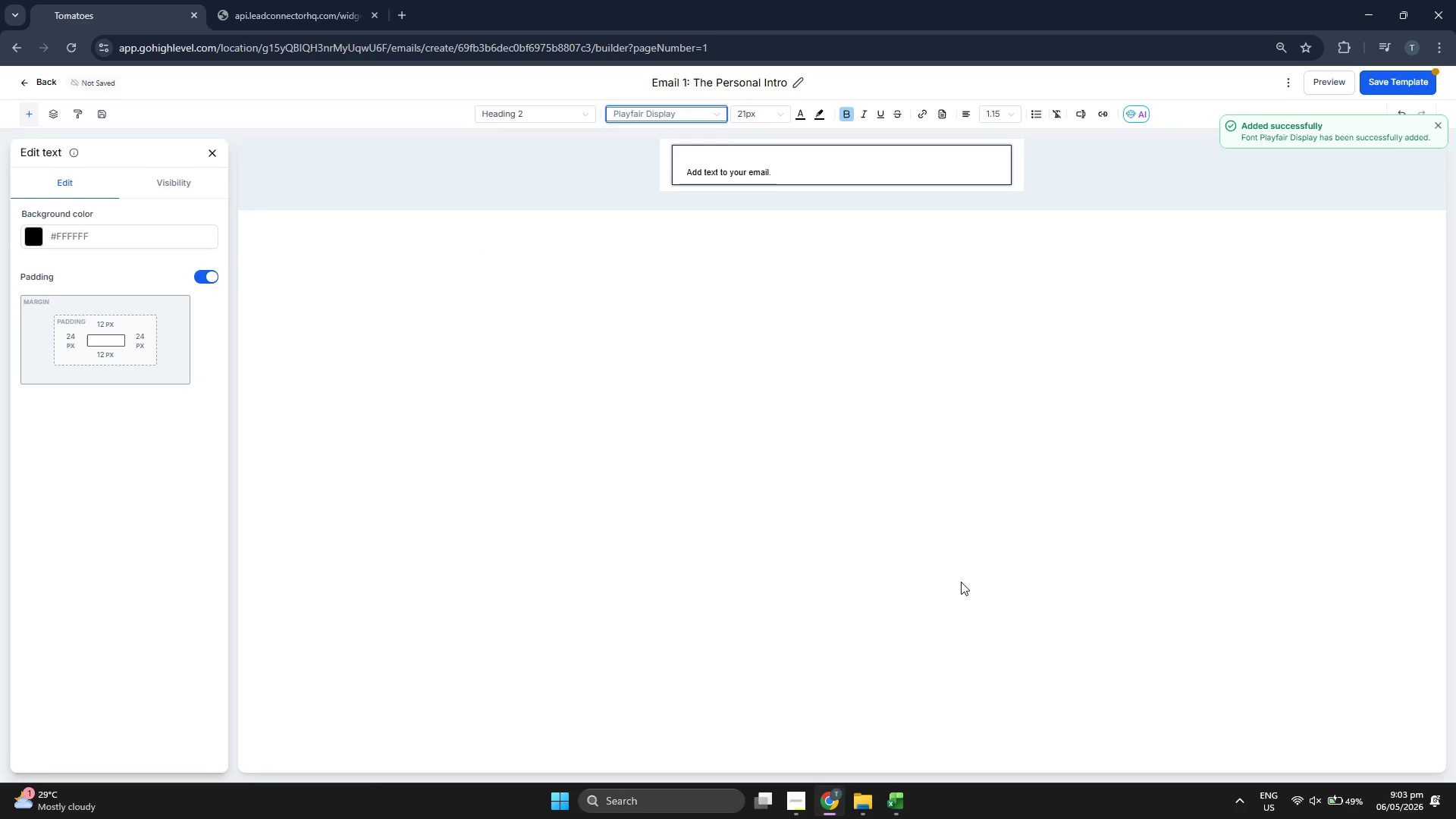 
left_click([744, 158])
 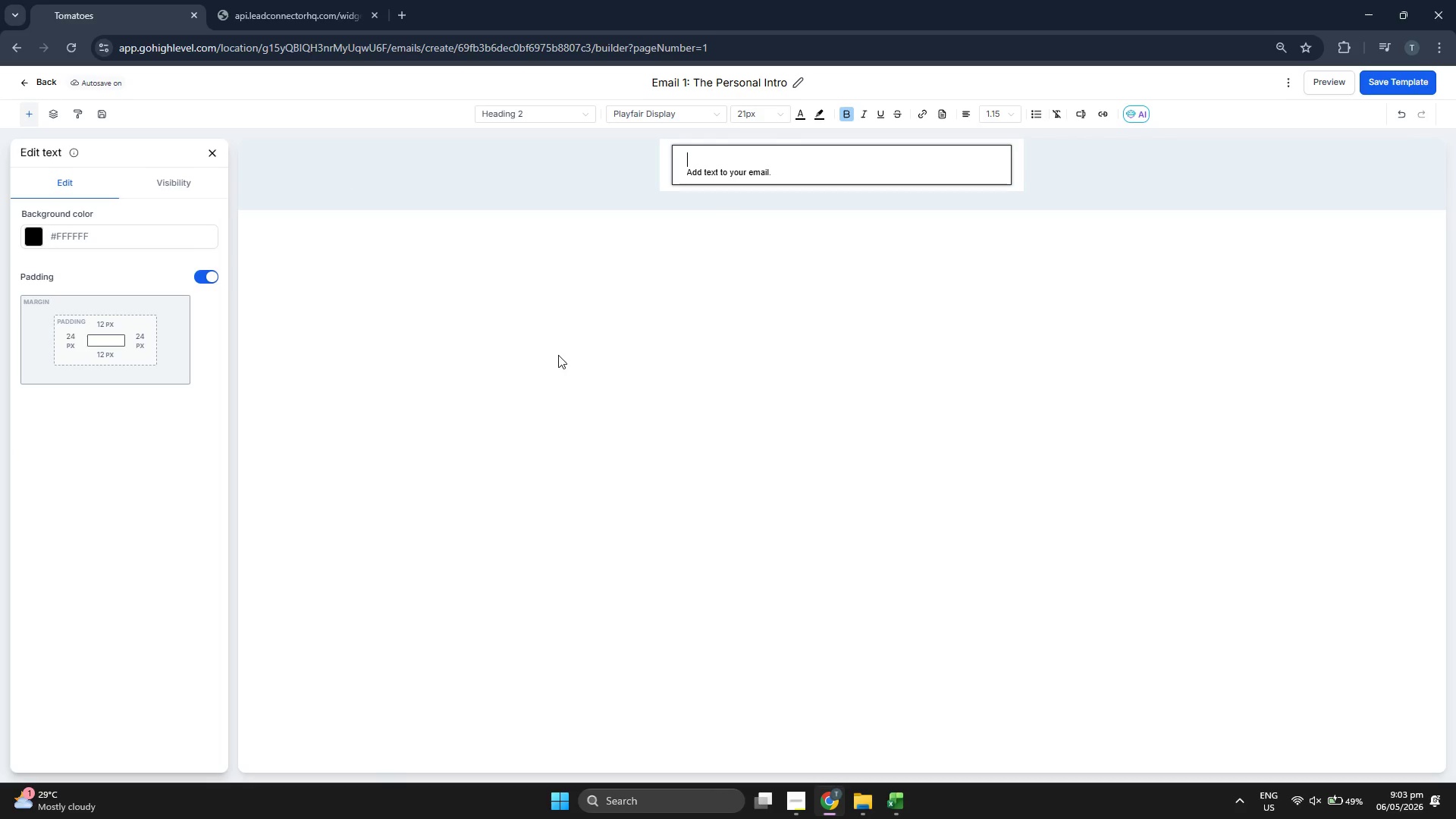 
wait(5.61)
 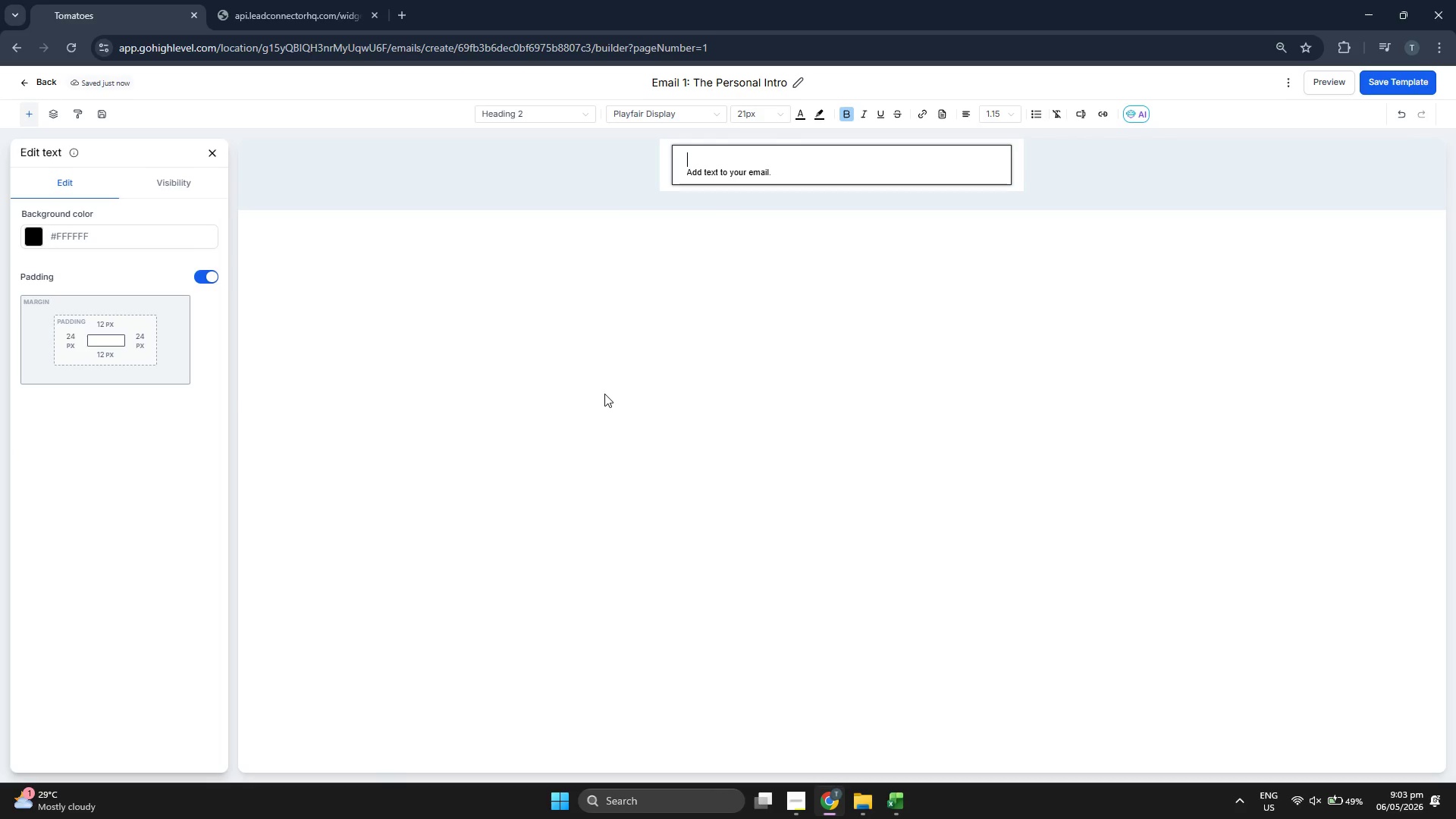 
key(CapsLock)
 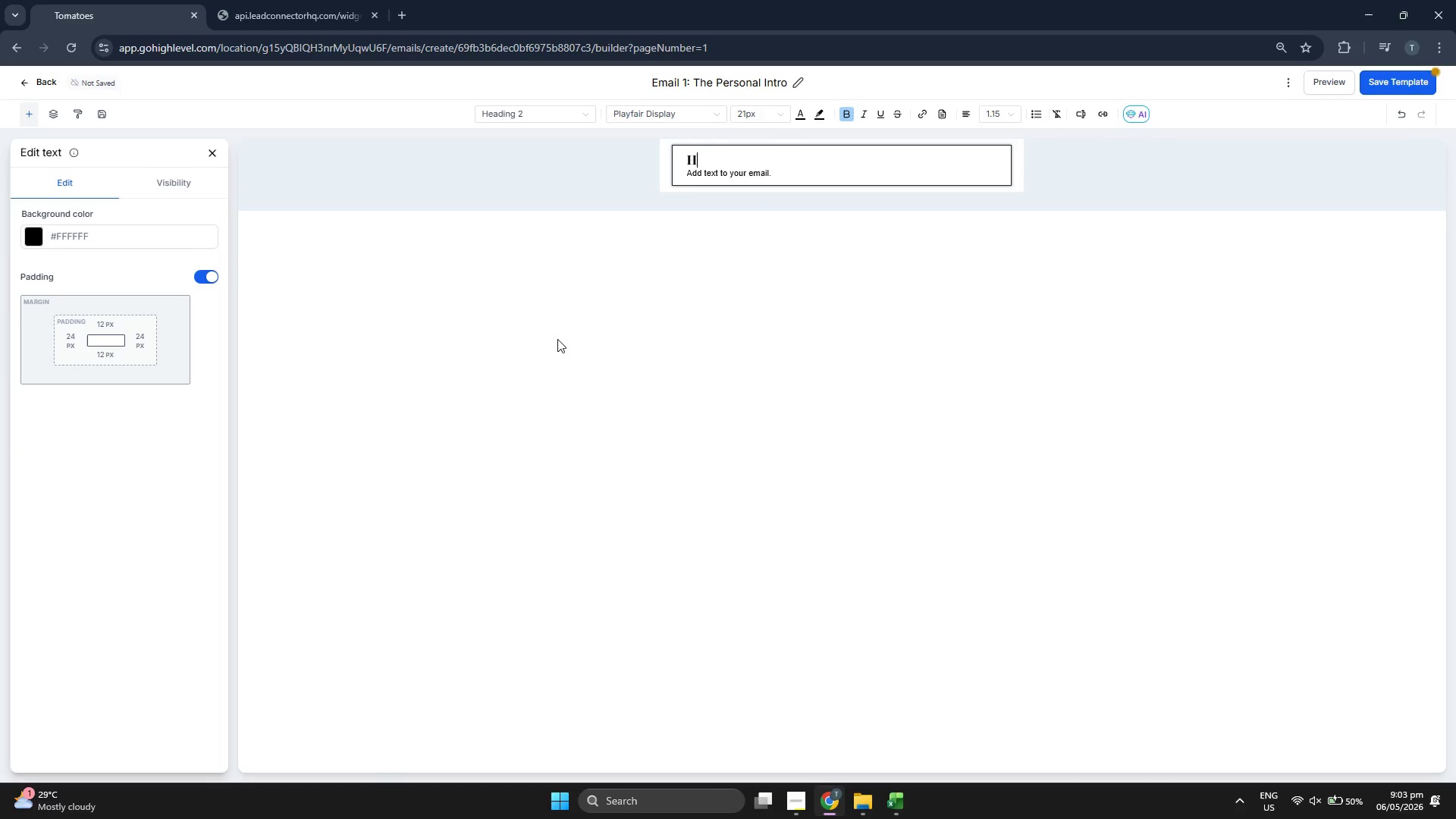 
key(H)
 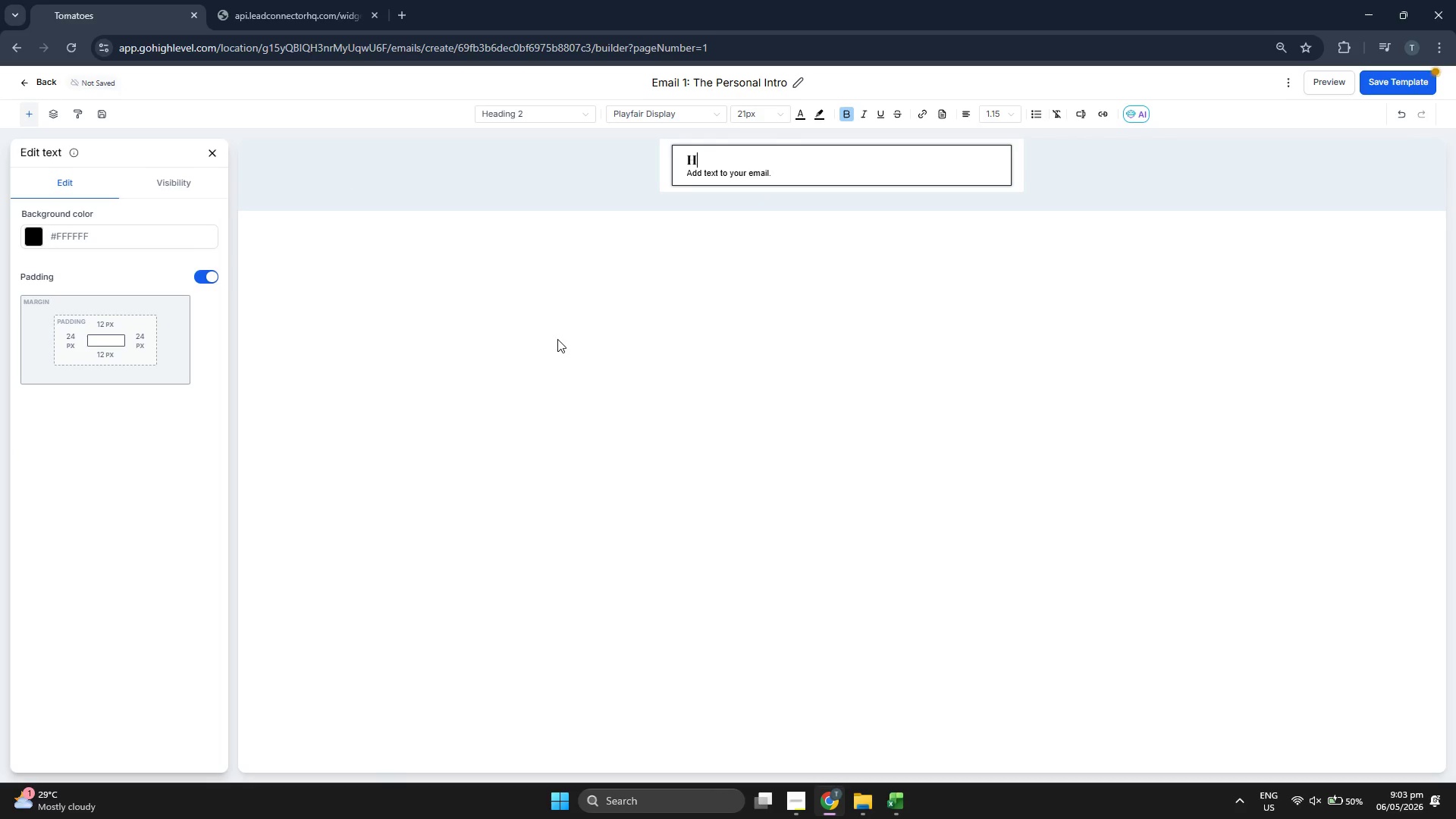 
key(CapsLock)
 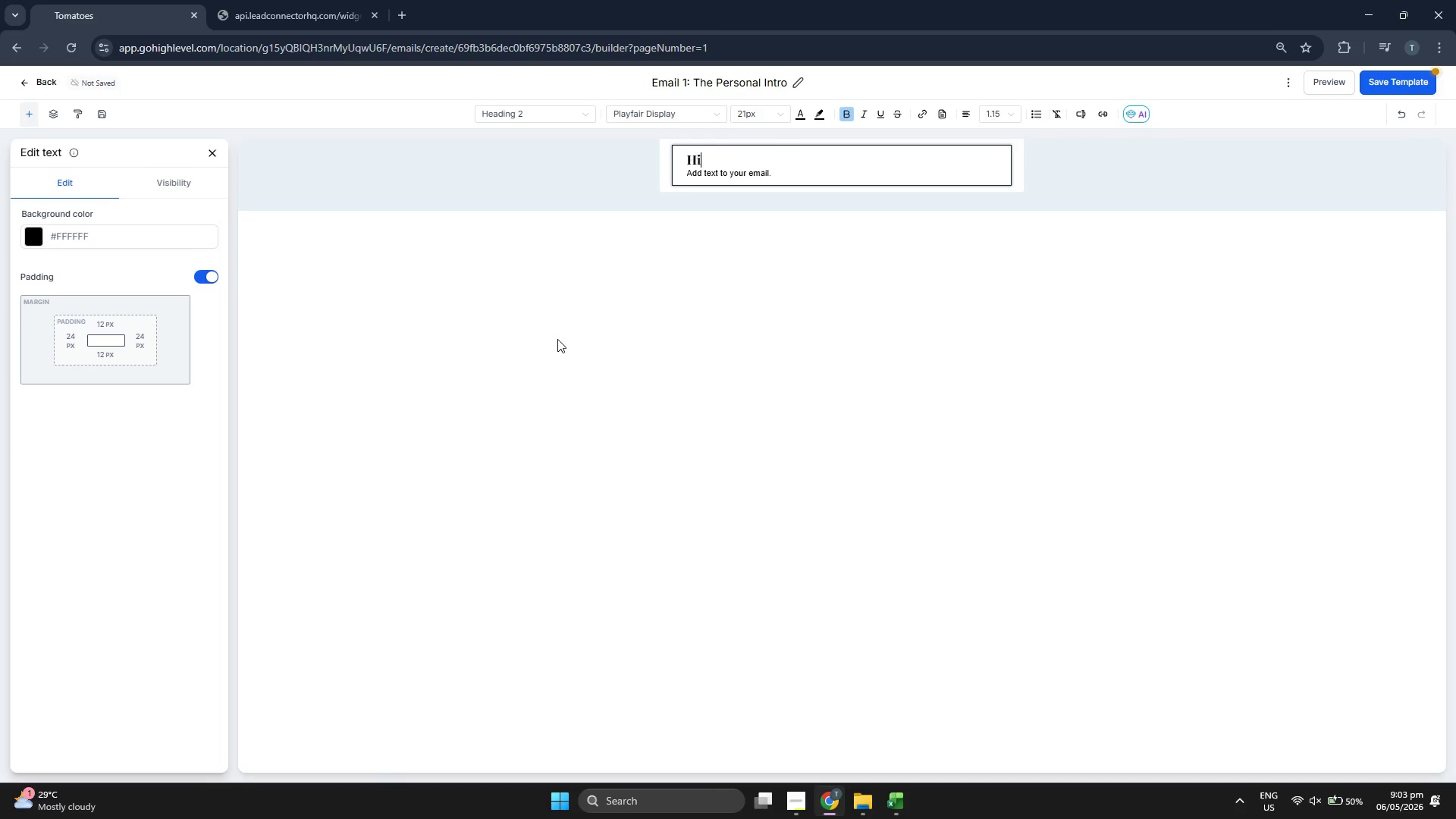 
key(I)
 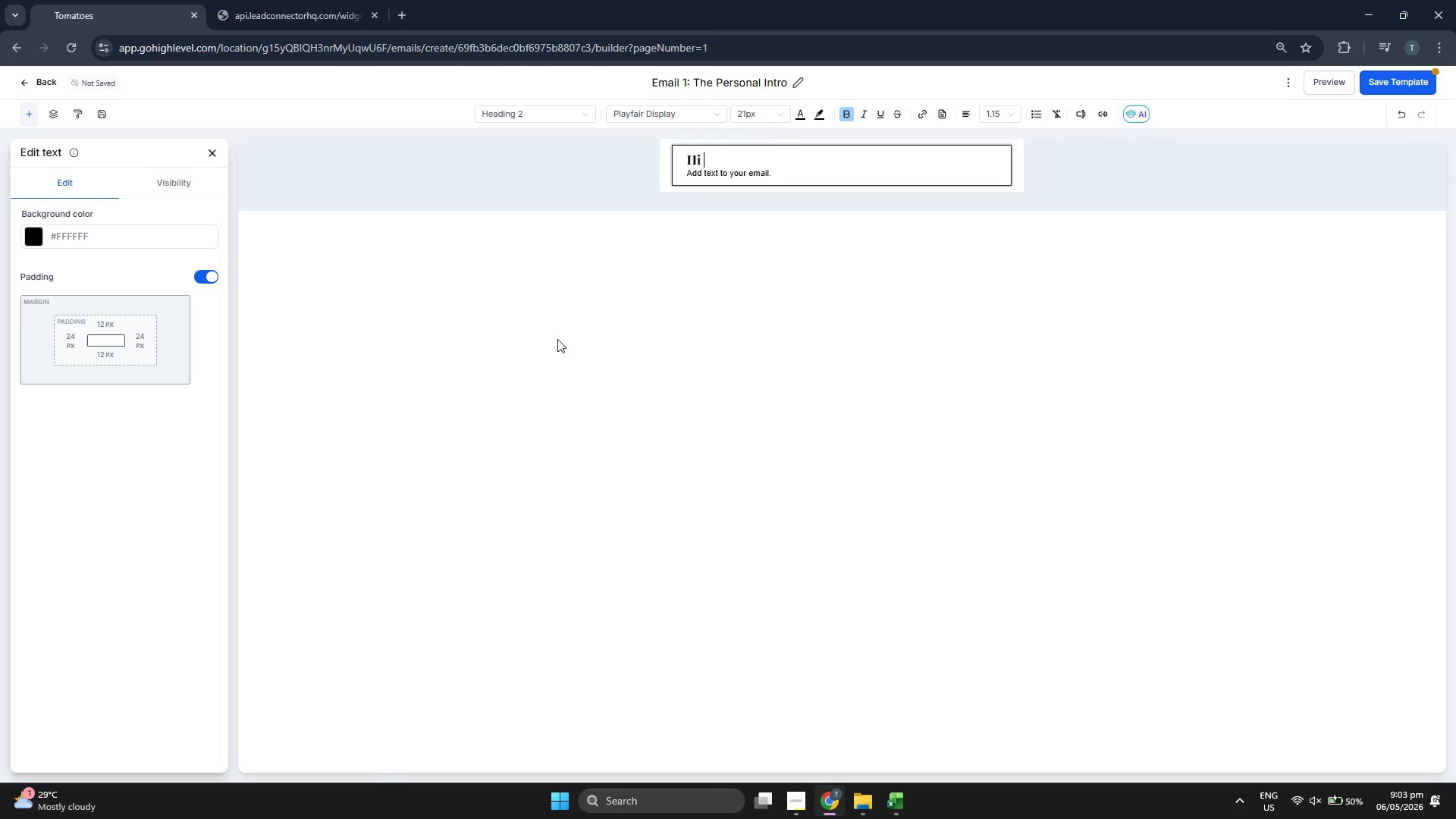 
key(Space)
 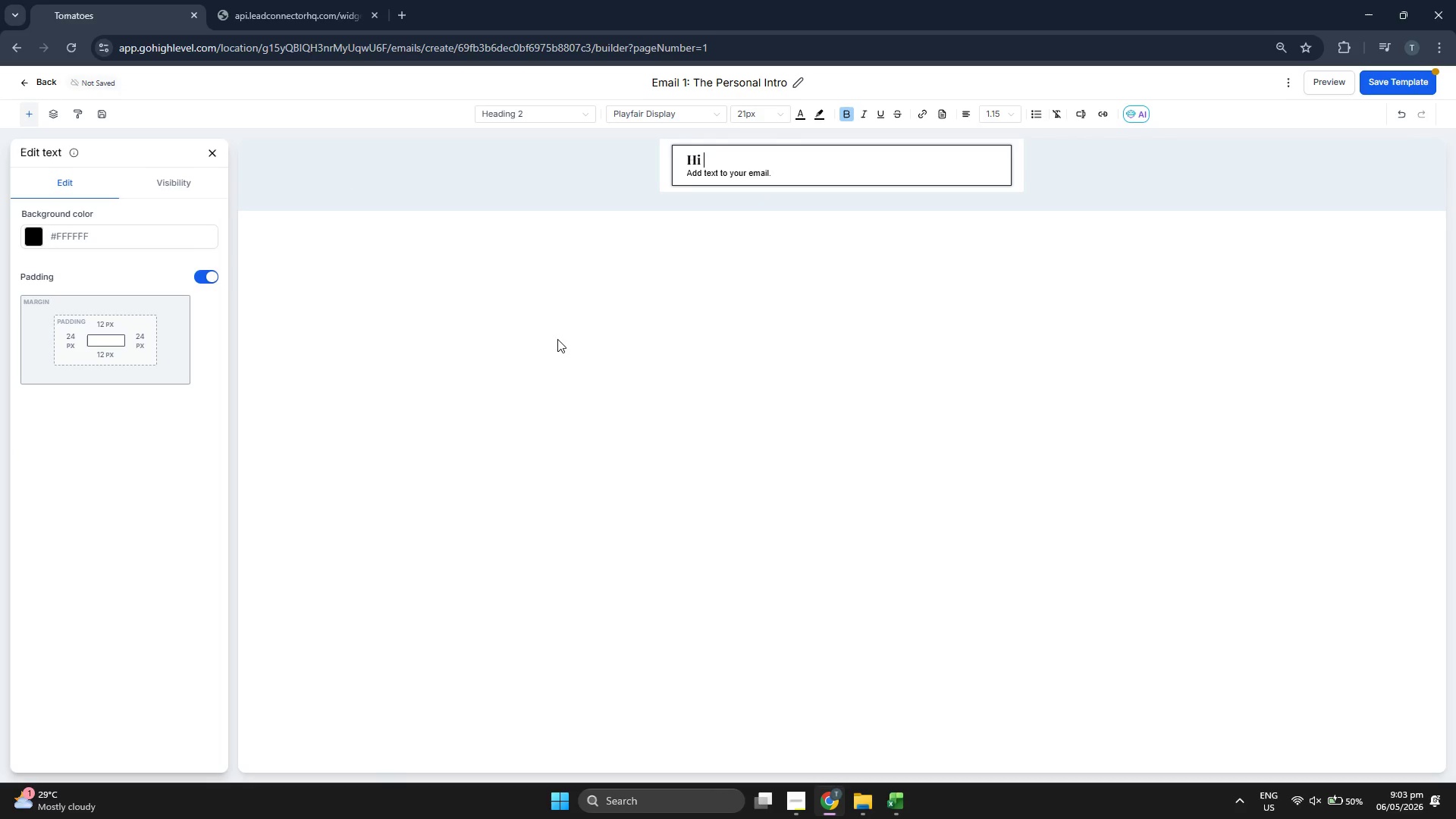 
key(Shift+BracketLeft)
 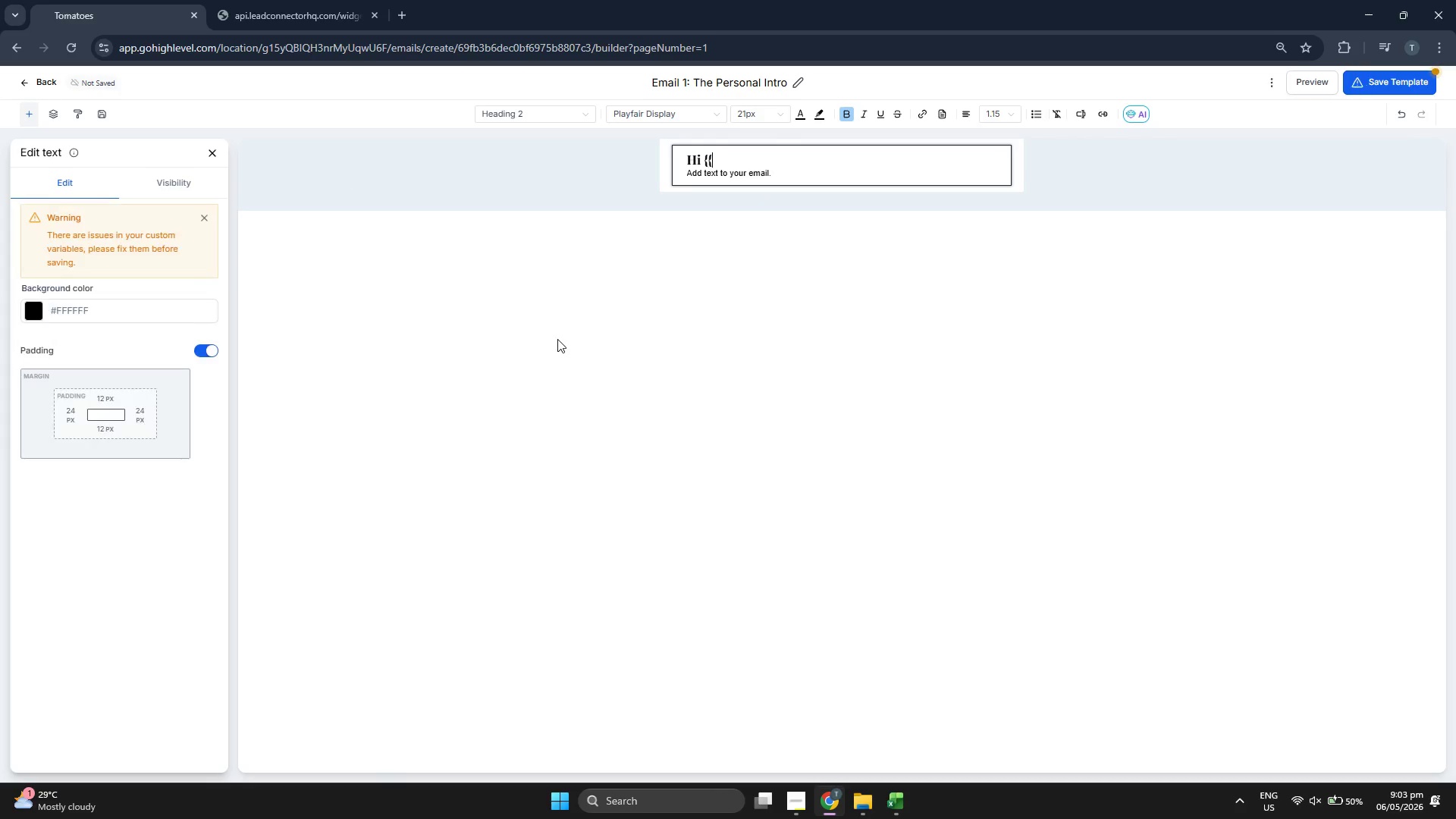 
key(Shift+BracketLeft)
 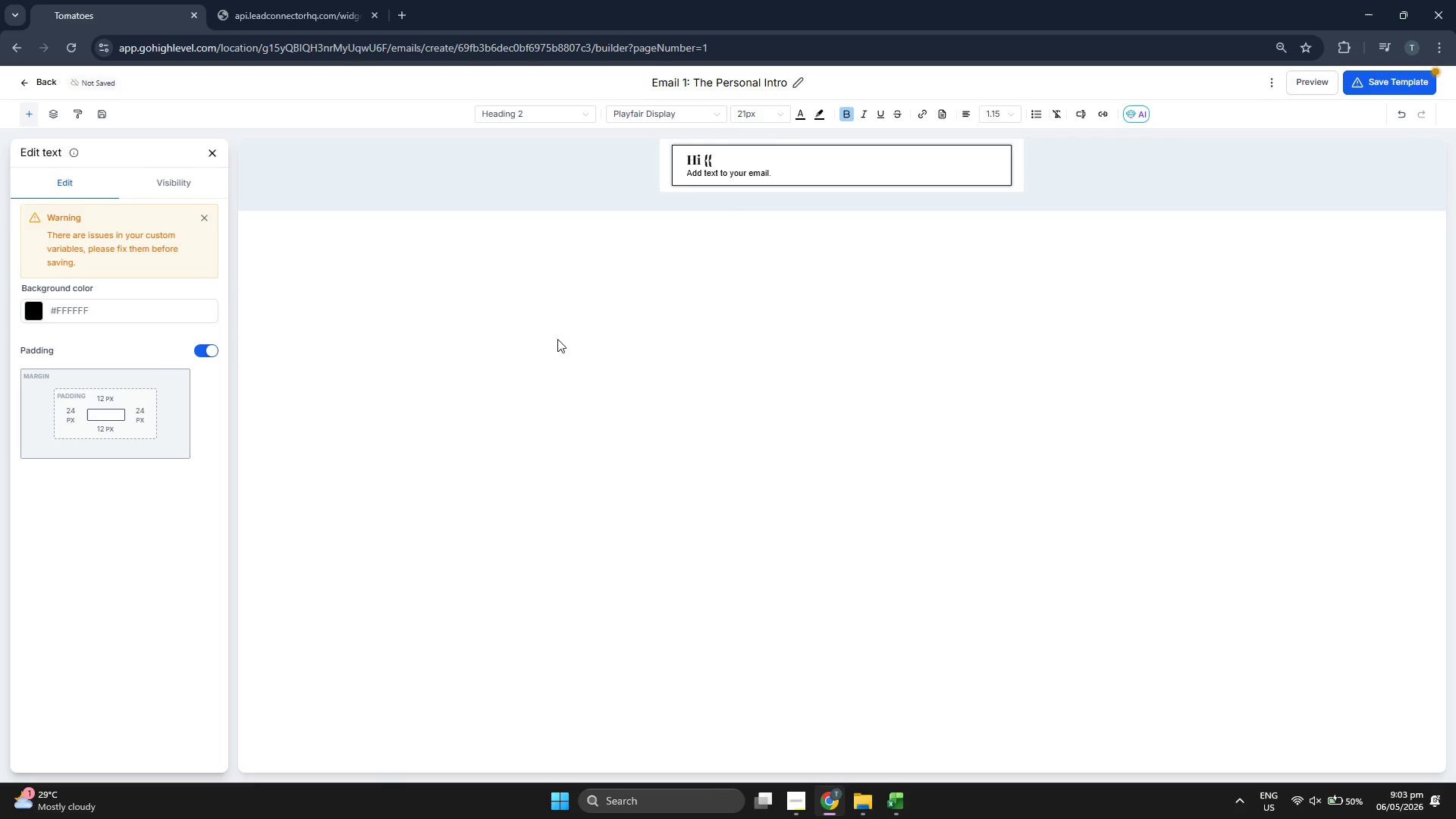 
key(Backspace)
 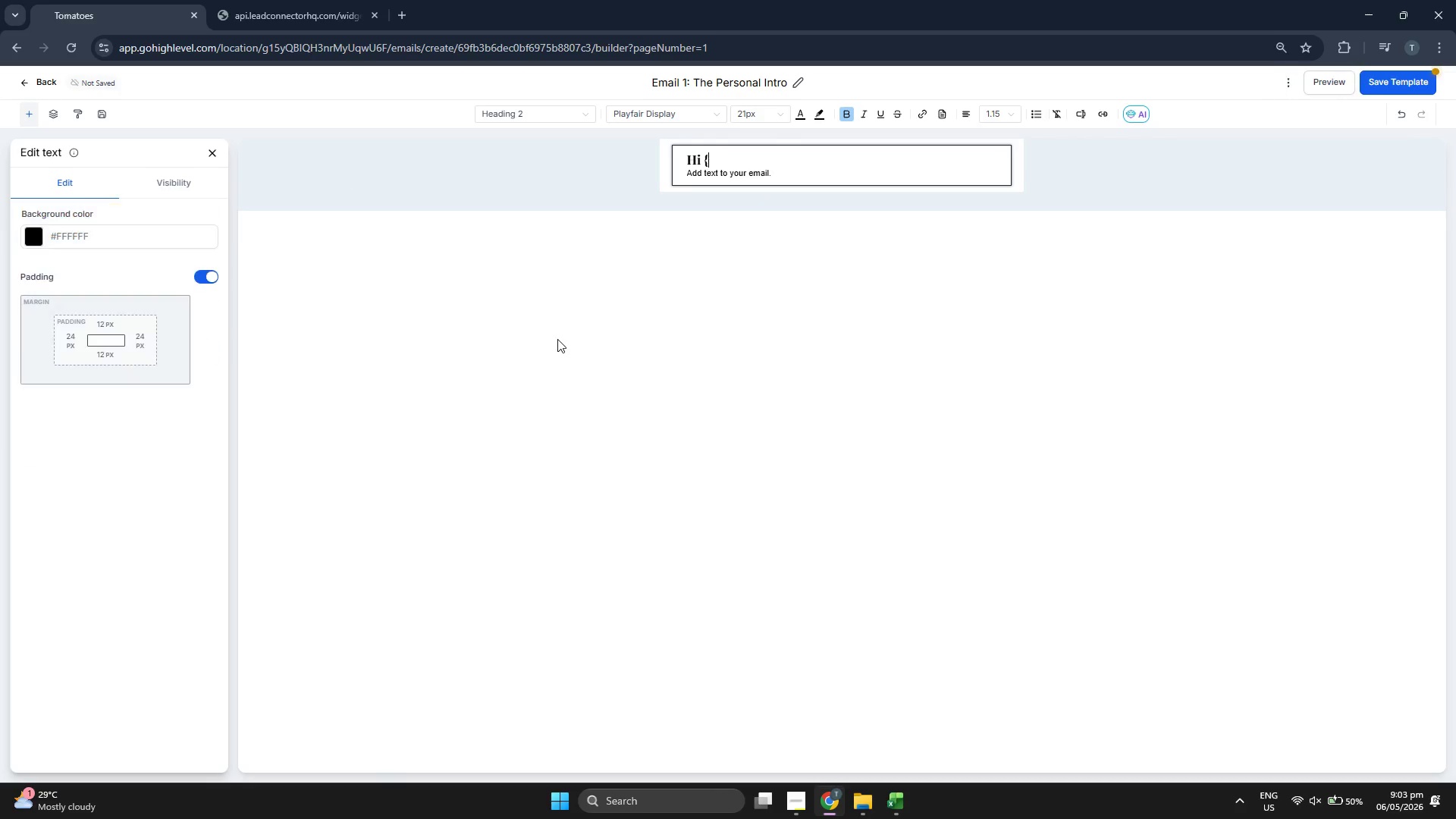 
key(Backspace)
 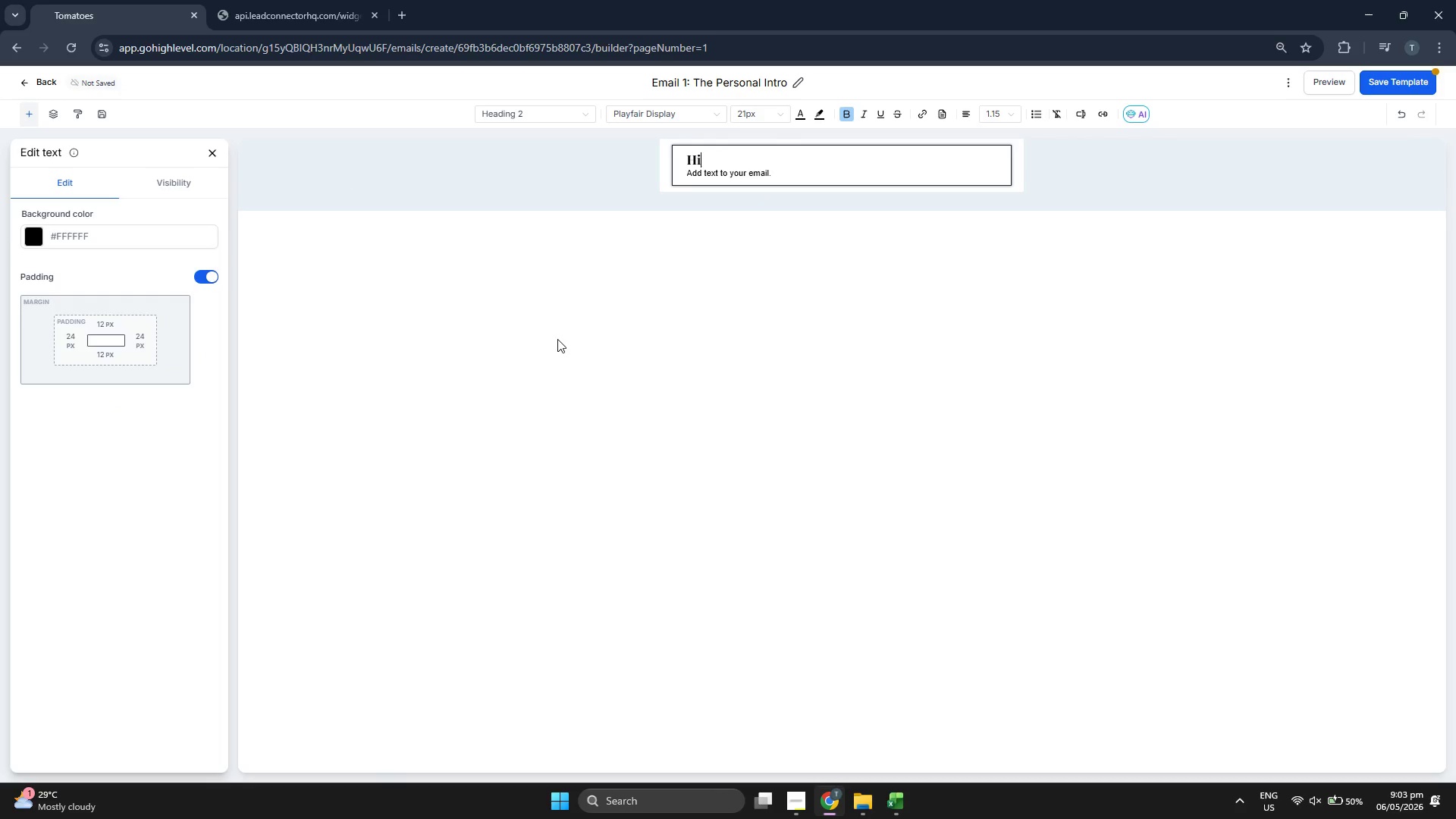 
key(Backspace)
 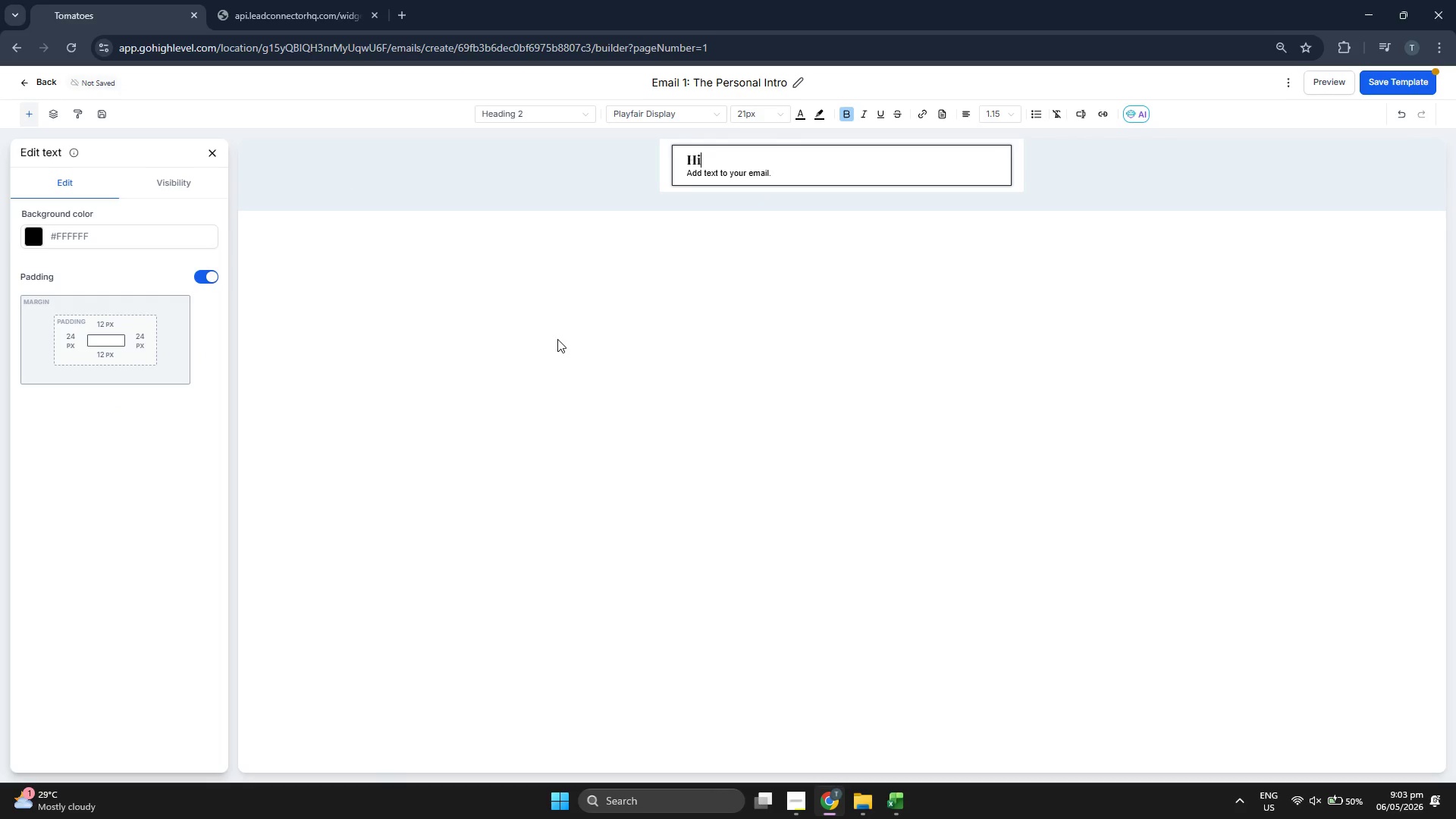 
key(Backspace)
 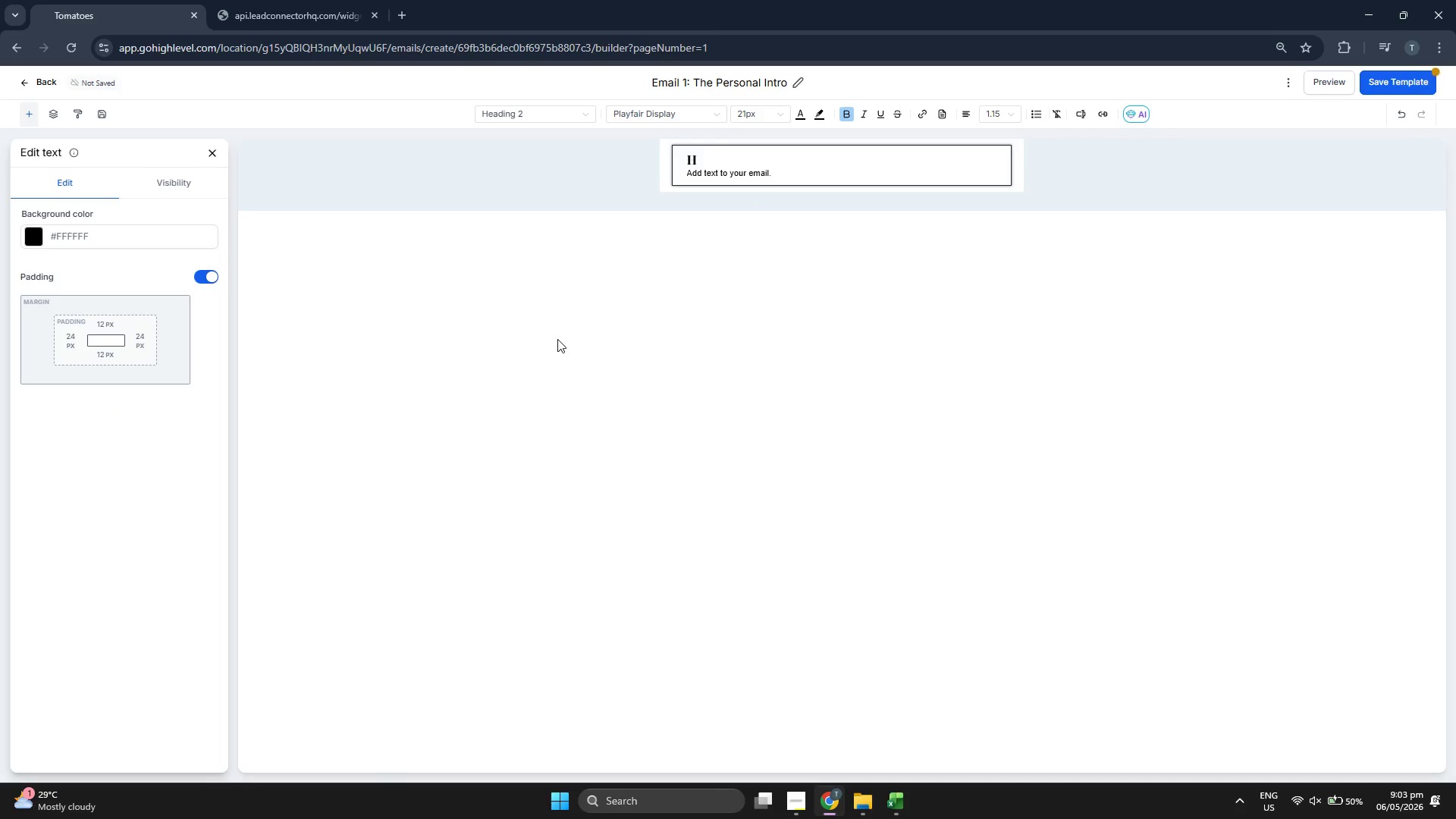 
key(Backspace)
 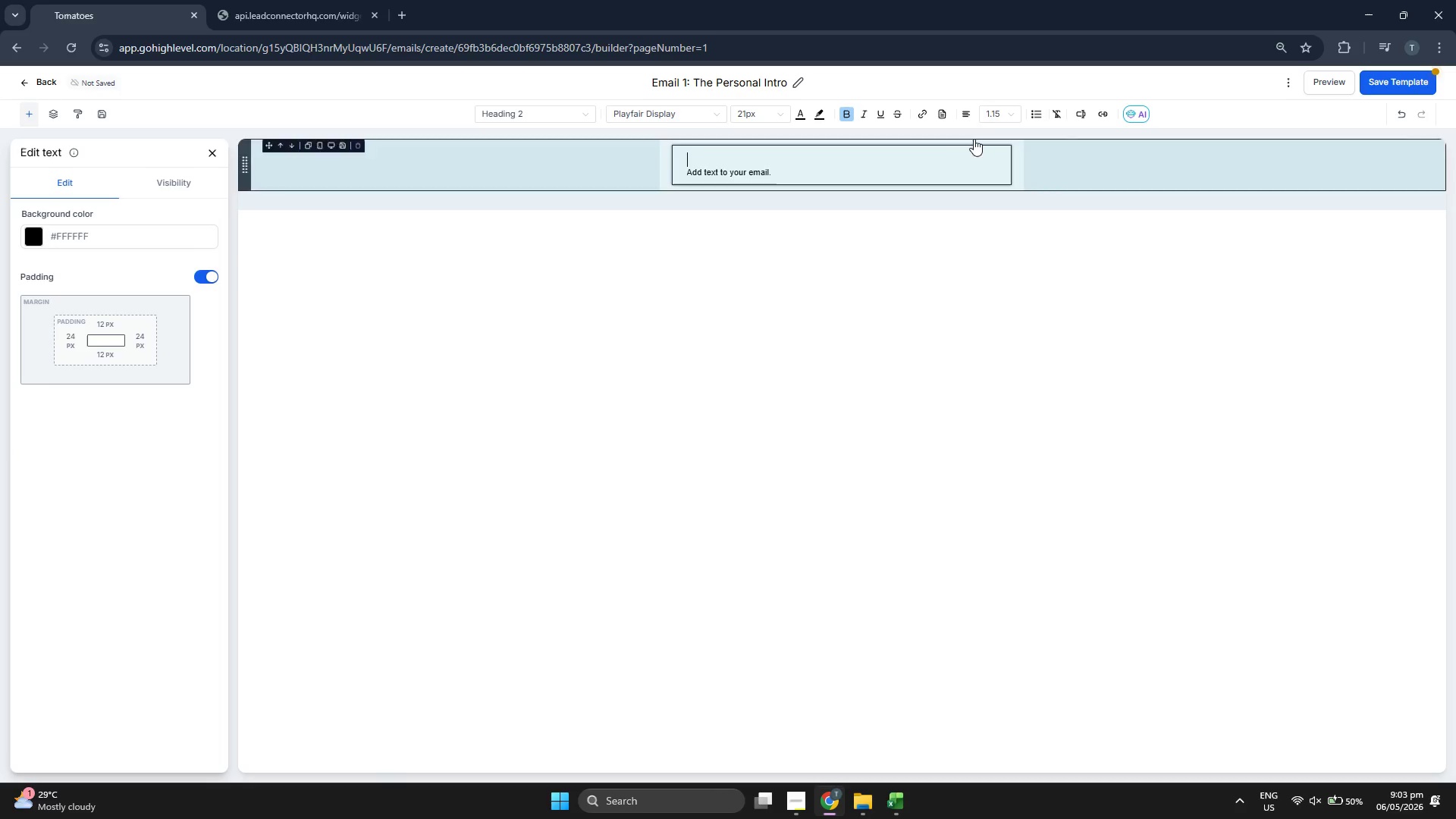 
left_click([1003, 107])
 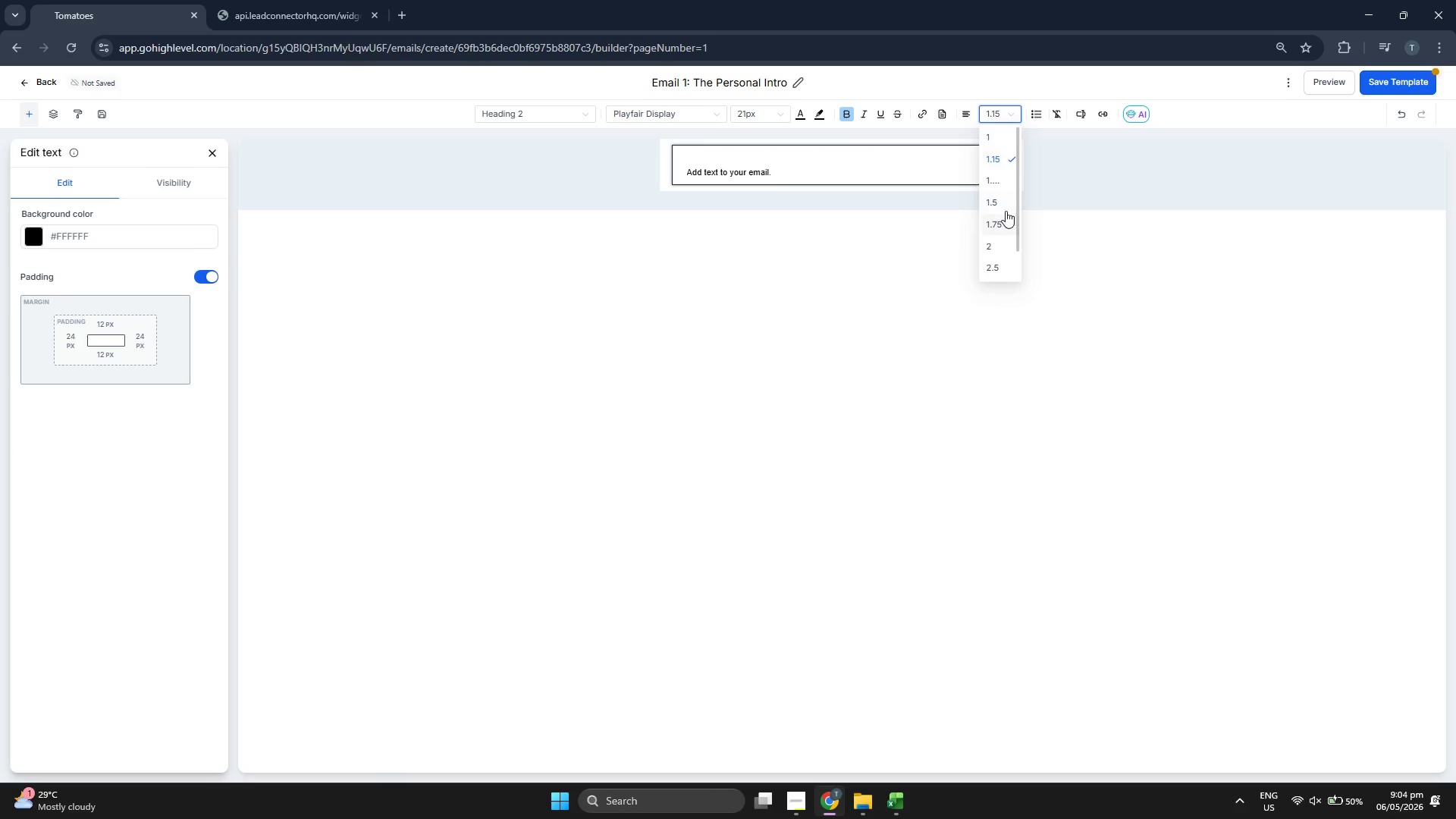 
left_click([1004, 208])
 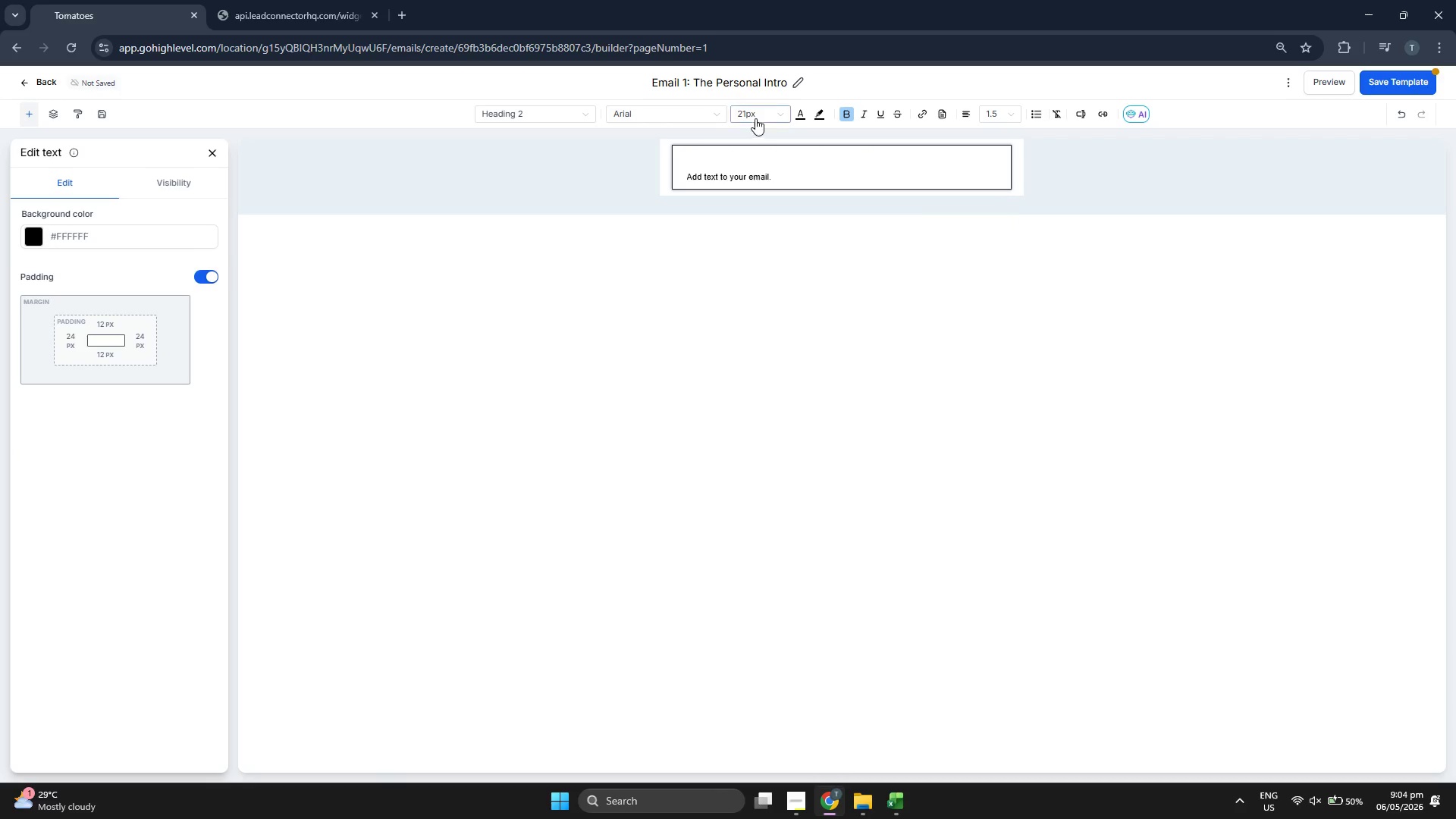 
left_click([700, 117])
 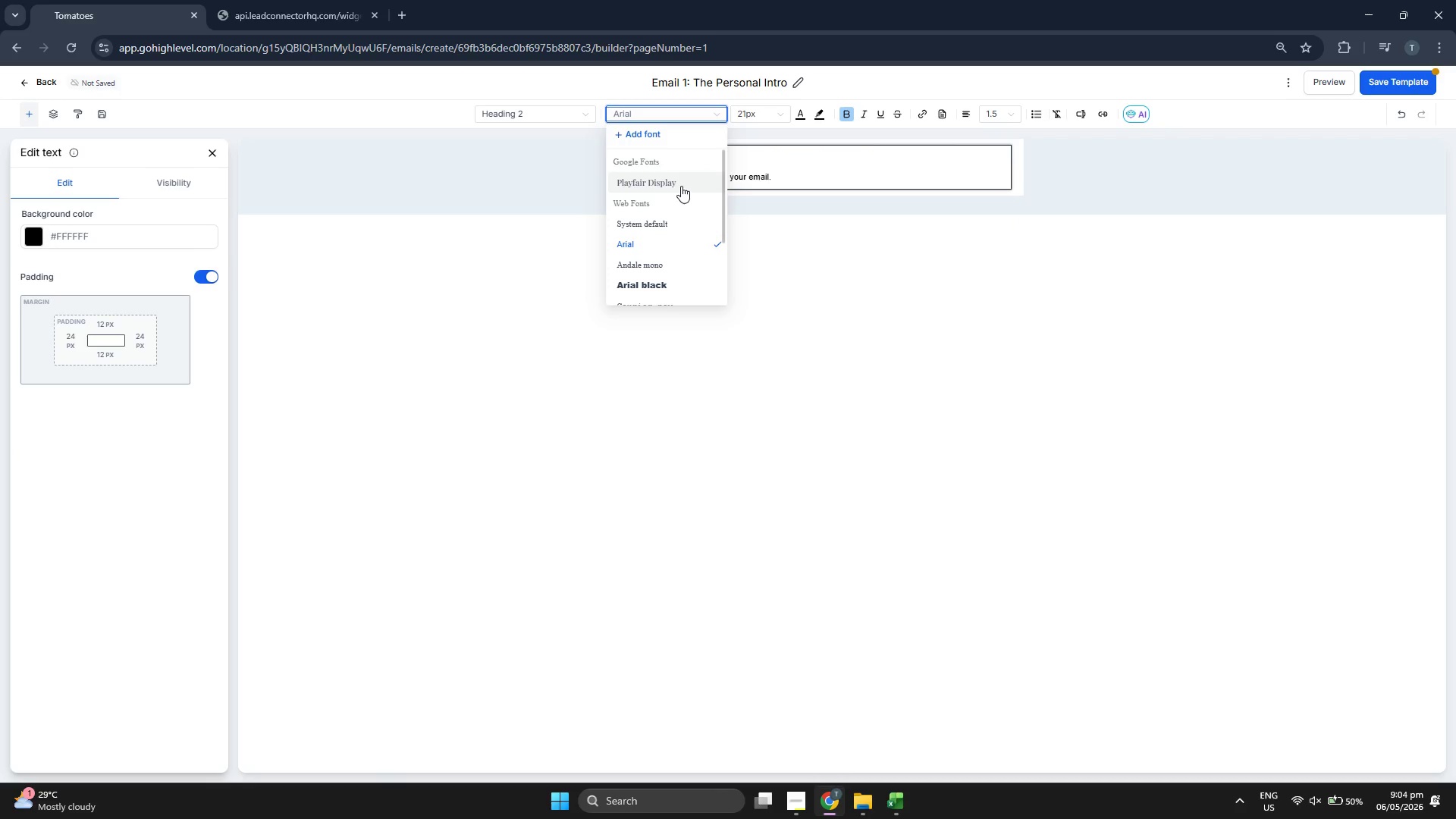 
left_click([681, 185])
 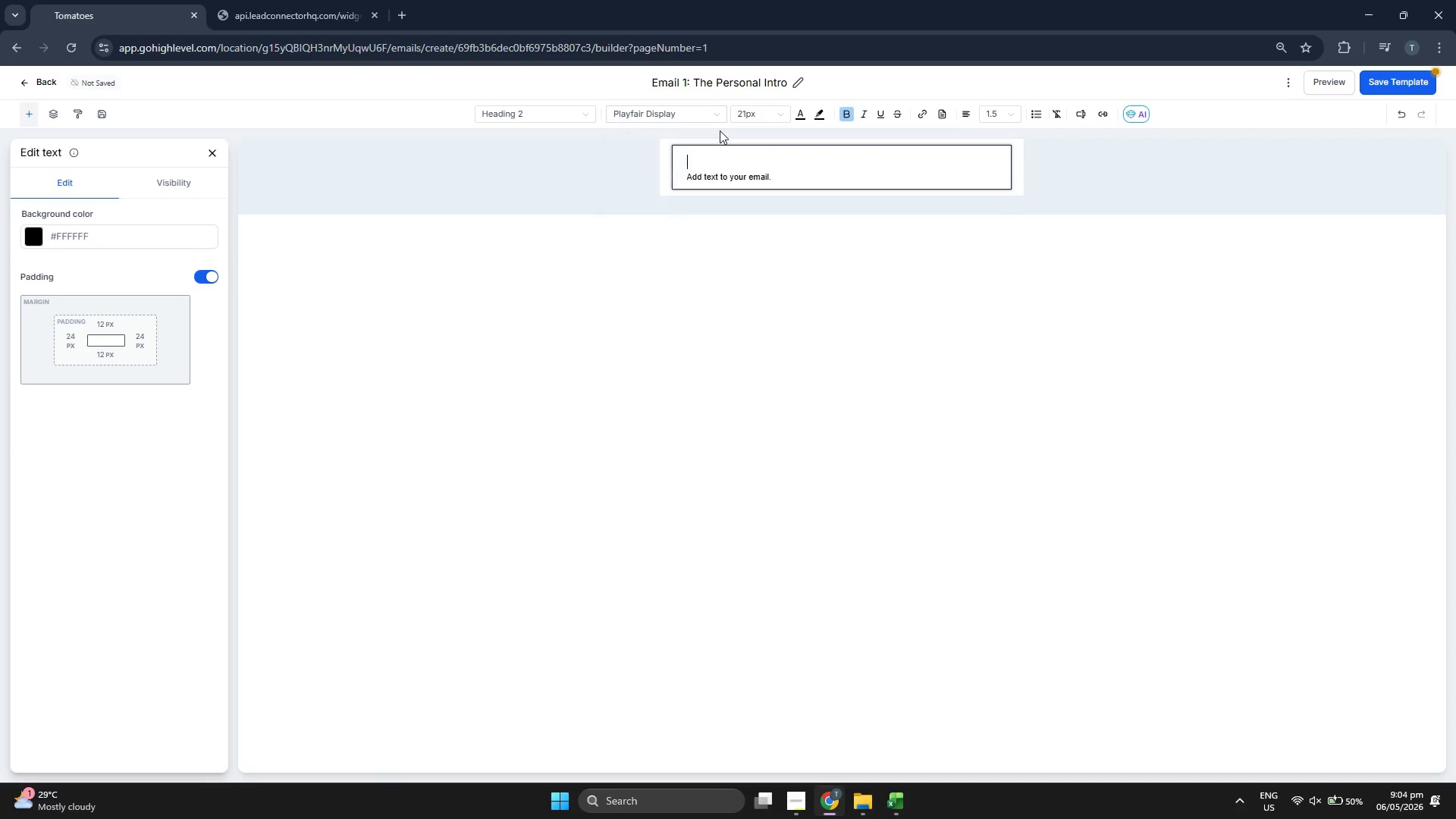 
left_click([740, 122])
 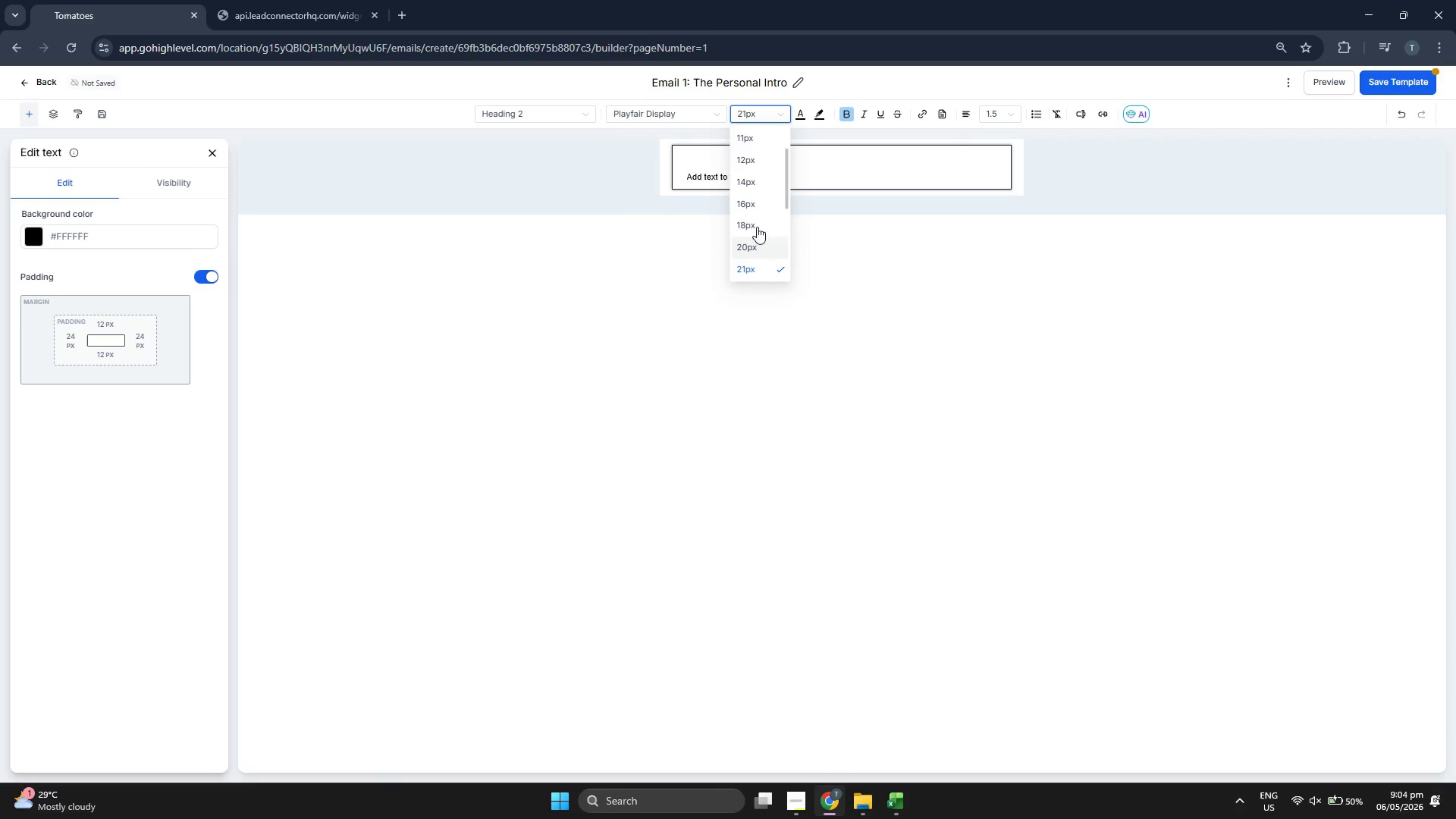 
left_click([762, 196])
 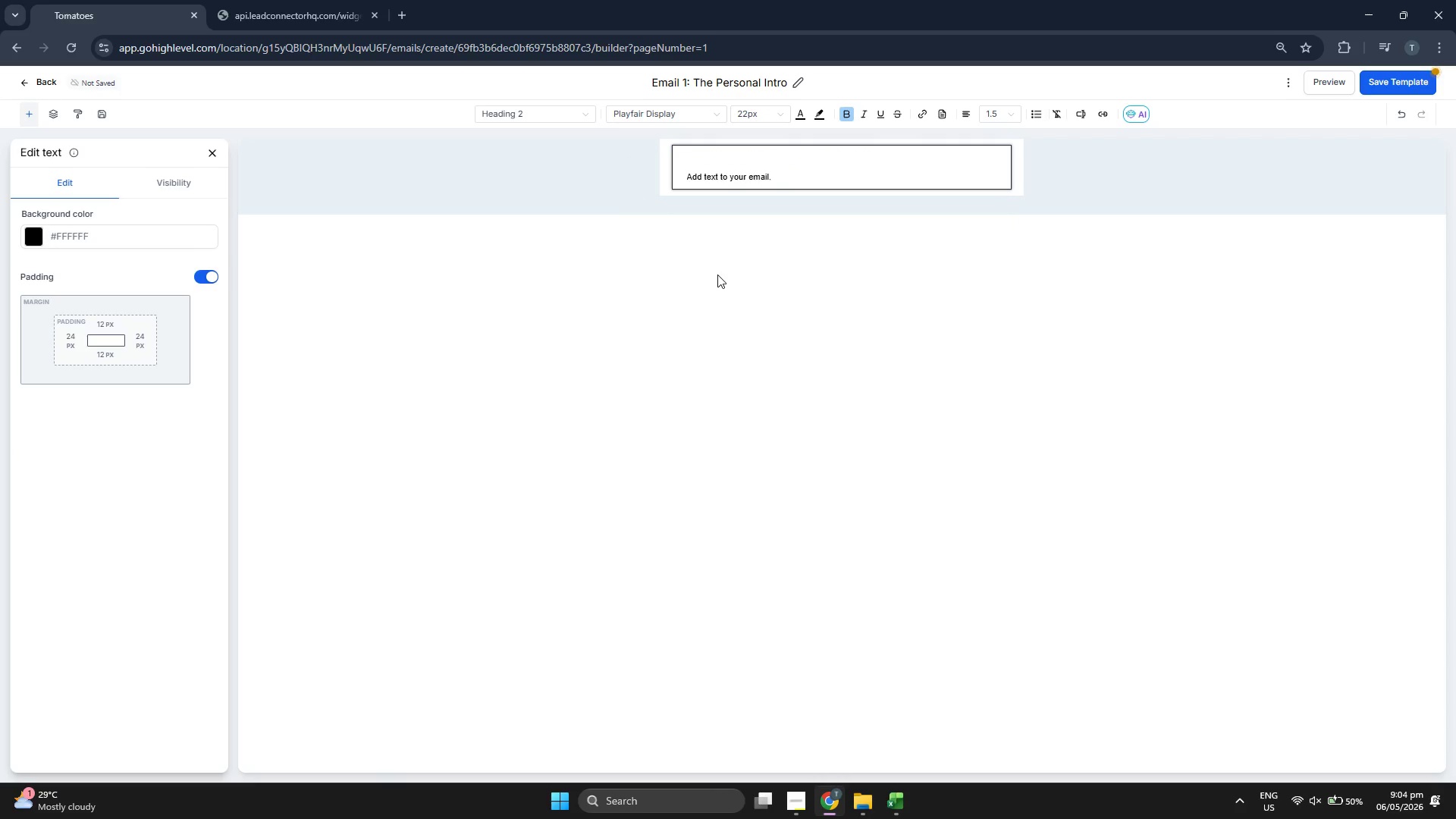 
scroll: coordinate [761, 214], scroll_direction: down, amount: 1.0
 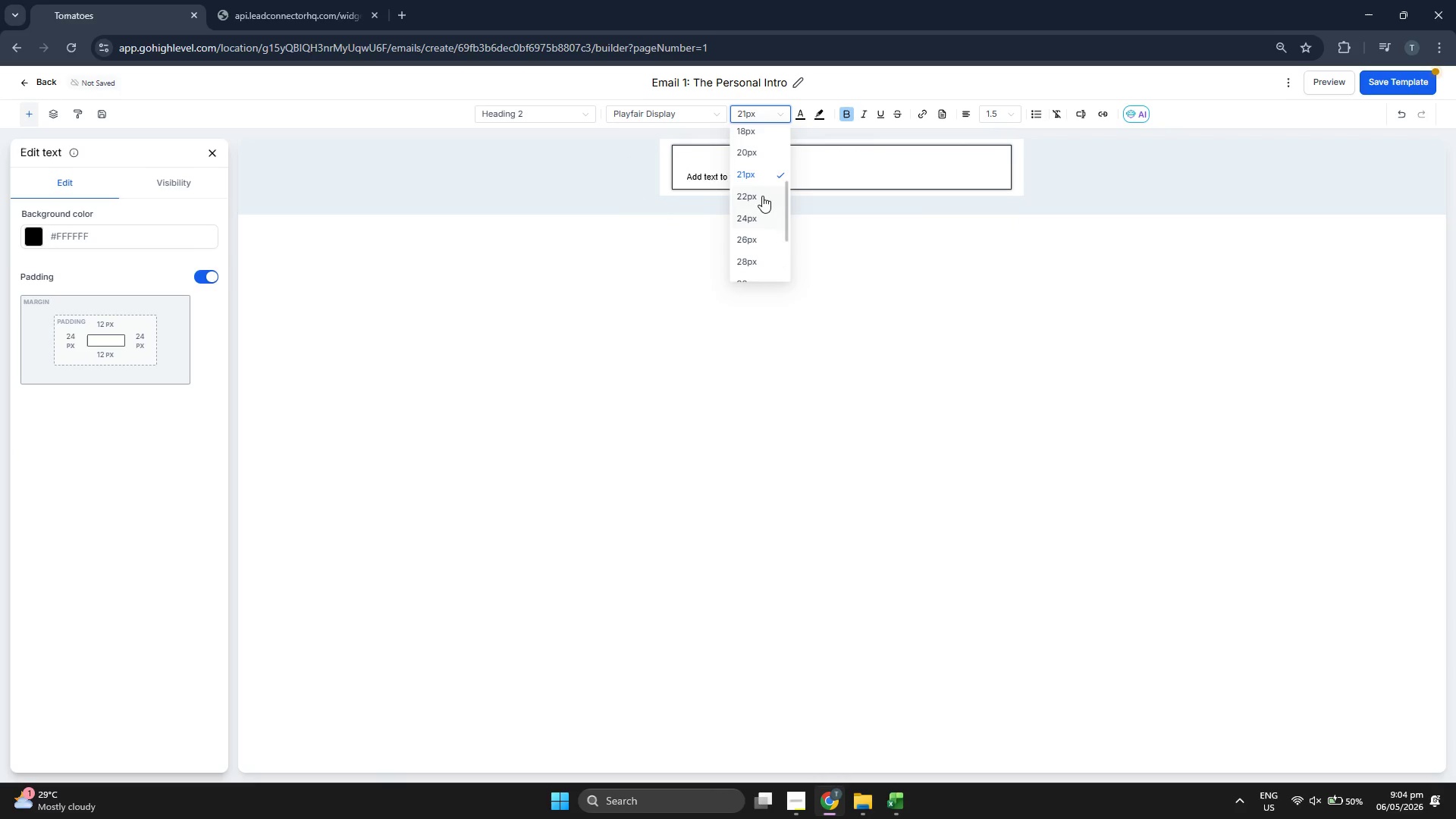 
type(C)
key(Backspace)
type(Hi {{contact.first_na,me)
key(Backspace)
key(Backspace)
type(e}},)
 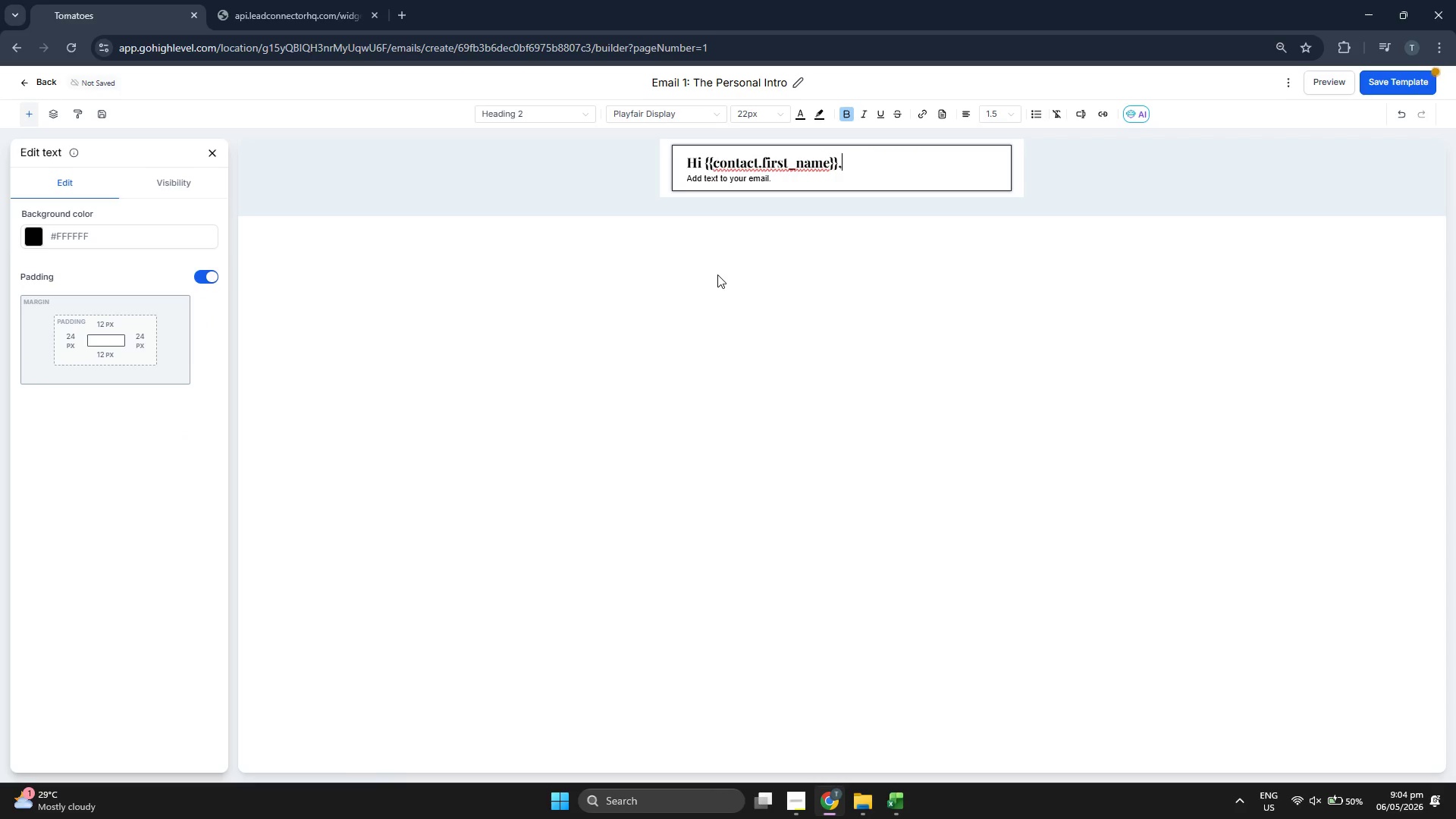 
 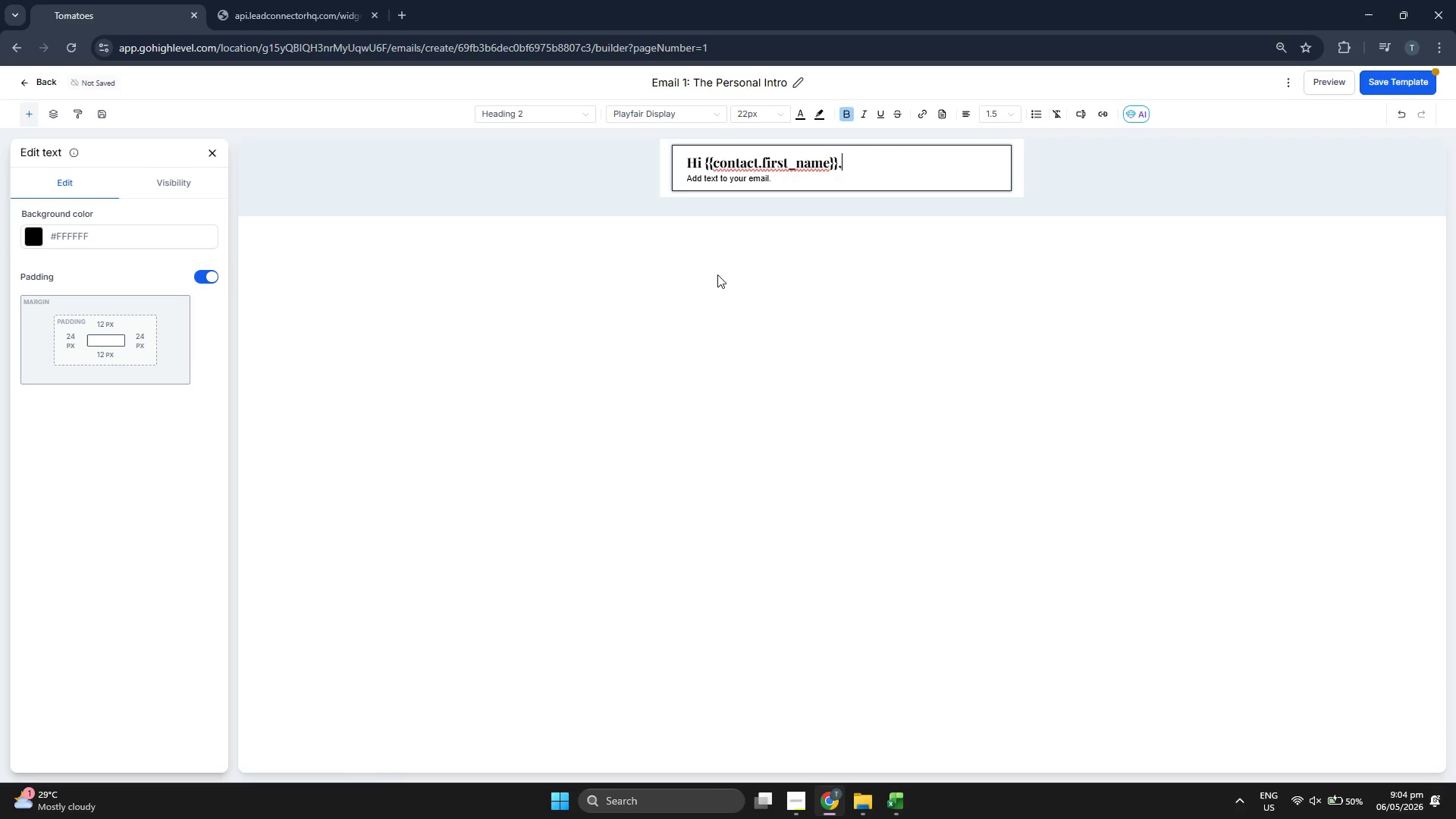 
key(ArrowDown)
 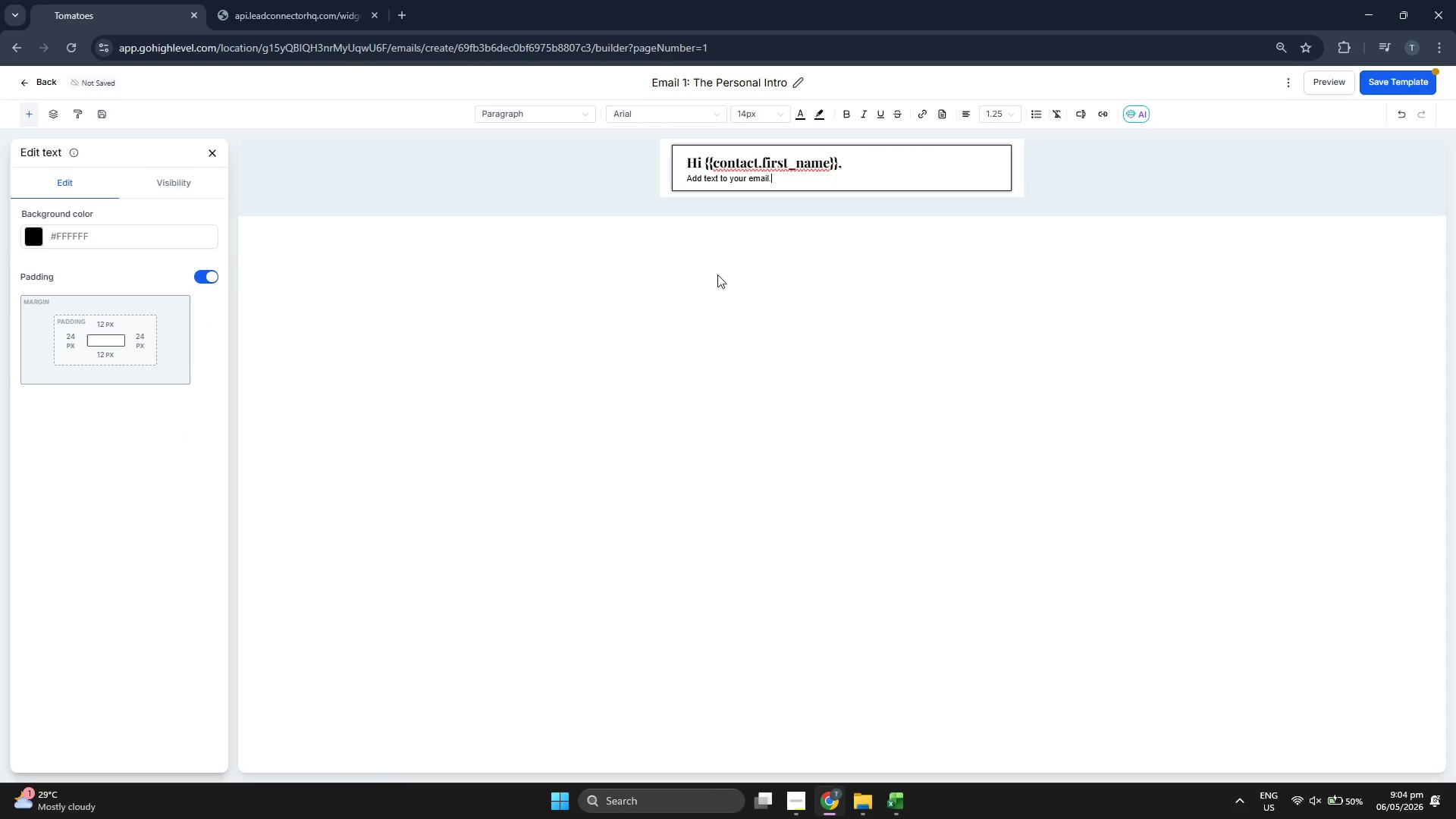 
key(Backspace)
 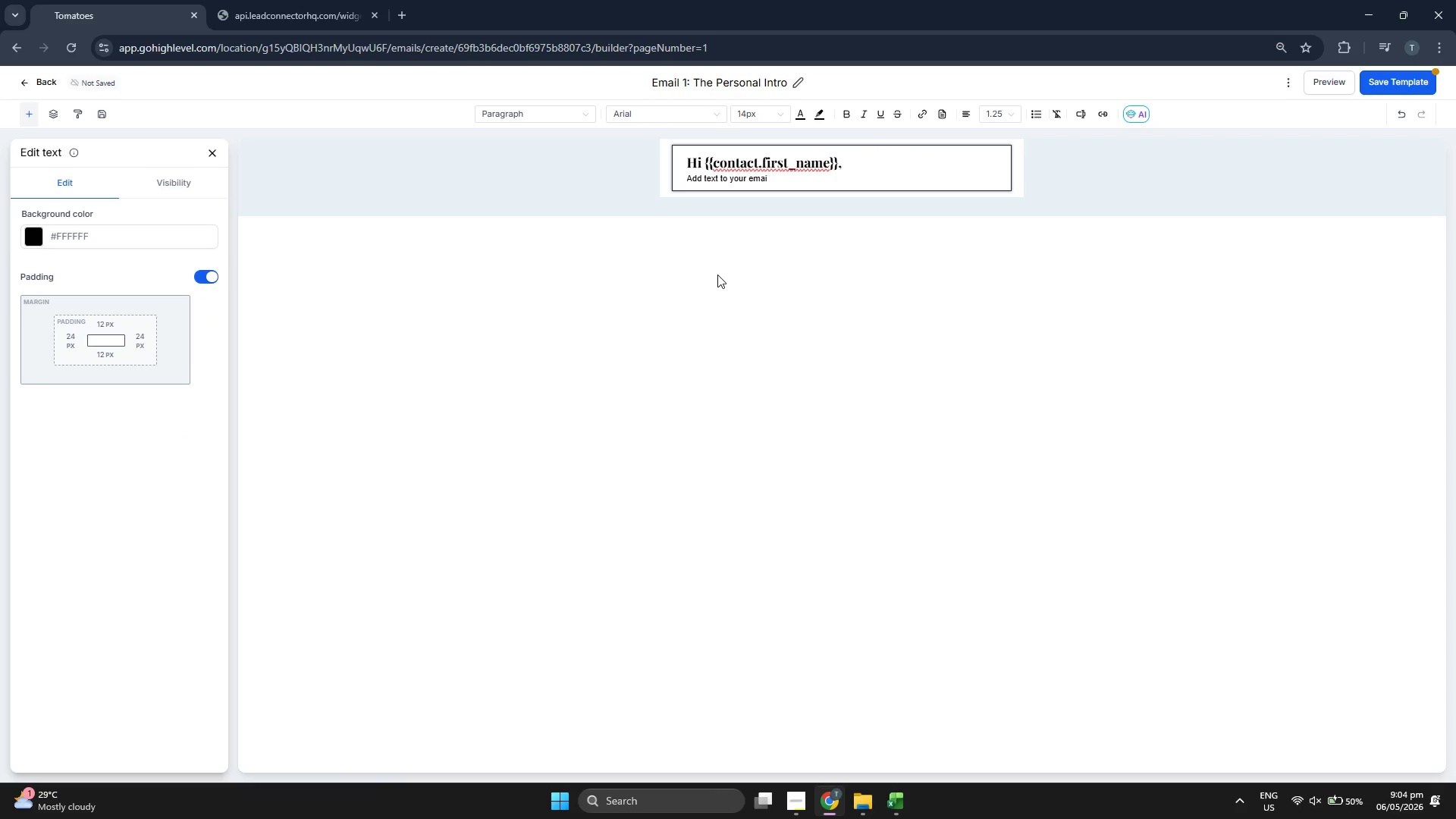 
key(Backspace)
 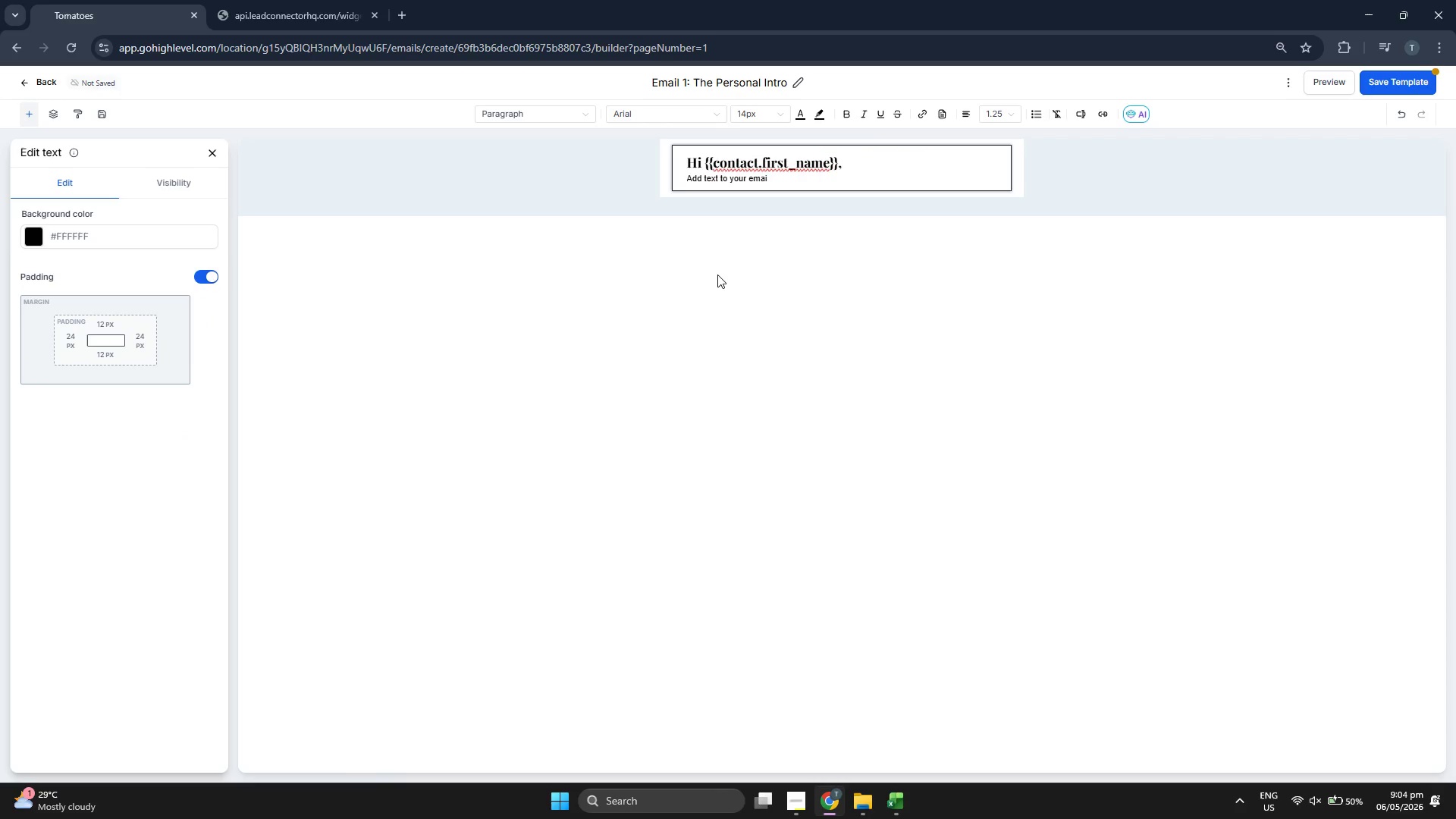 
key(Backspace)
 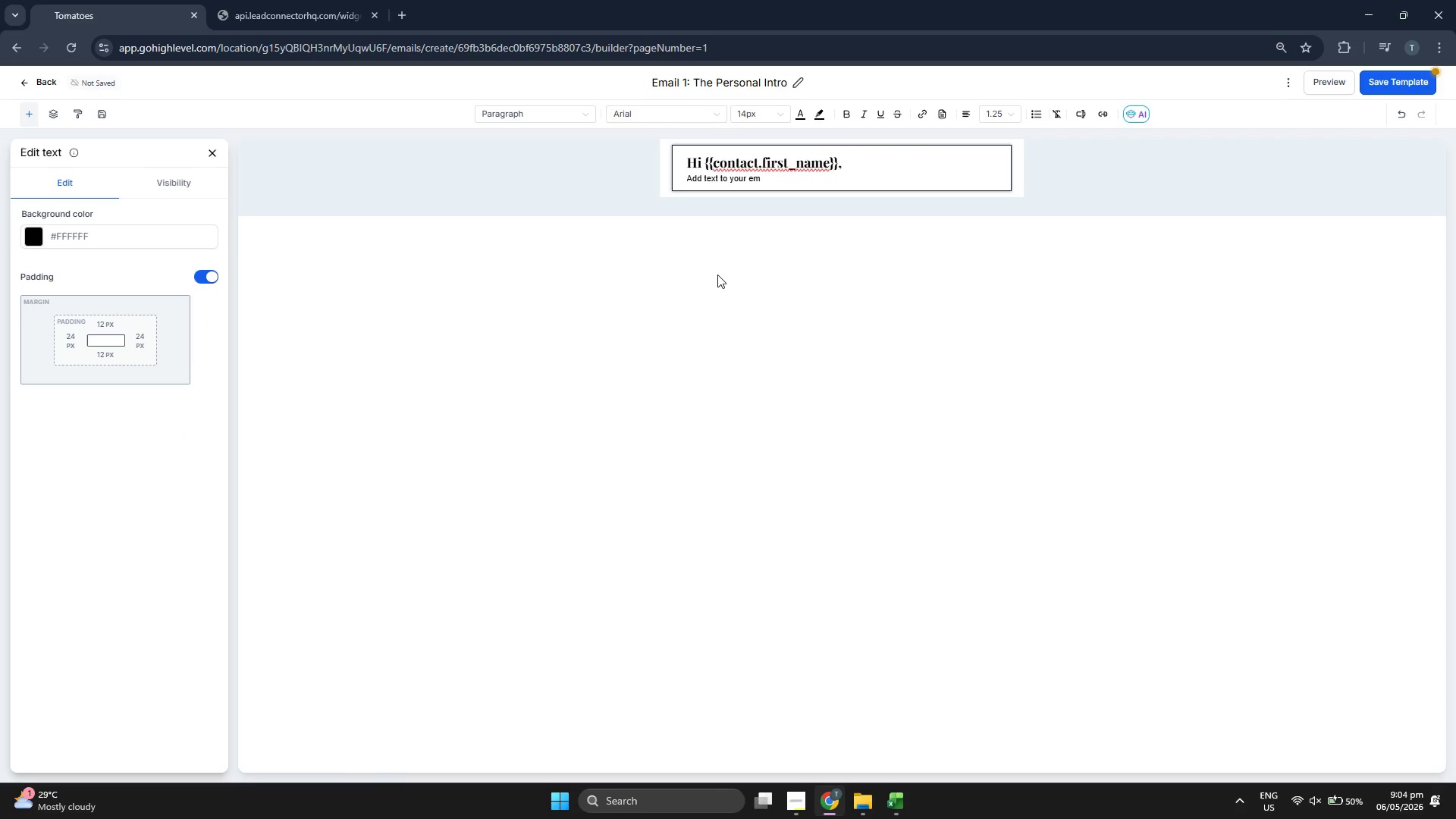 
key(Backspace)
 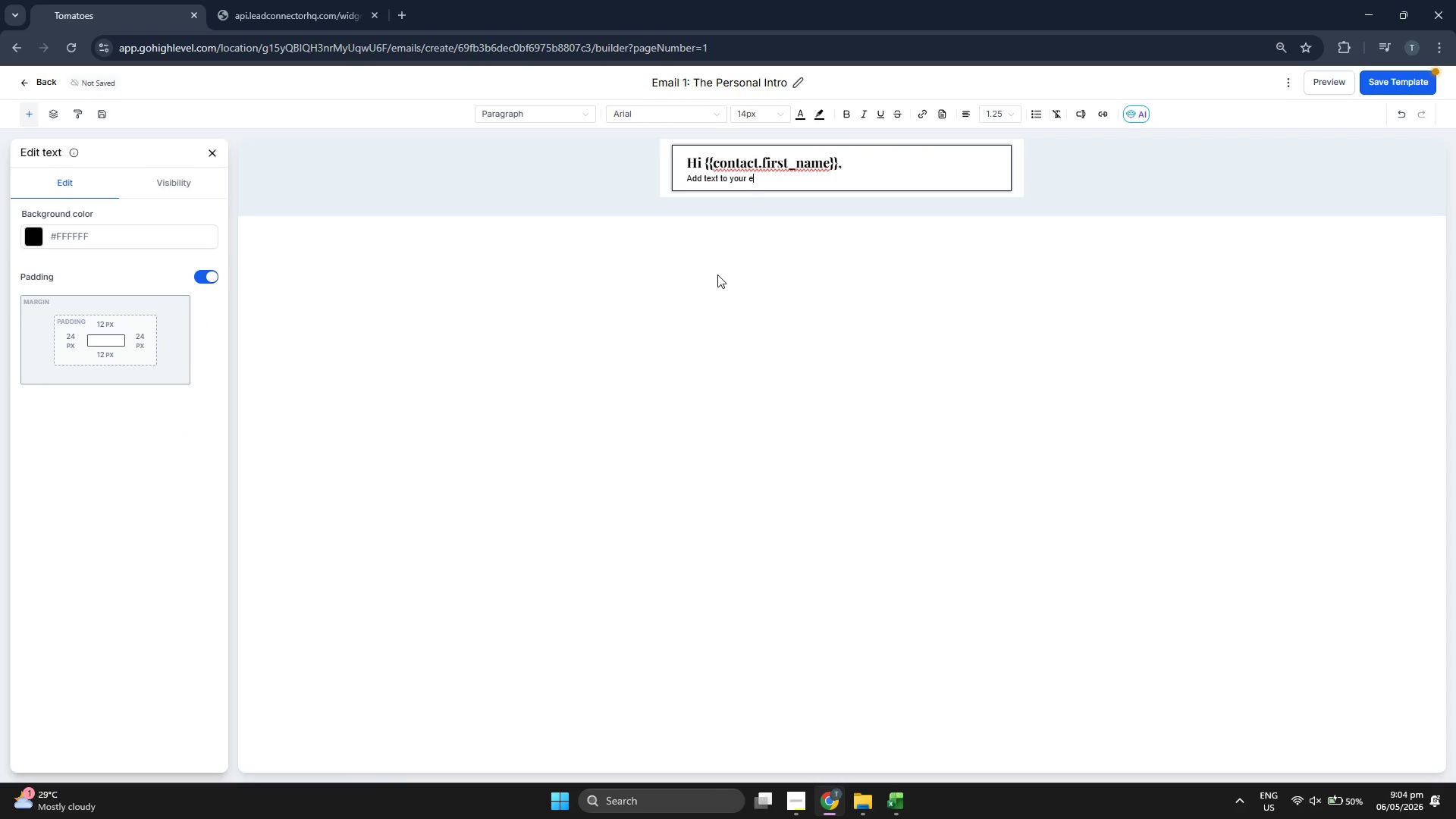 
key(Backspace)
 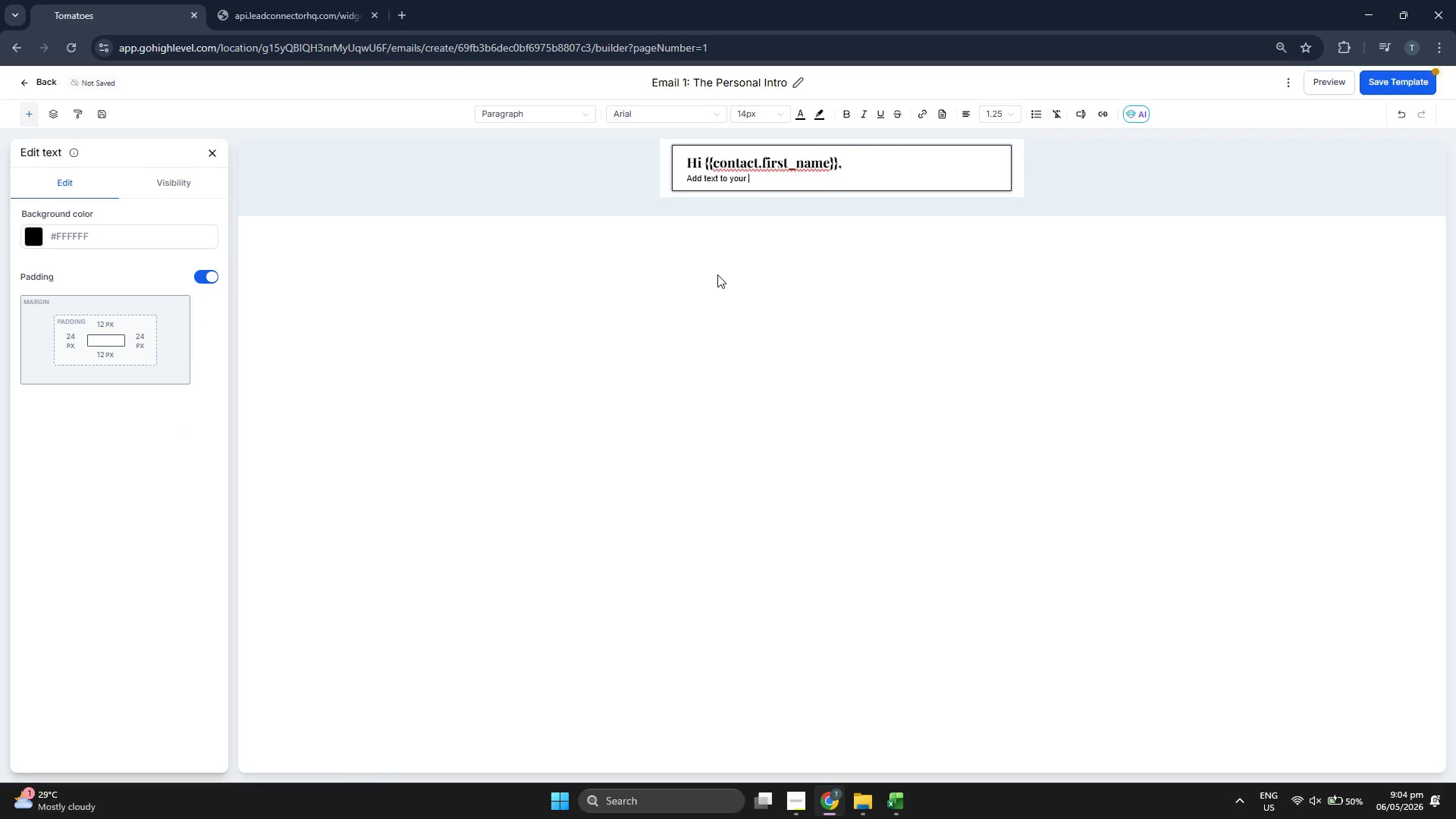 
key(Backspace)
 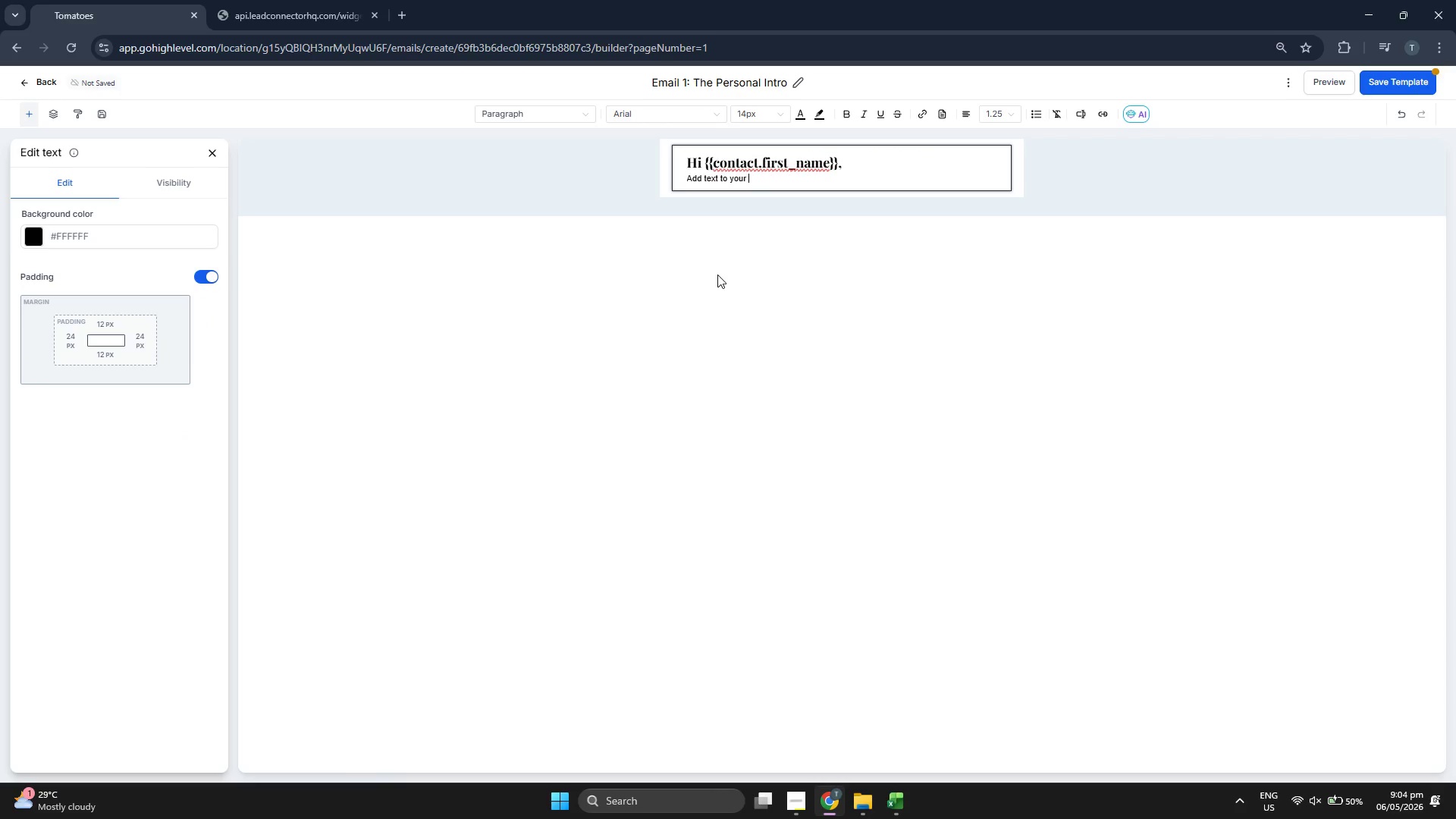 
key(Backspace)
 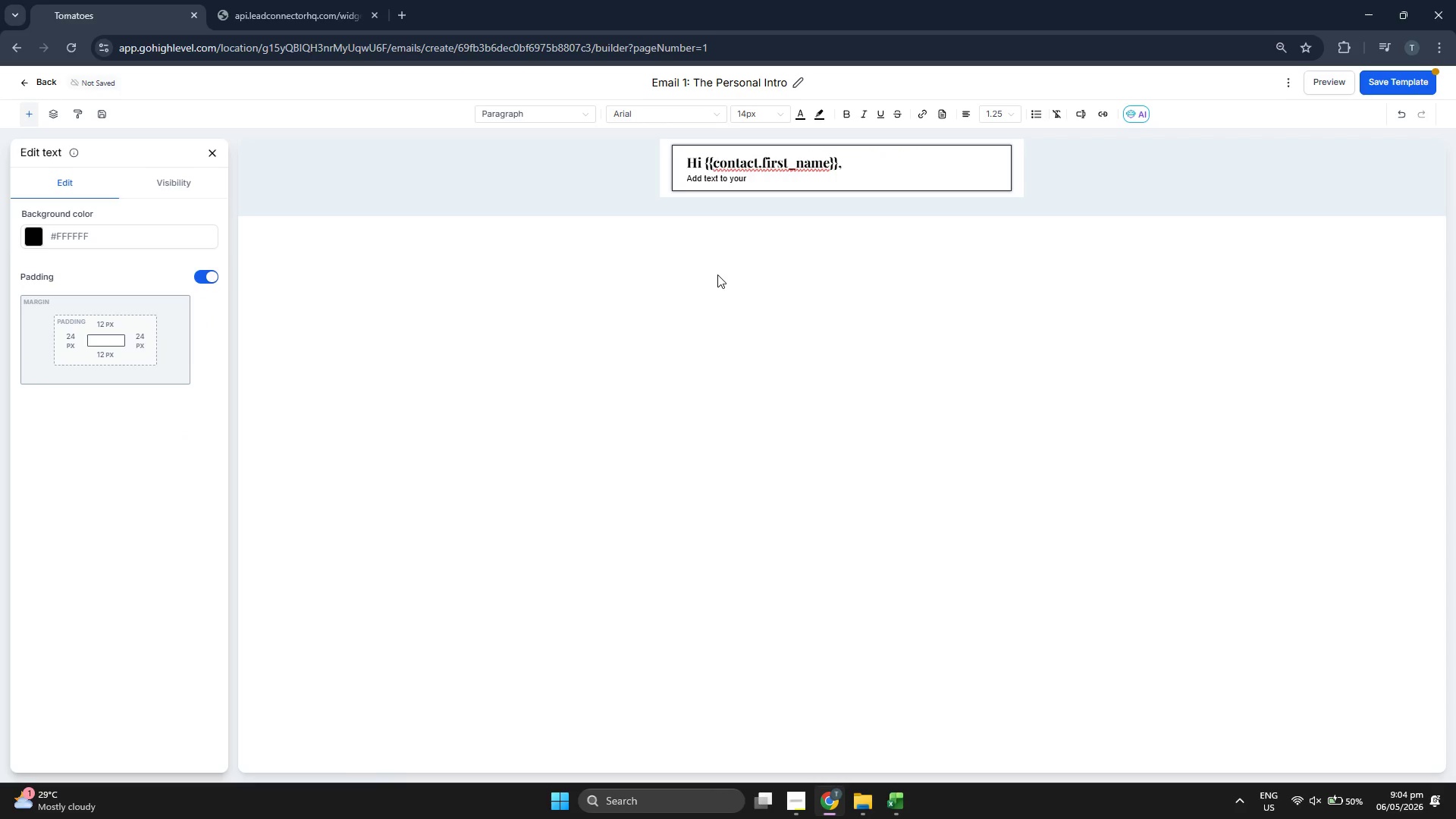 
key(Backspace)
 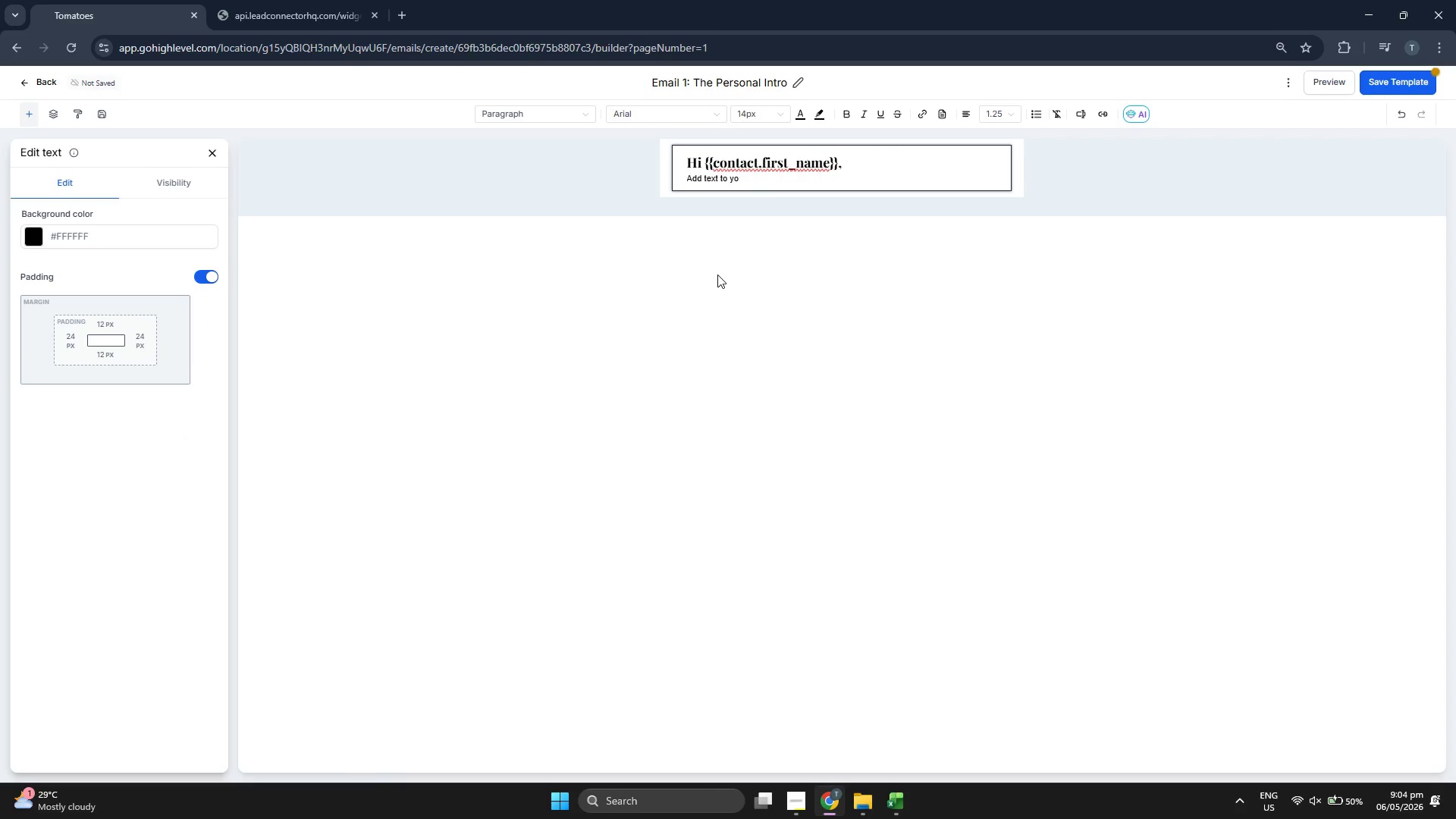 
key(Backspace)
 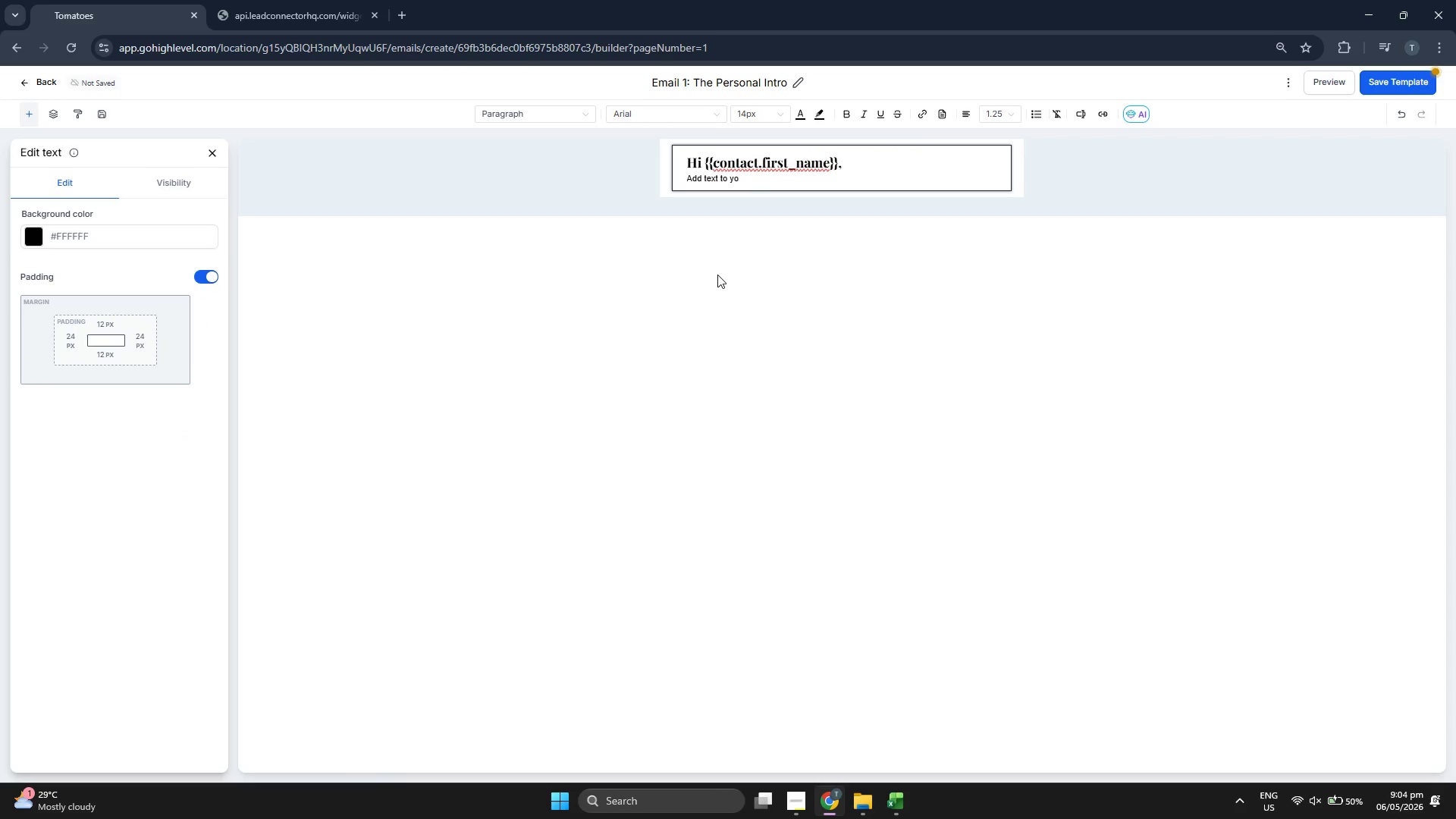 
key(Backspace)
 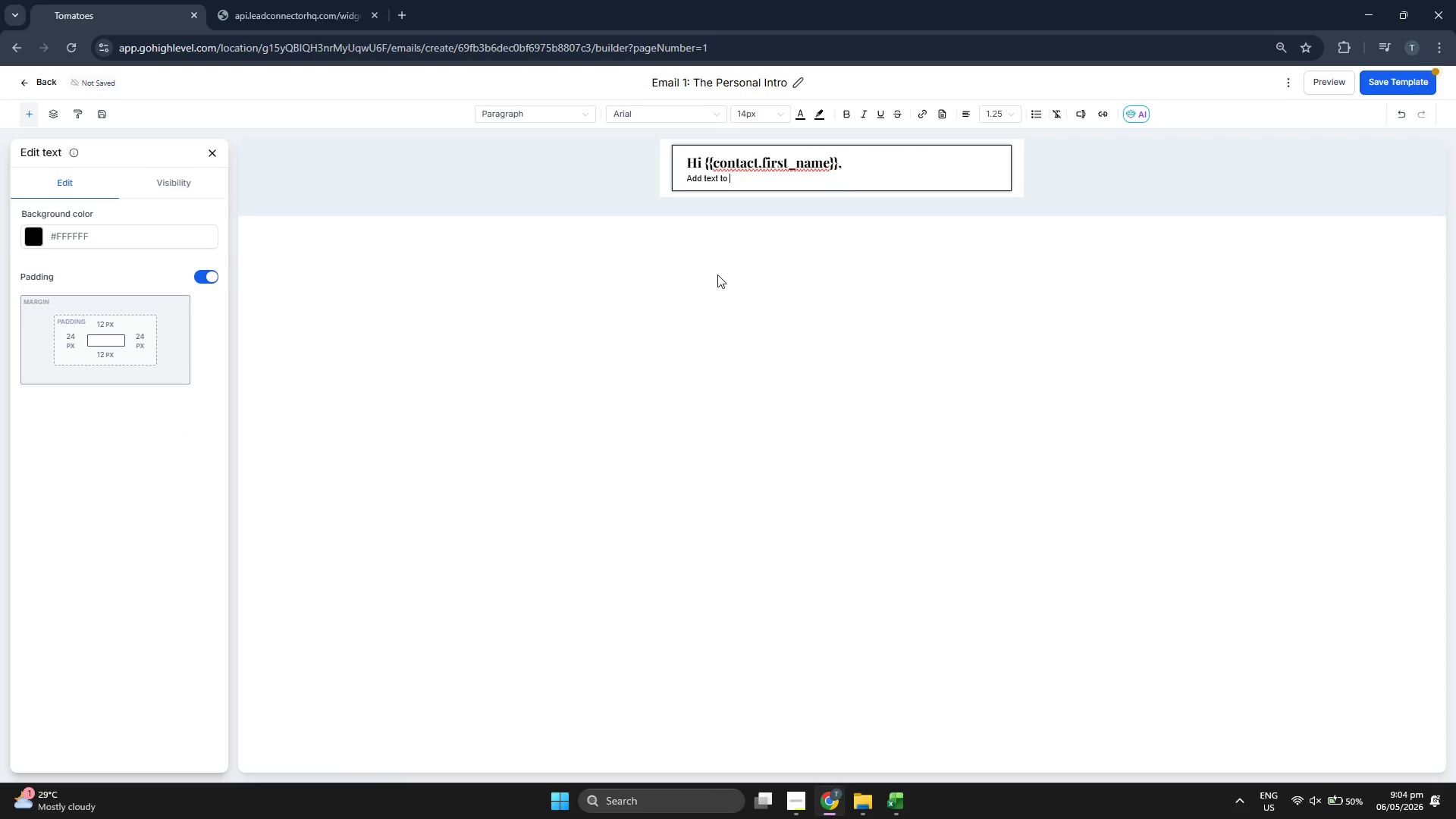 
key(Backspace)
 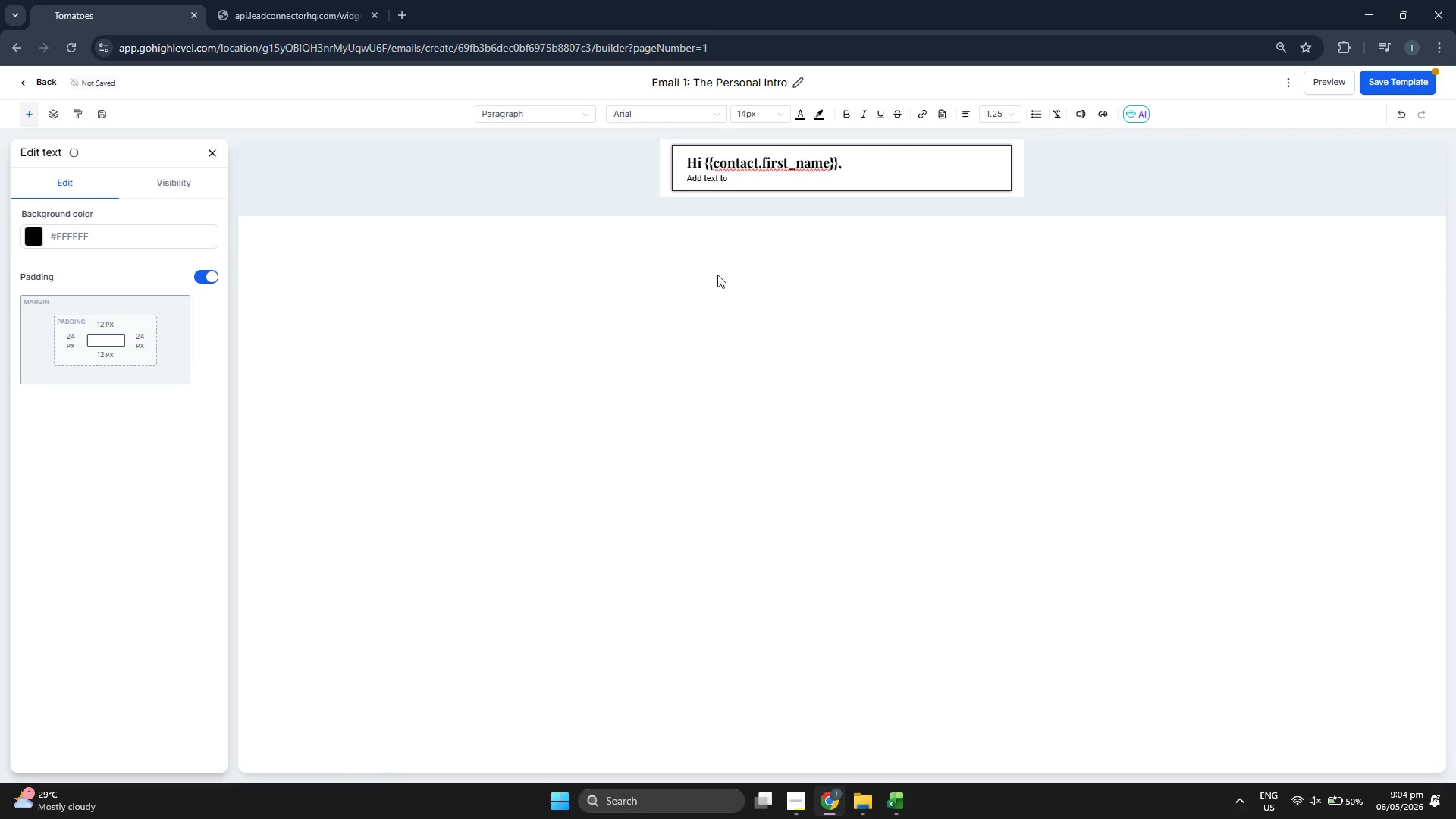 
key(Backspace)
 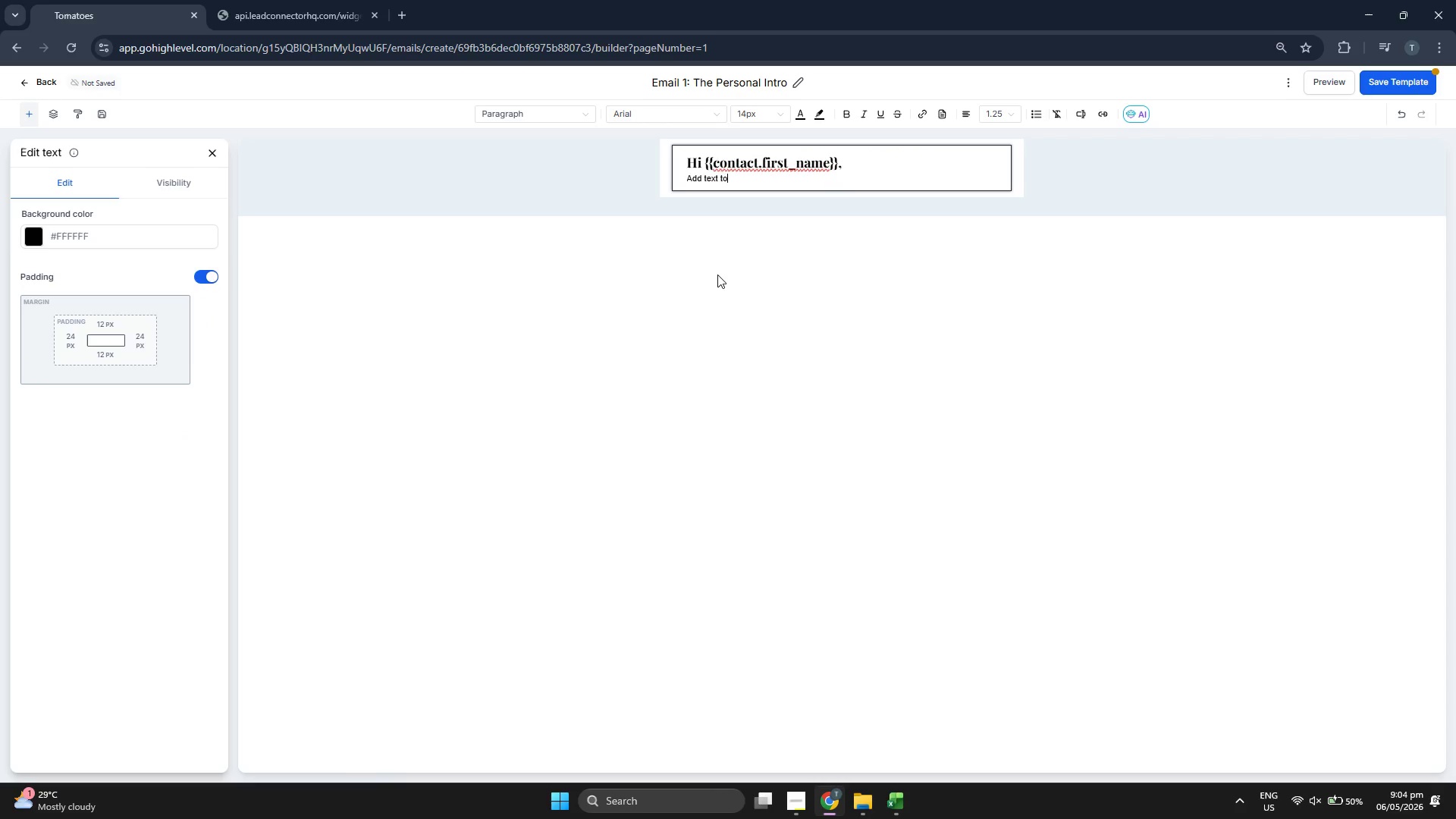 
key(Backspace)
 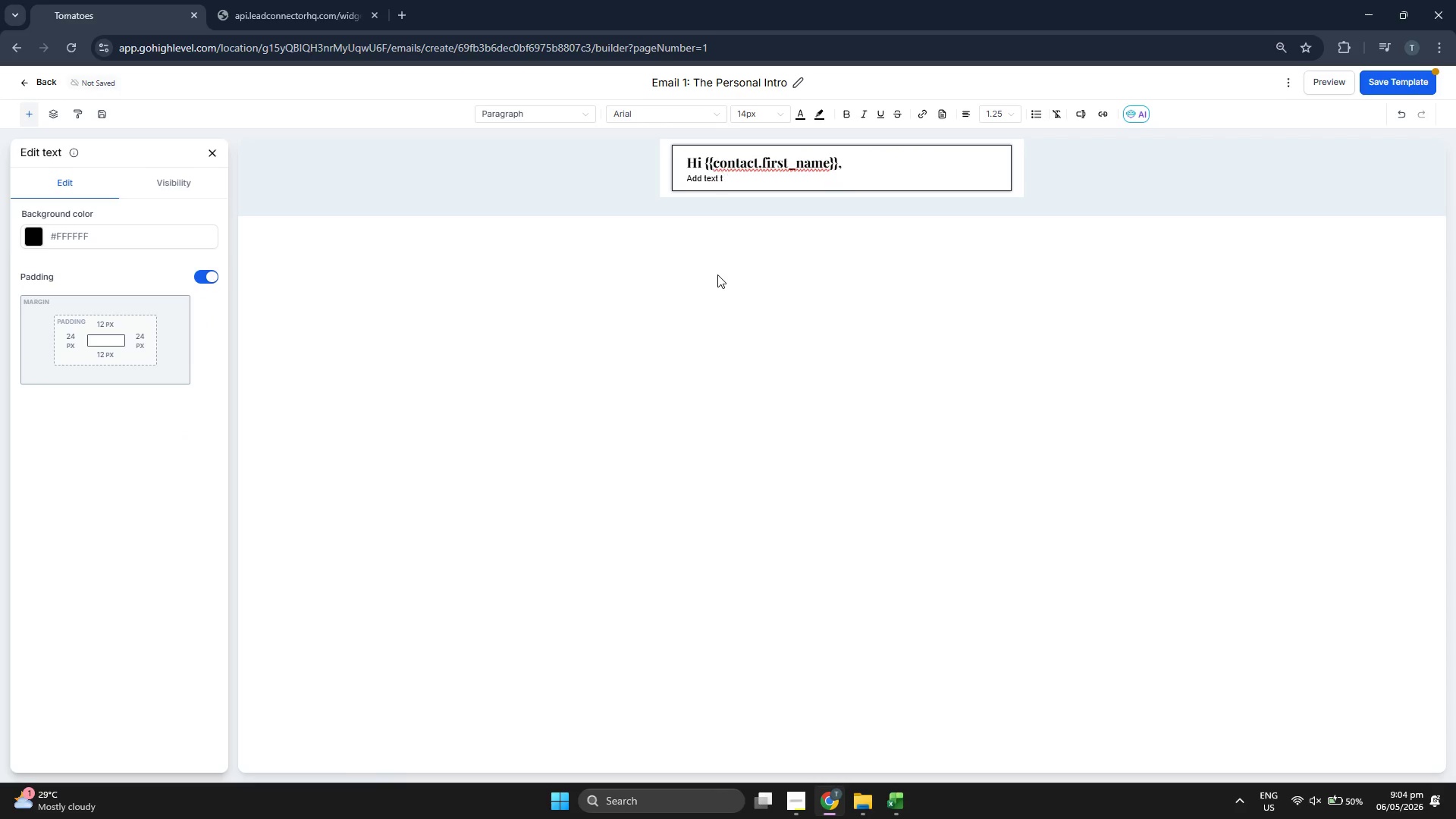 
key(Backspace)
 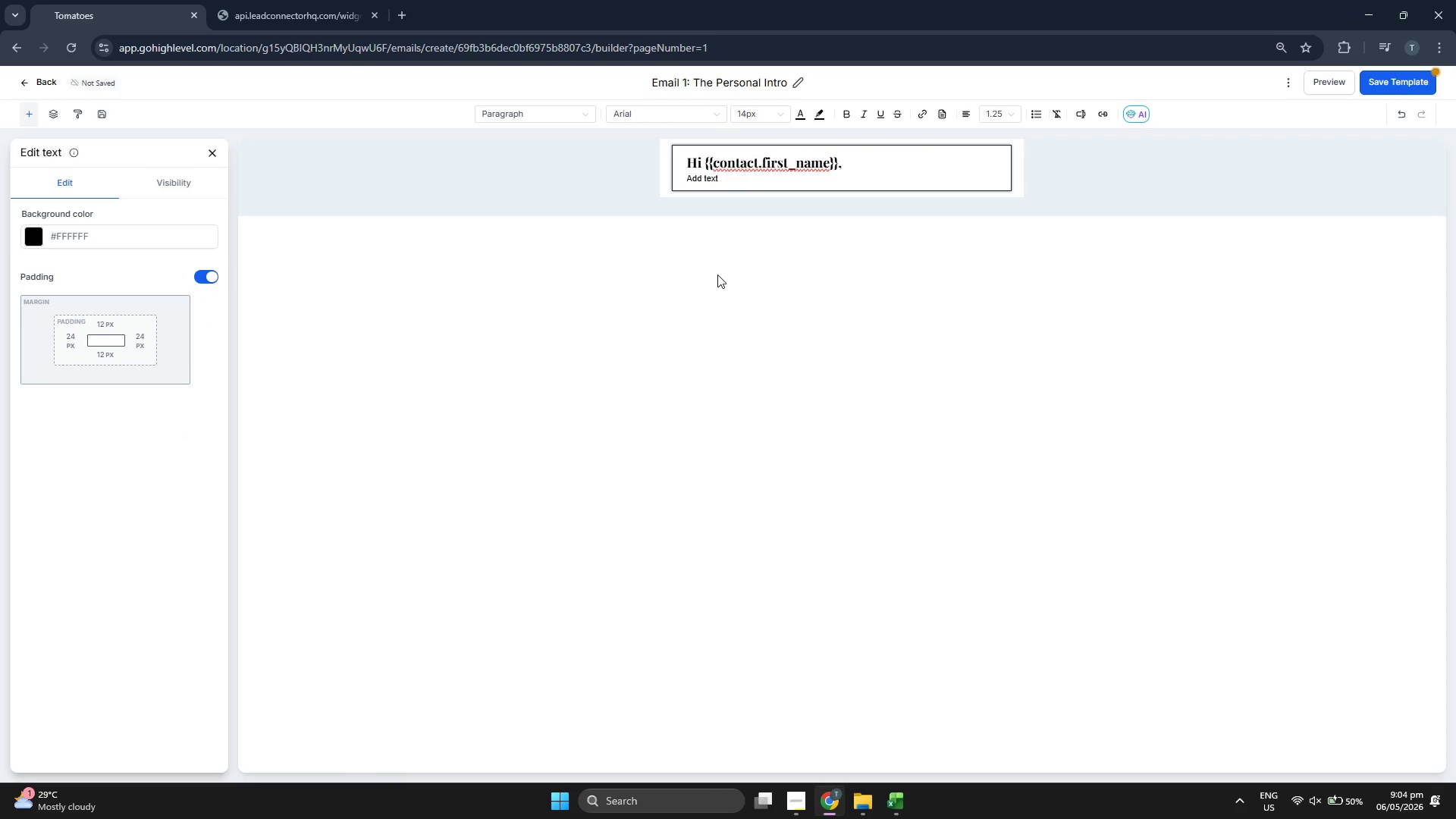 
key(Backspace)
 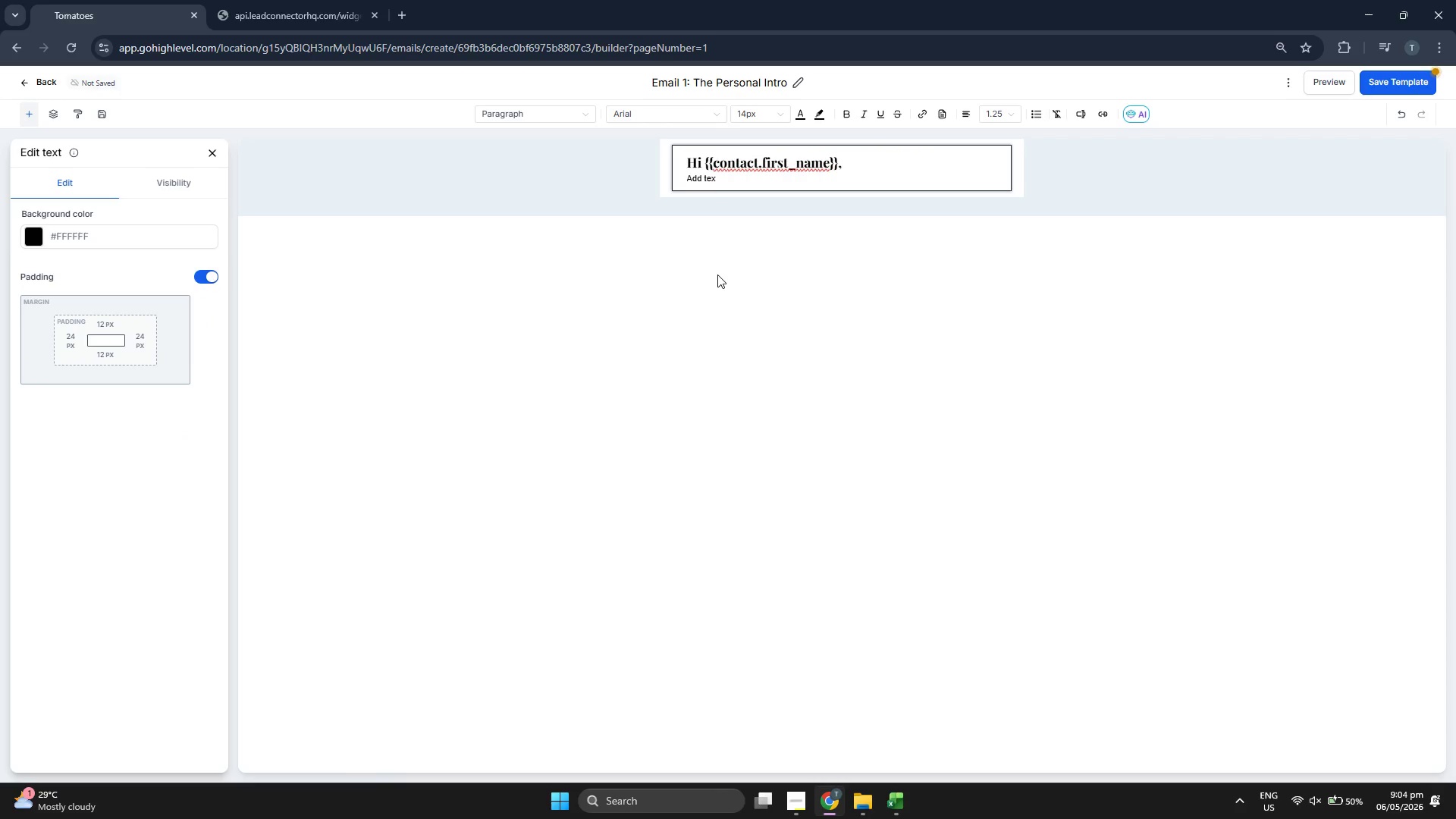 
key(Backspace)
 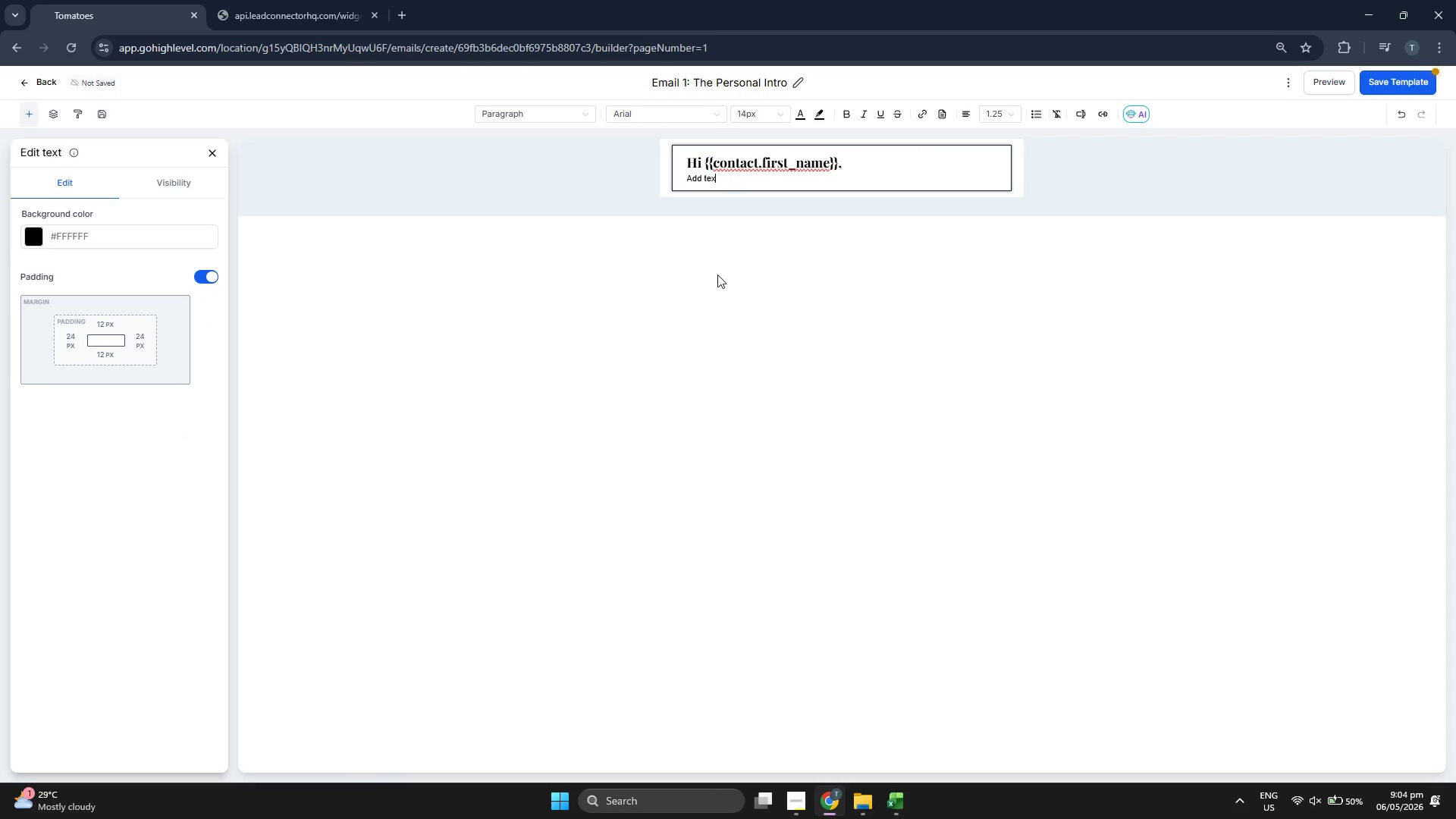 
key(Backspace)
 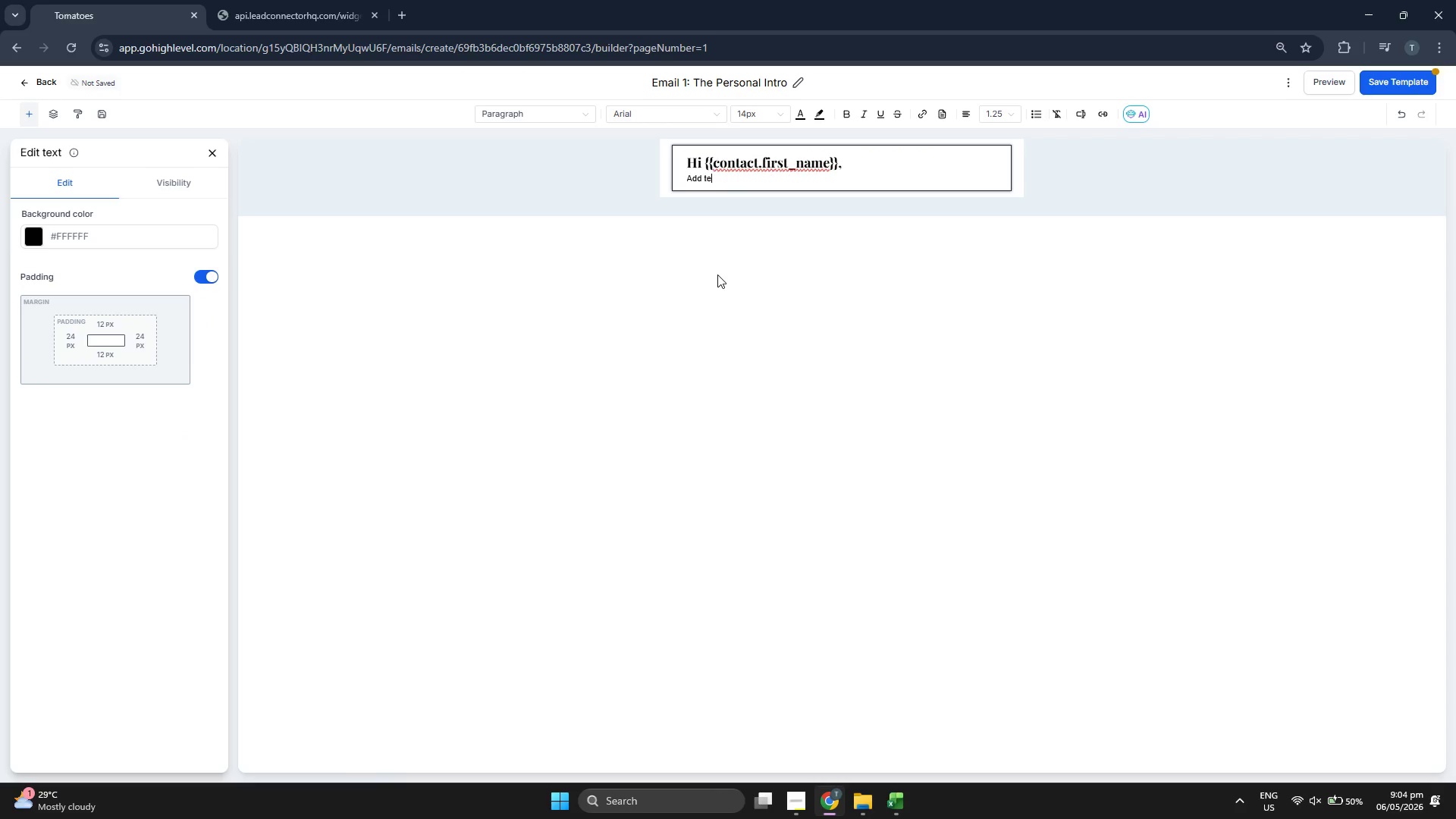 
key(Backspace)
 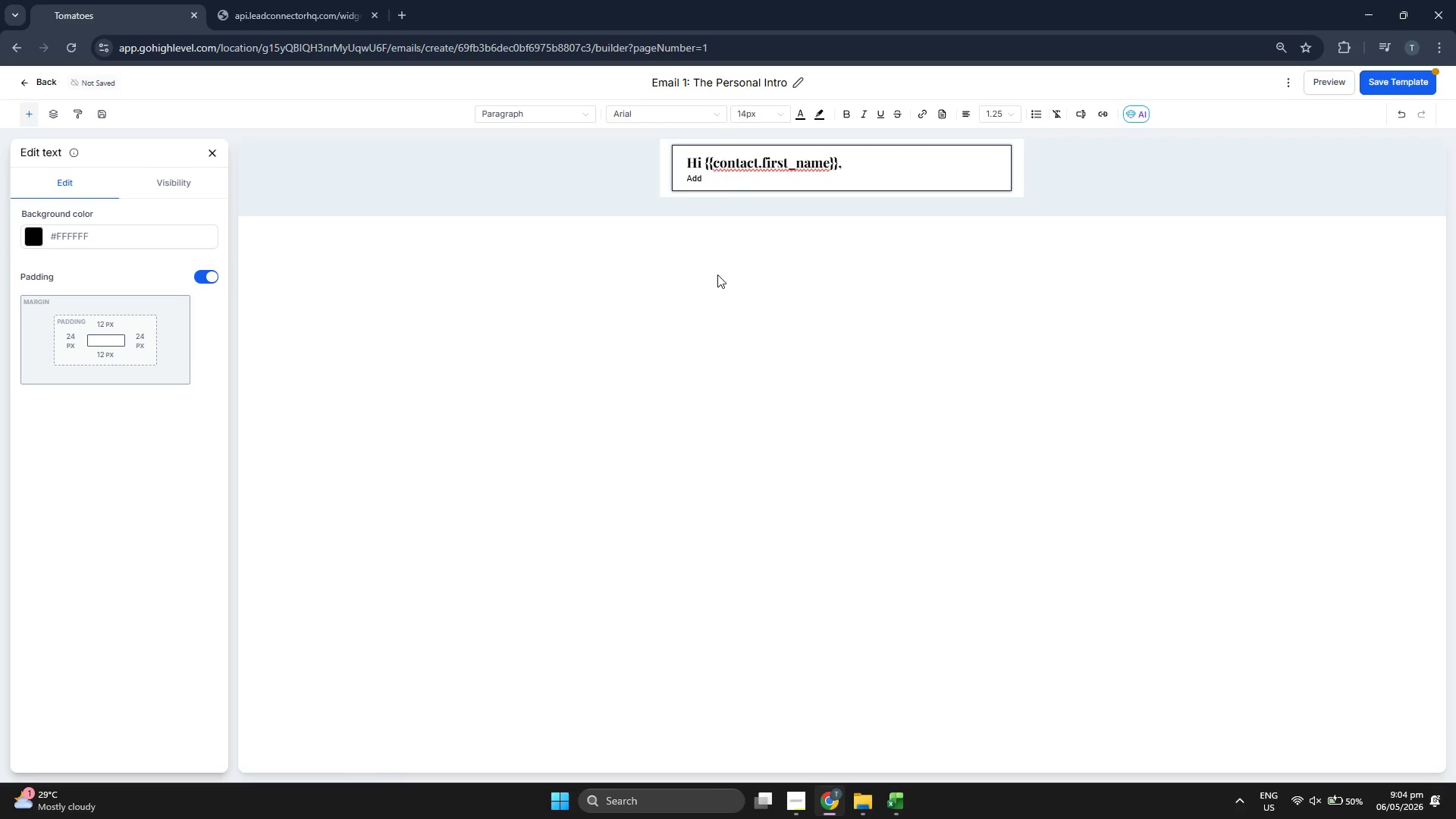 
key(Backspace)
 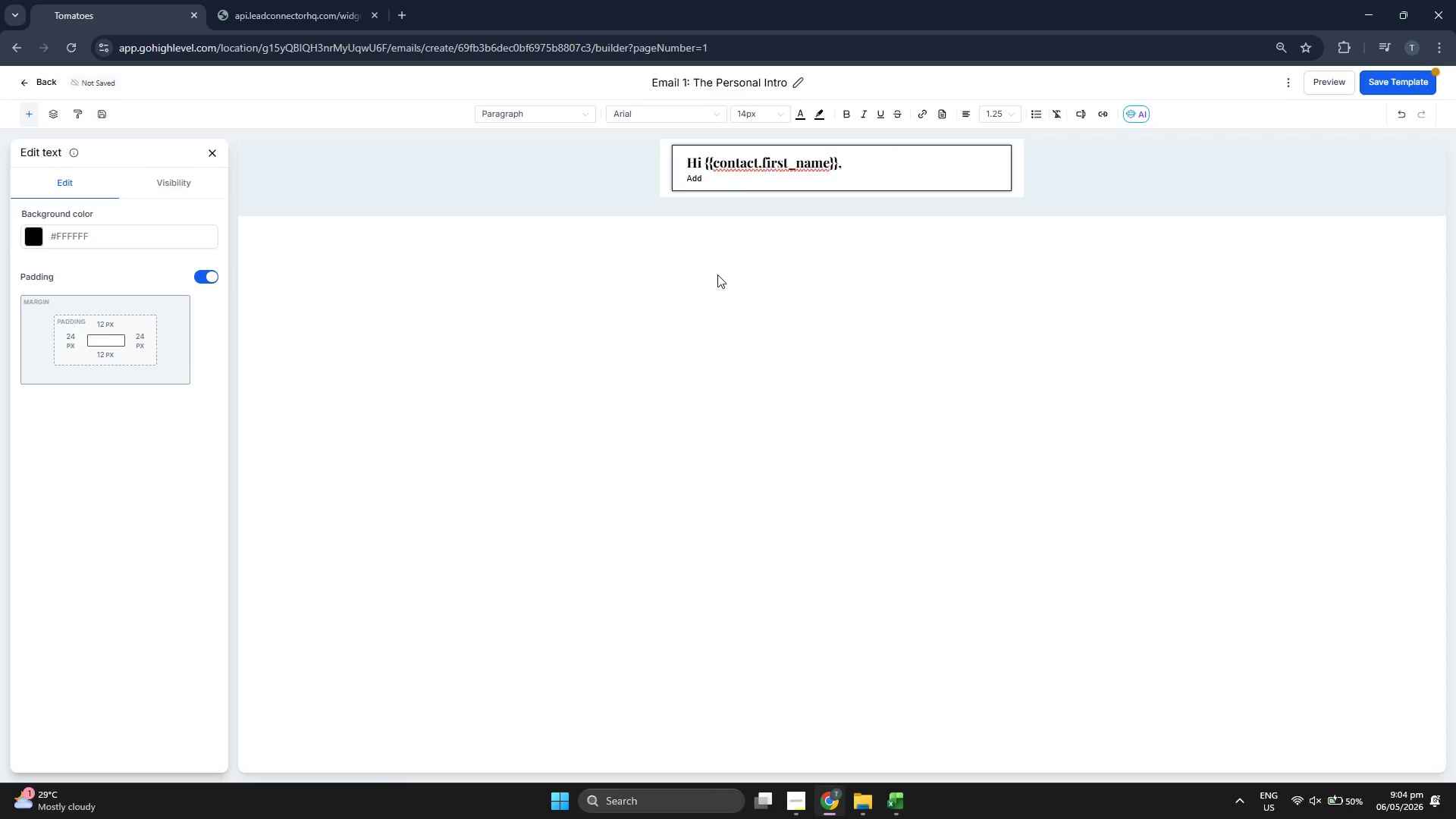 
key(Backspace)
 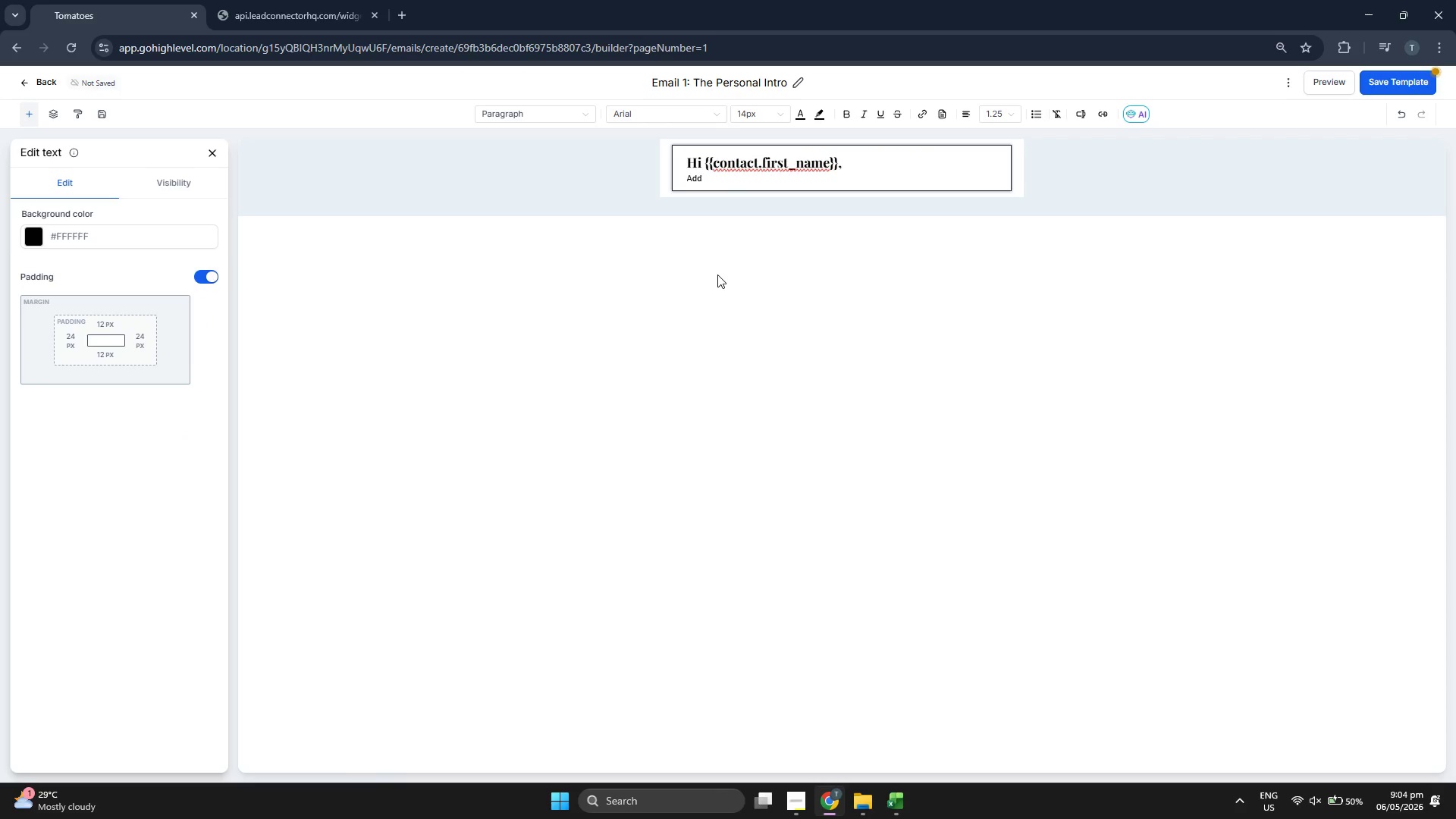 
key(Backspace)
 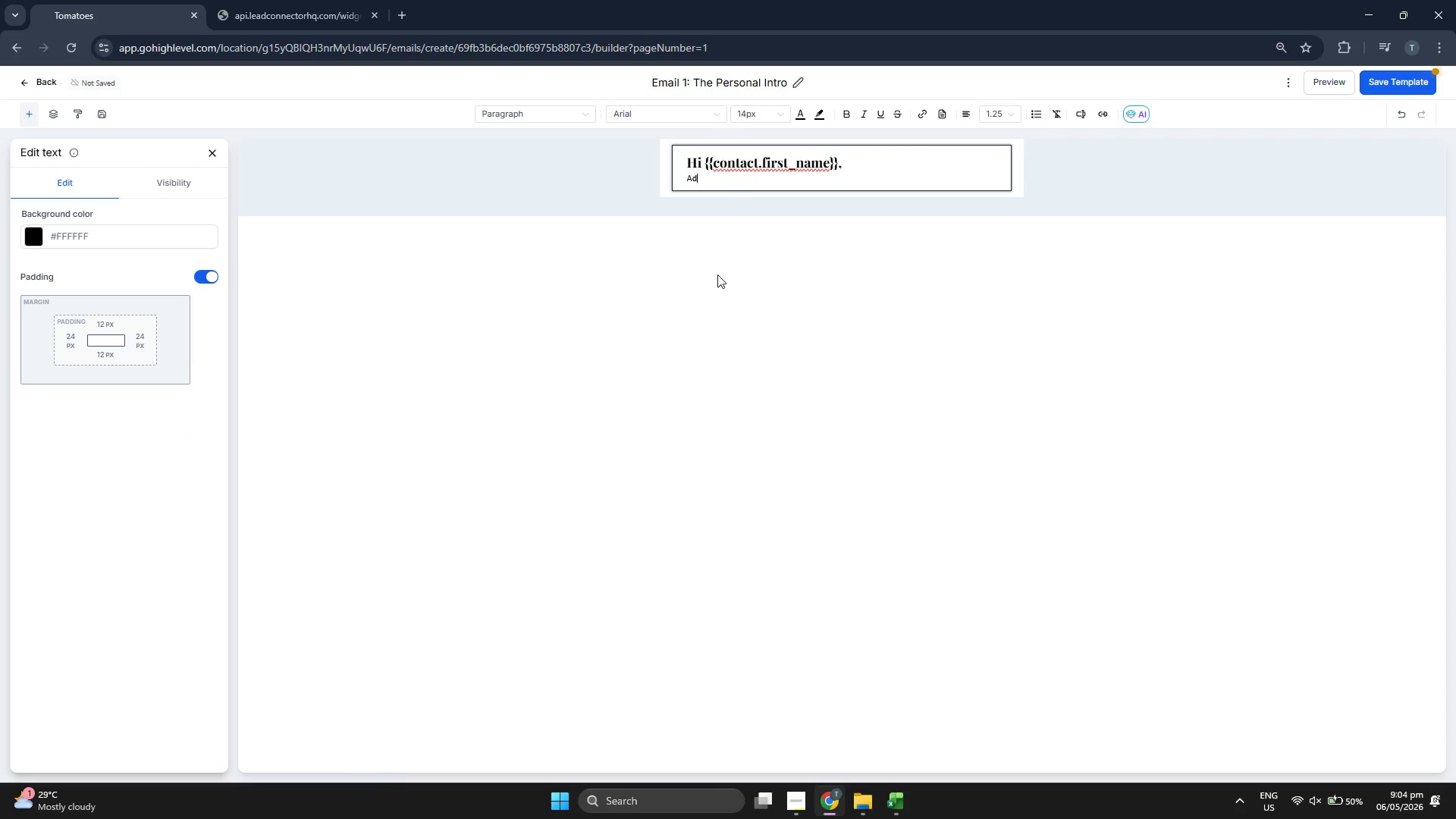 
key(Backspace)
 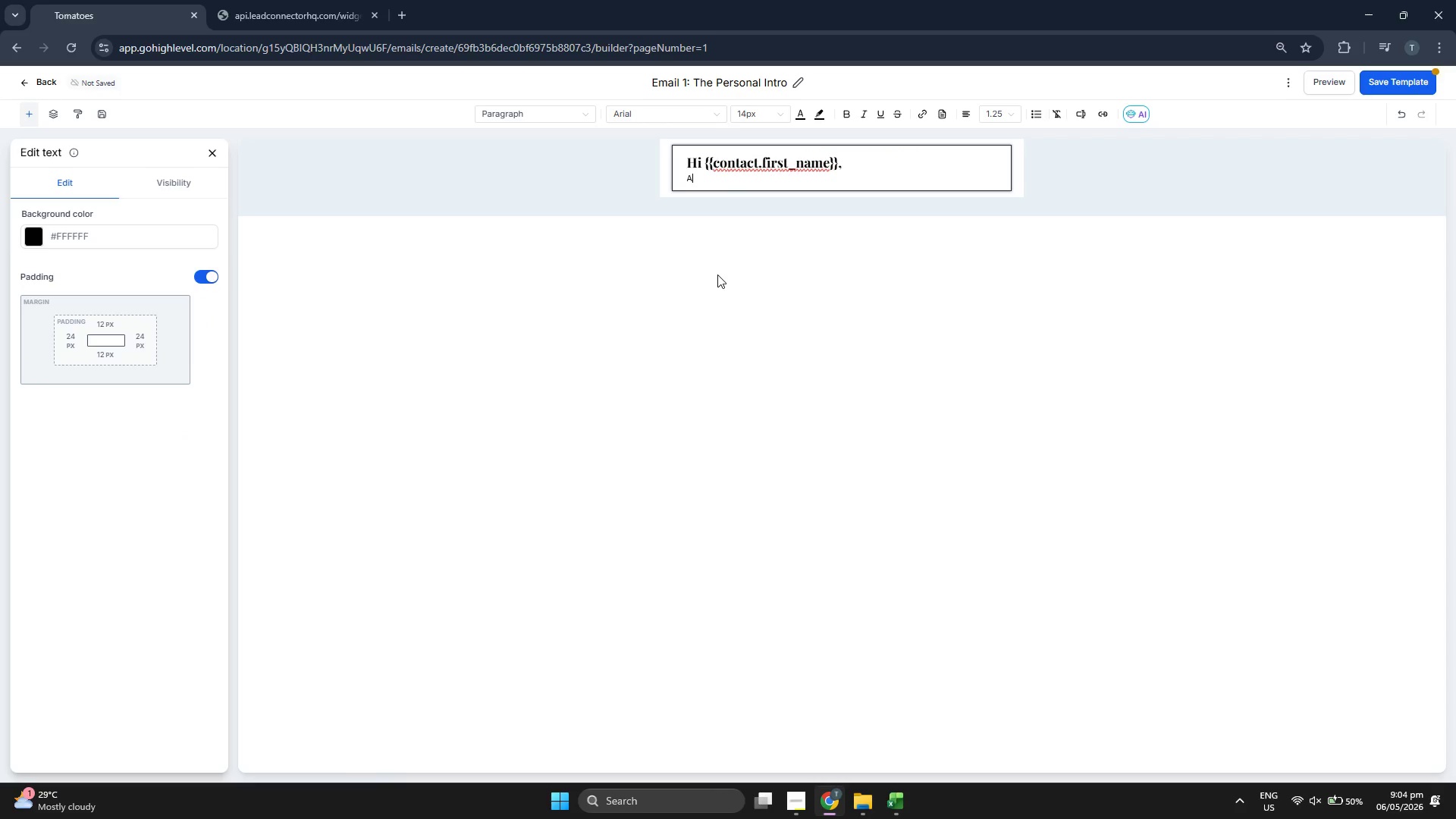 
key(Backspace)
 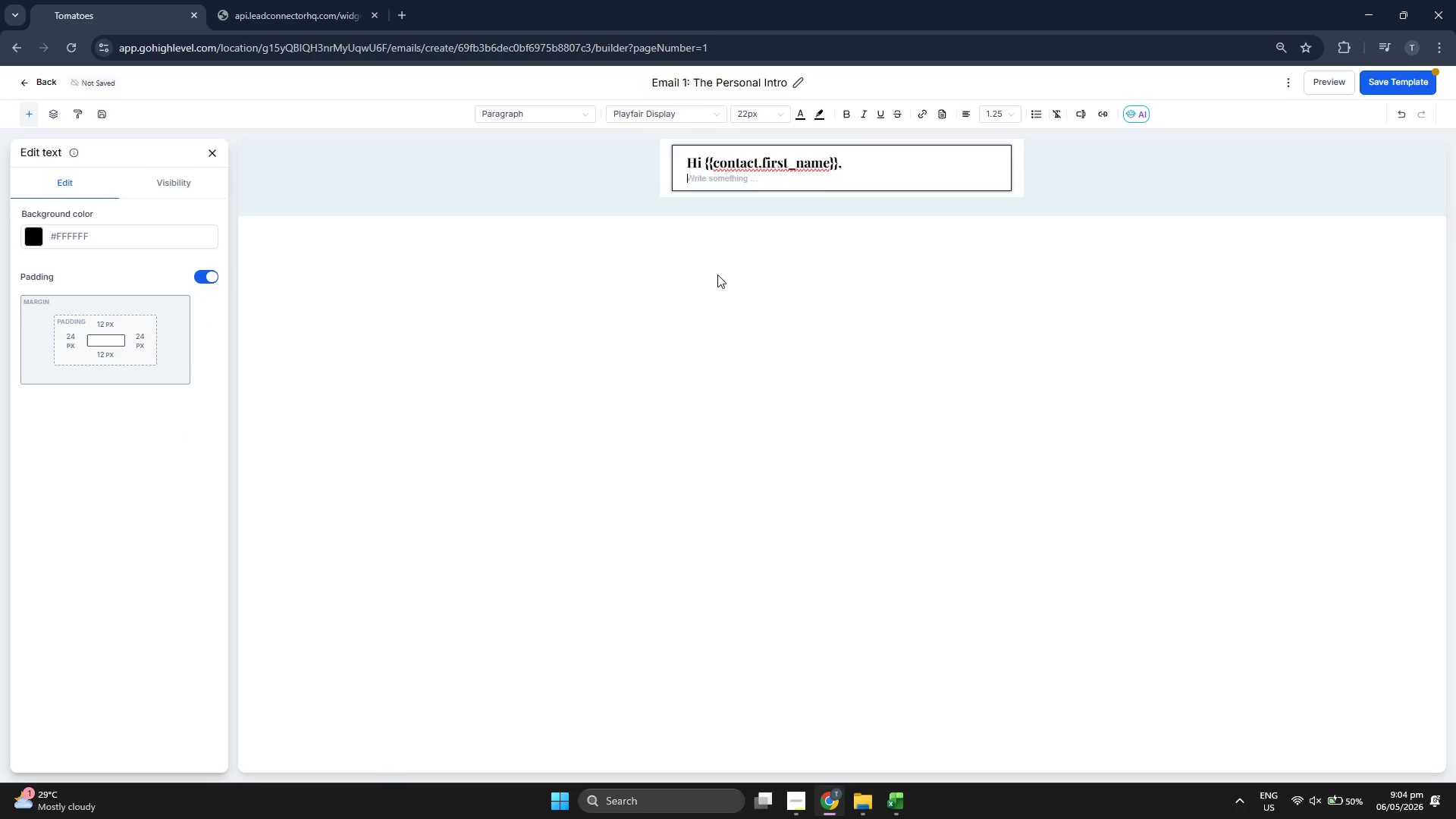 
key(Backspace)
 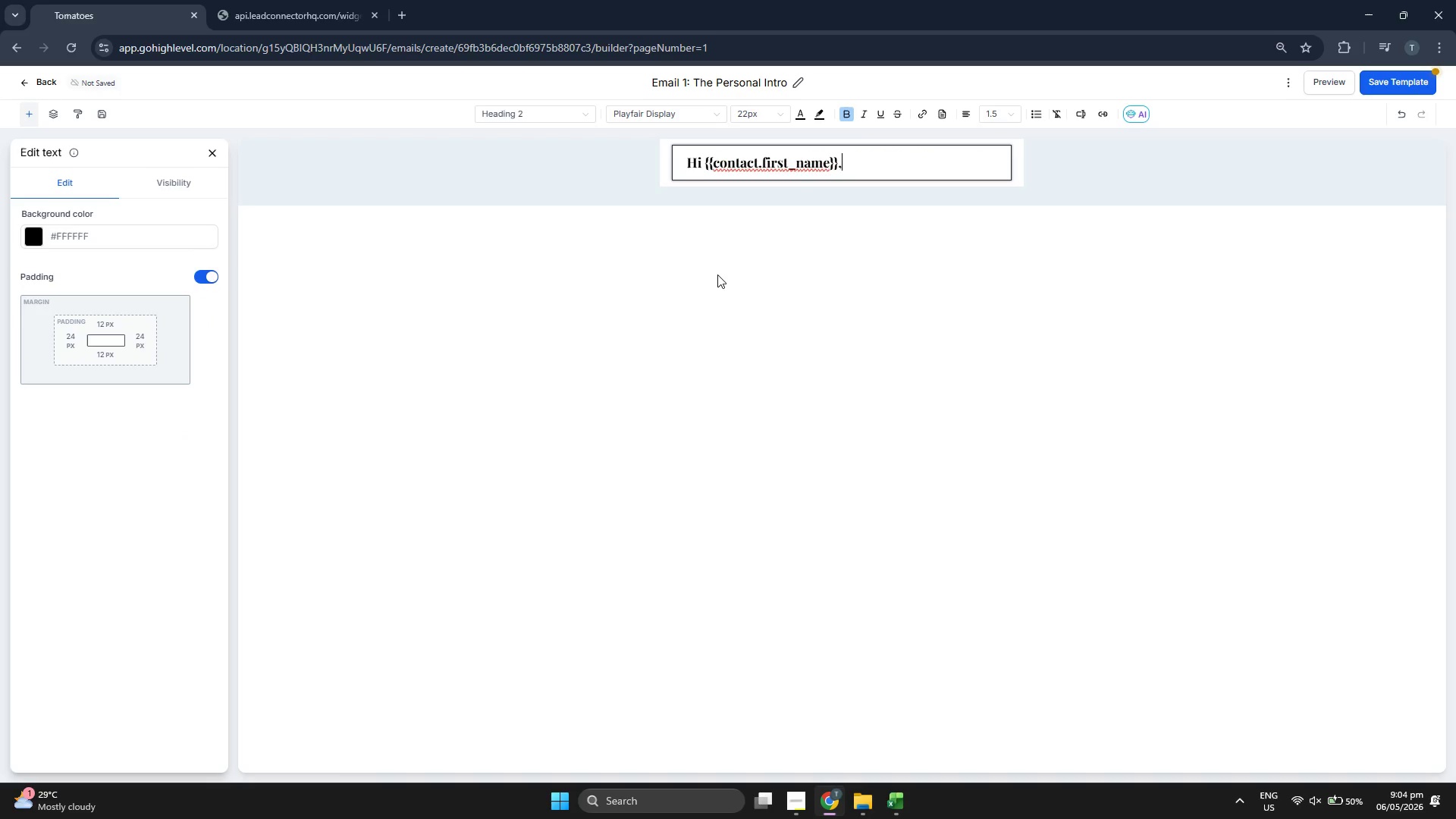 
key(Enter)
 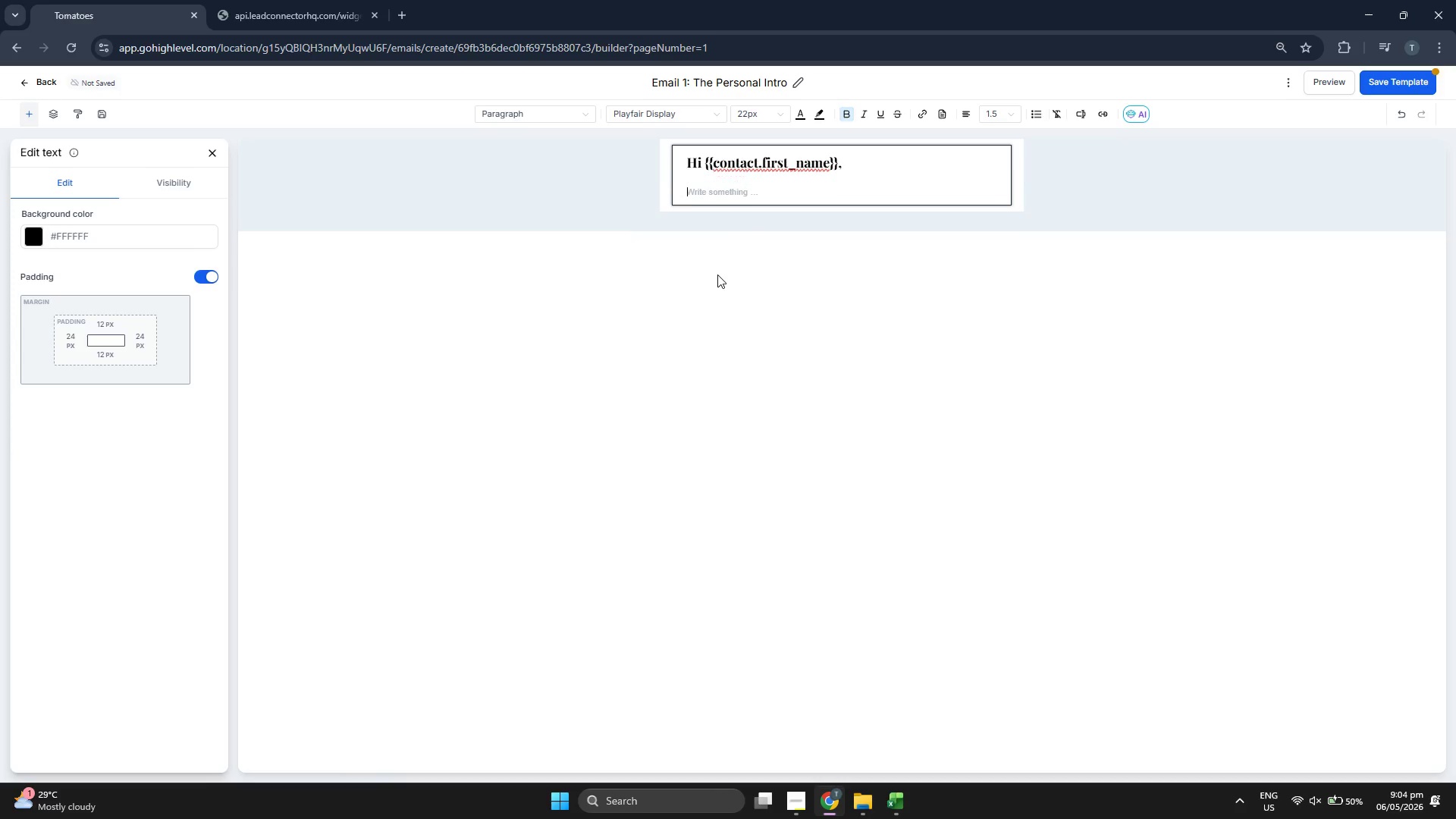 
key(Enter)
 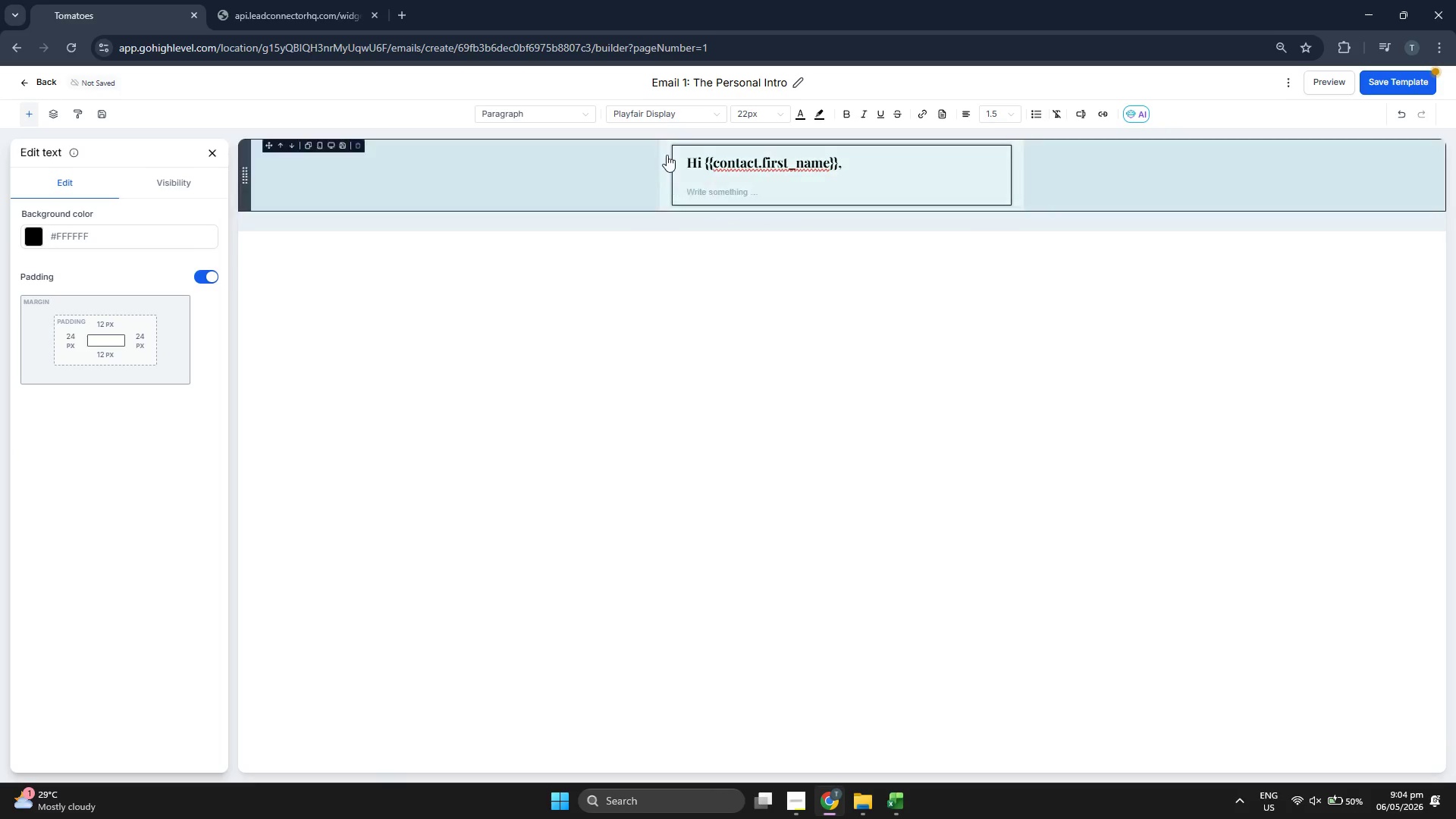 
left_click([661, 116])
 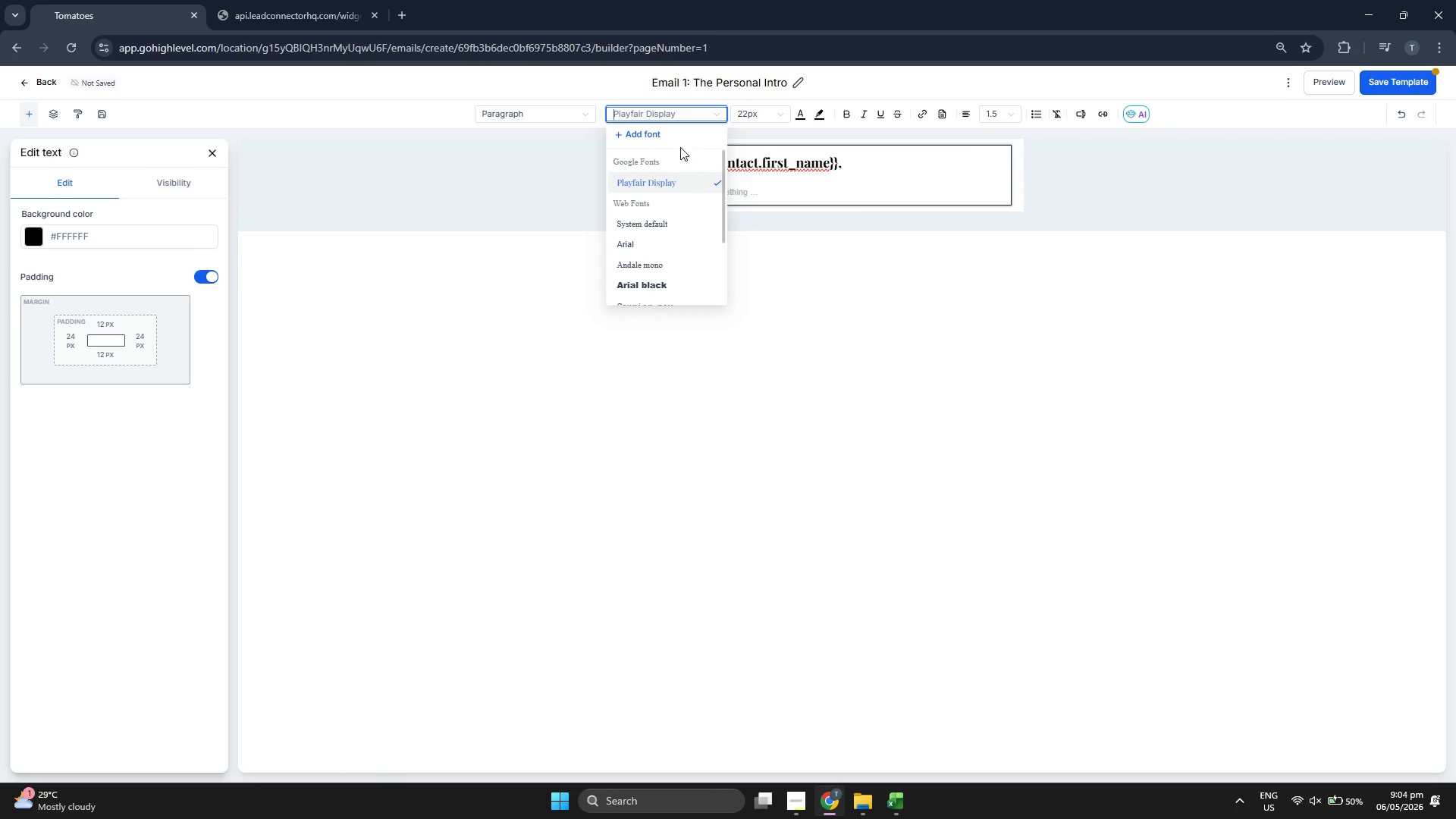 
left_click([650, 133])
 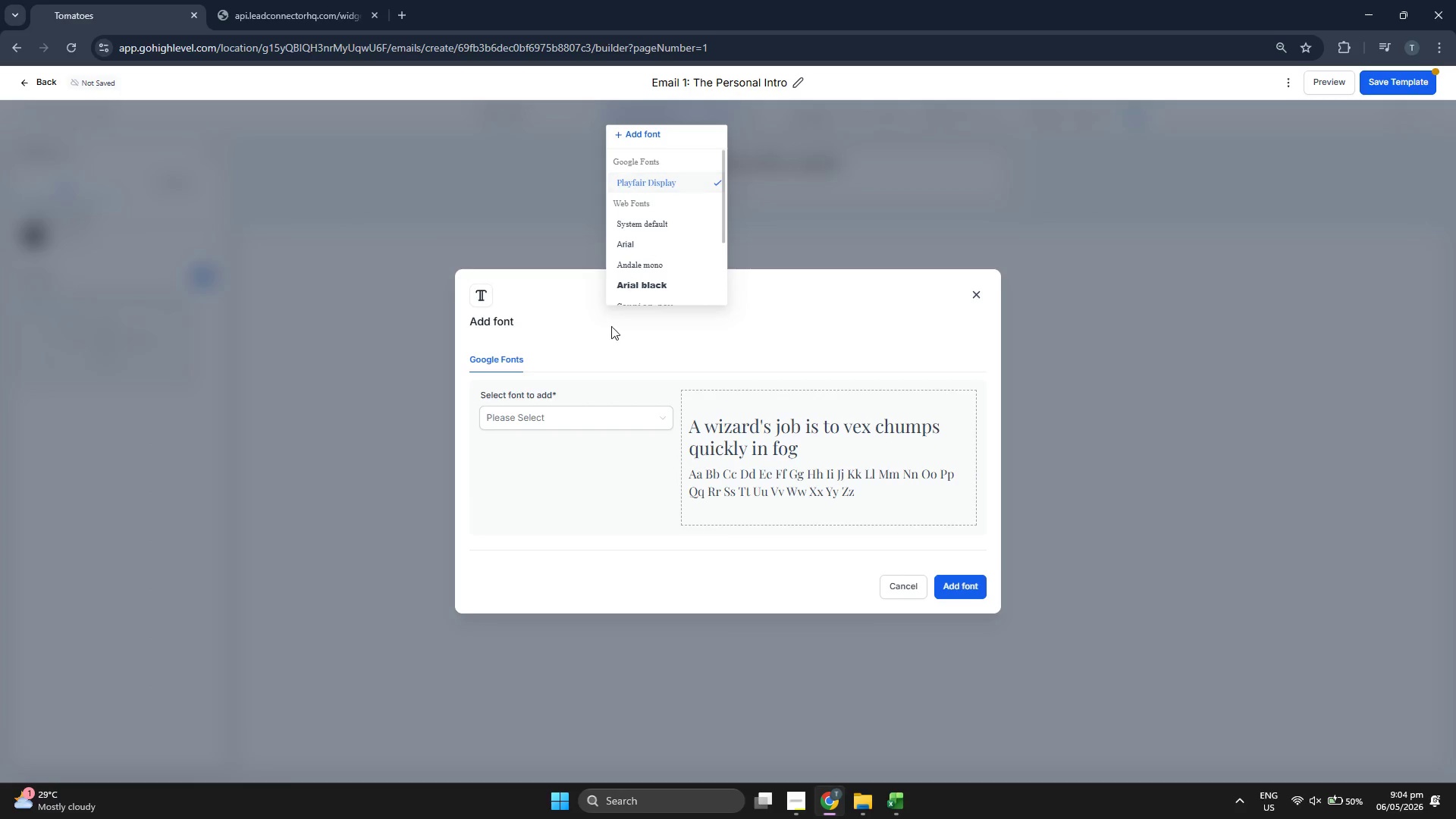 
left_click([603, 352])
 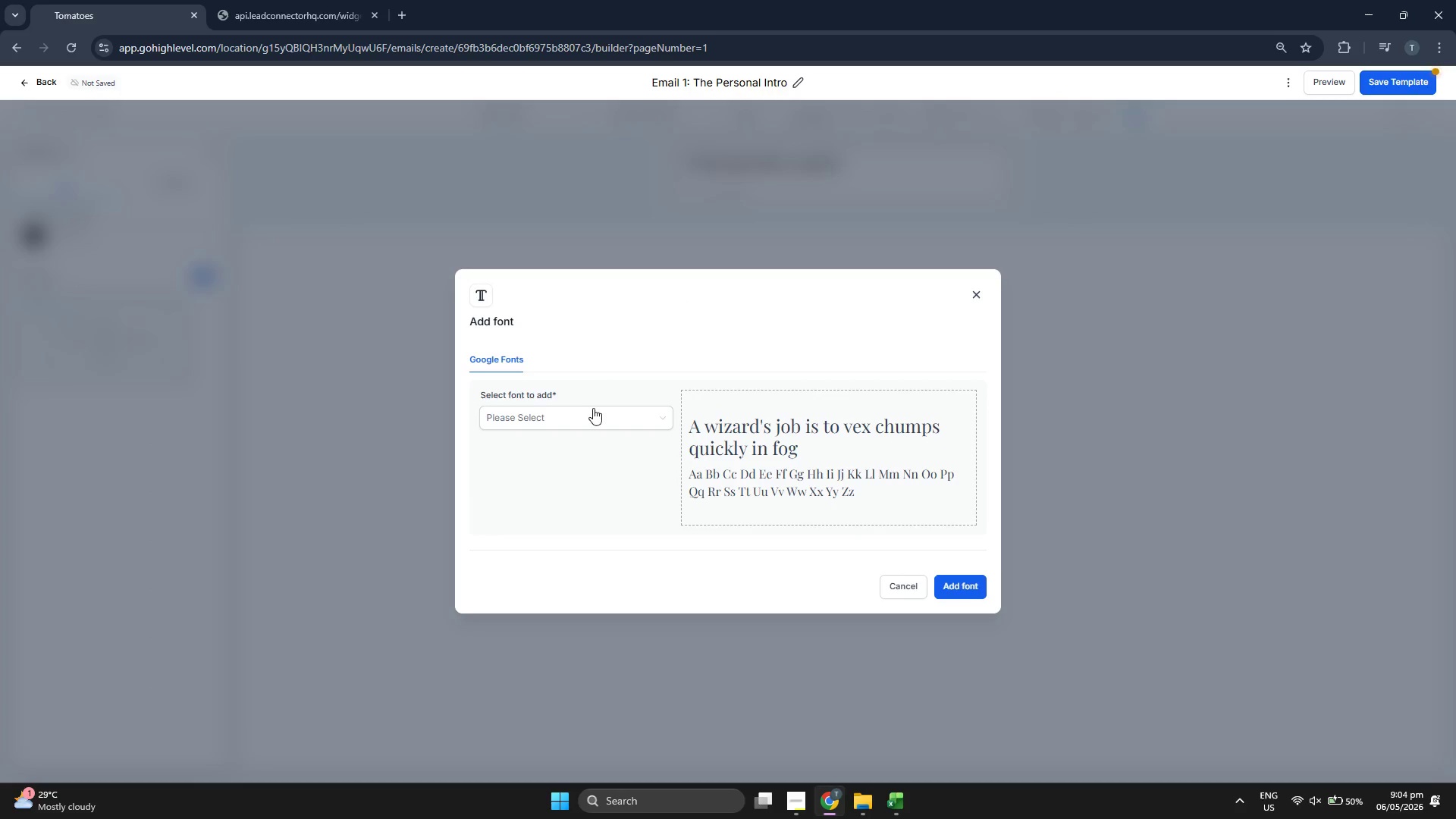 
left_click([593, 413])
 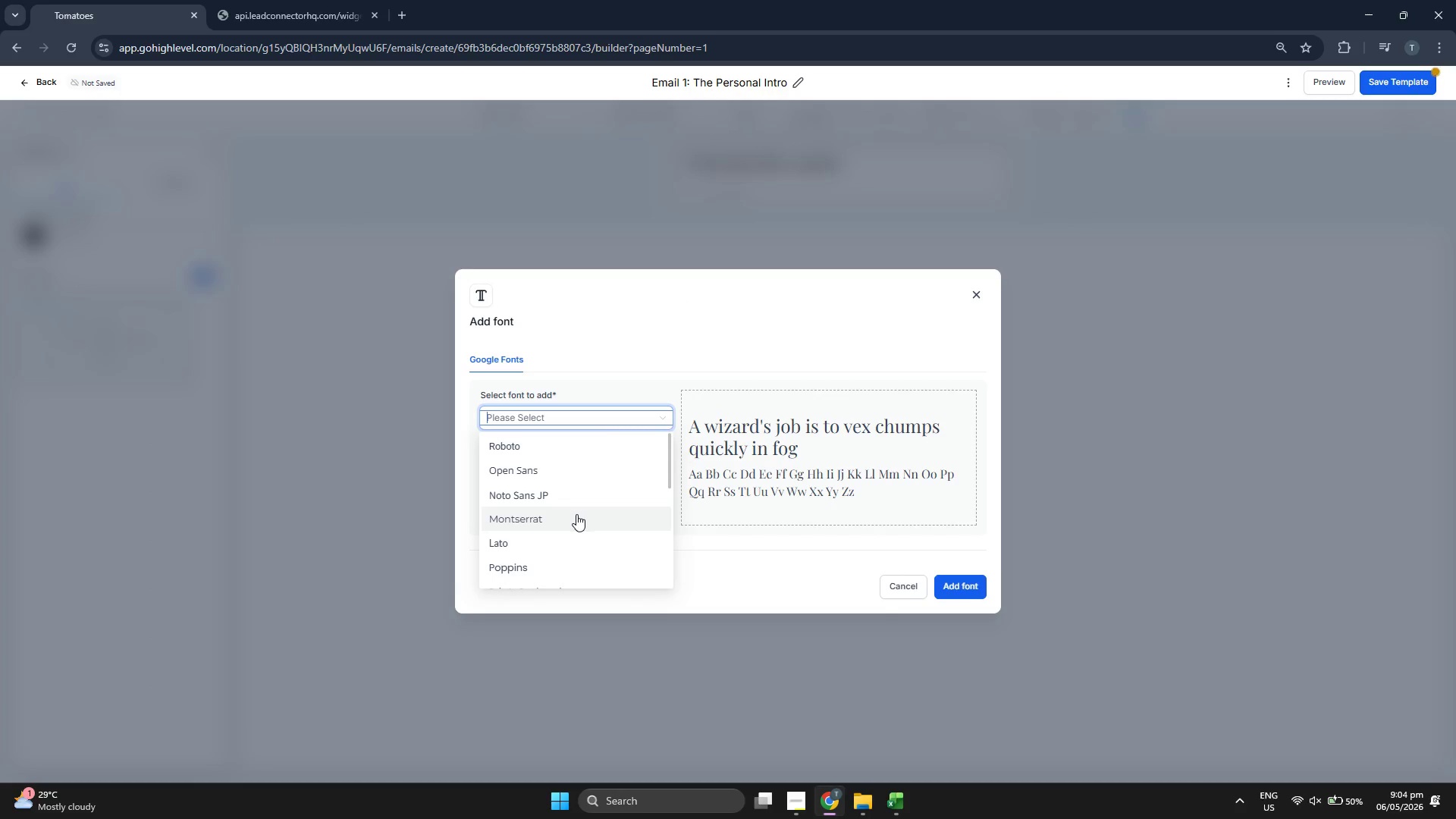 
double_click([759, 561])
 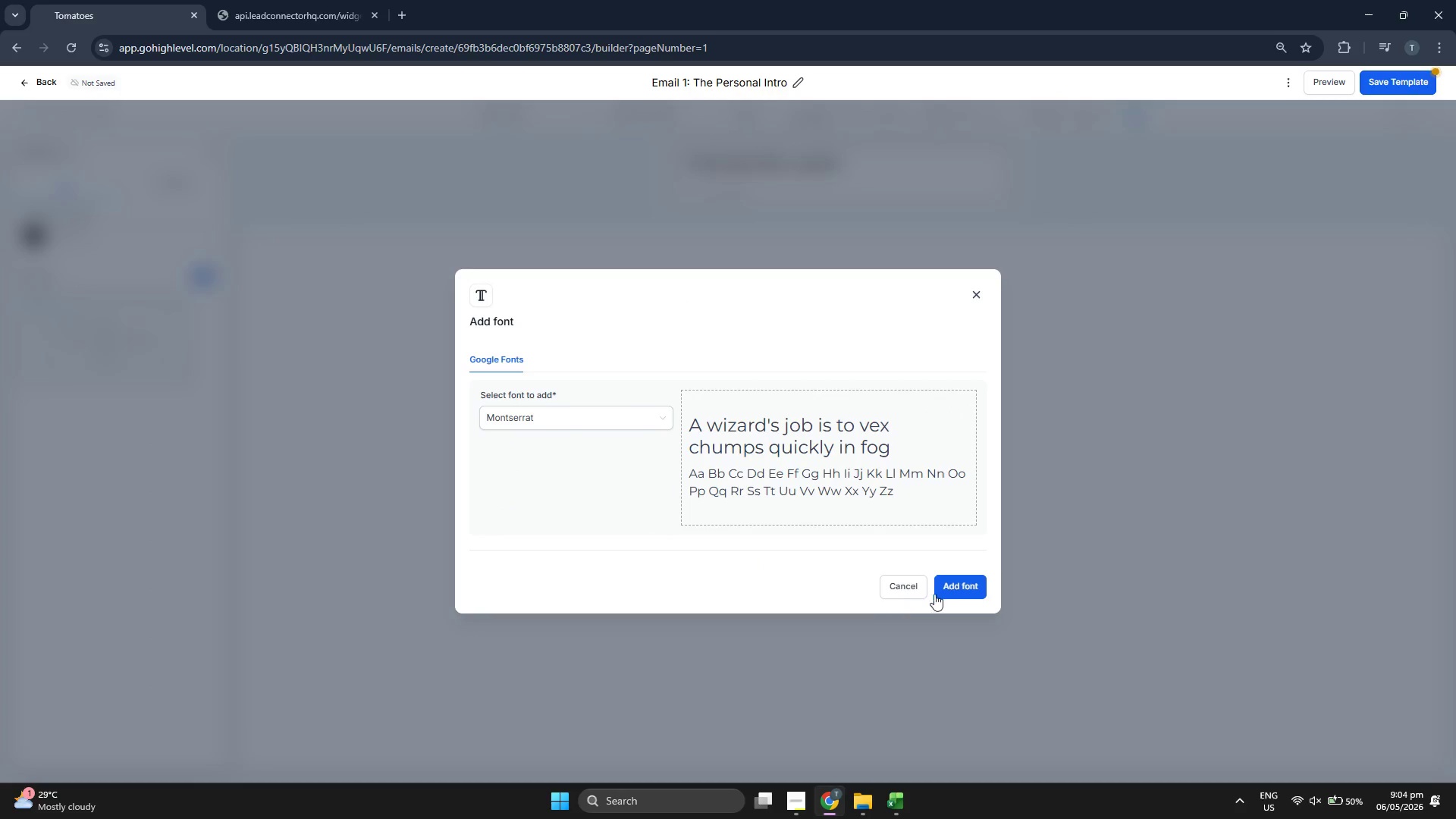 
left_click([956, 593])
 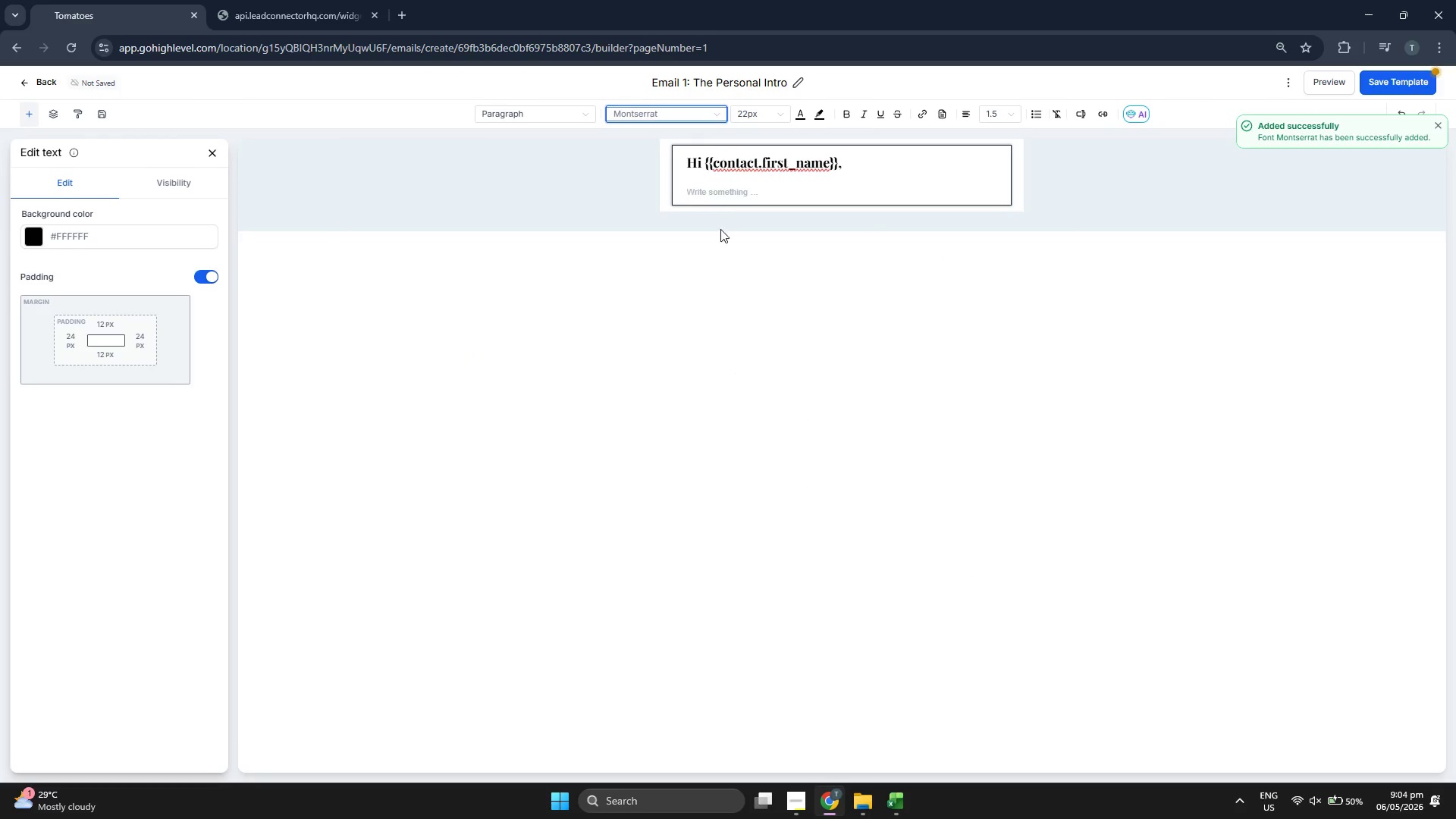 
left_click([722, 196])
 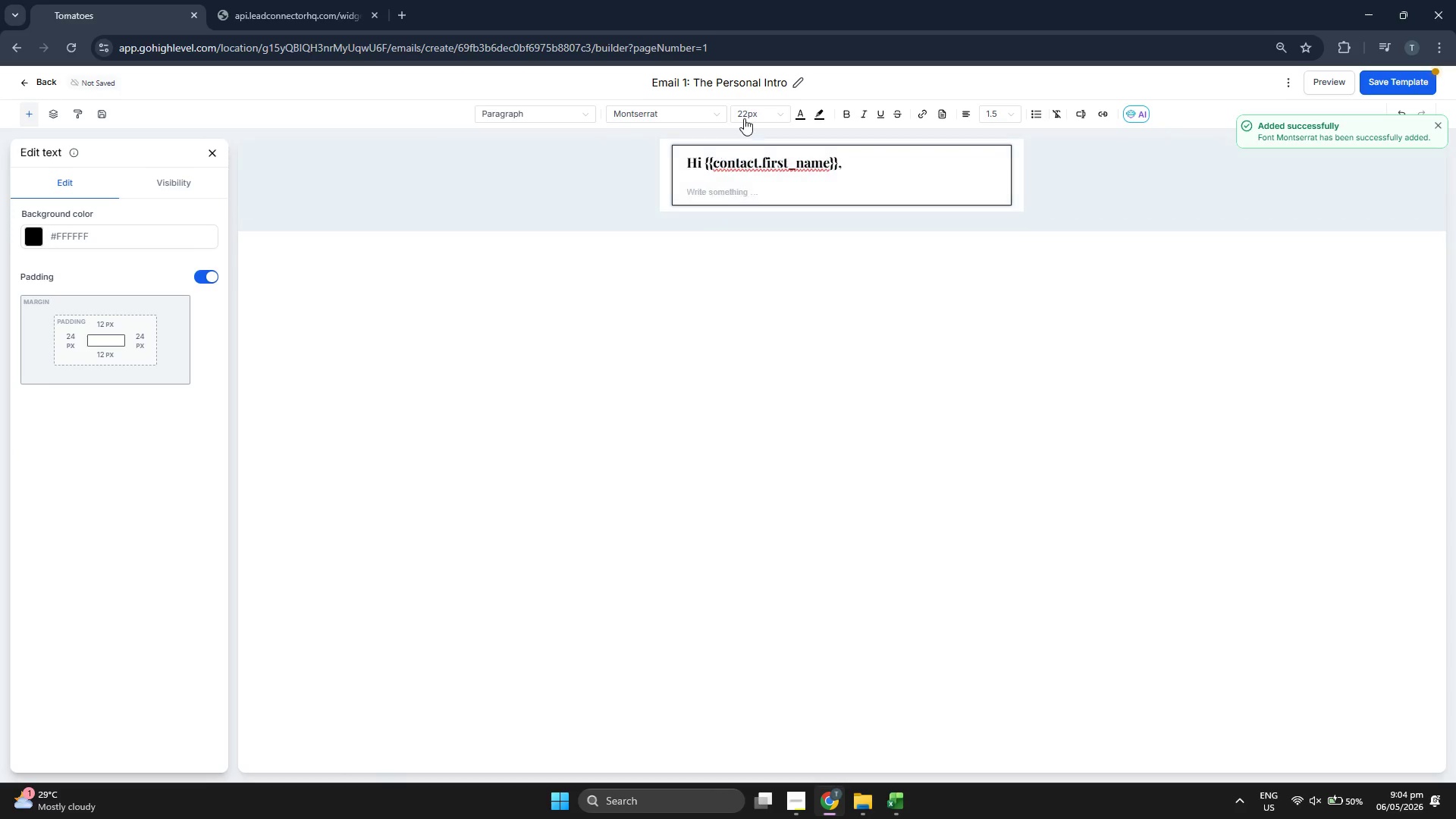 
left_click([746, 111])
 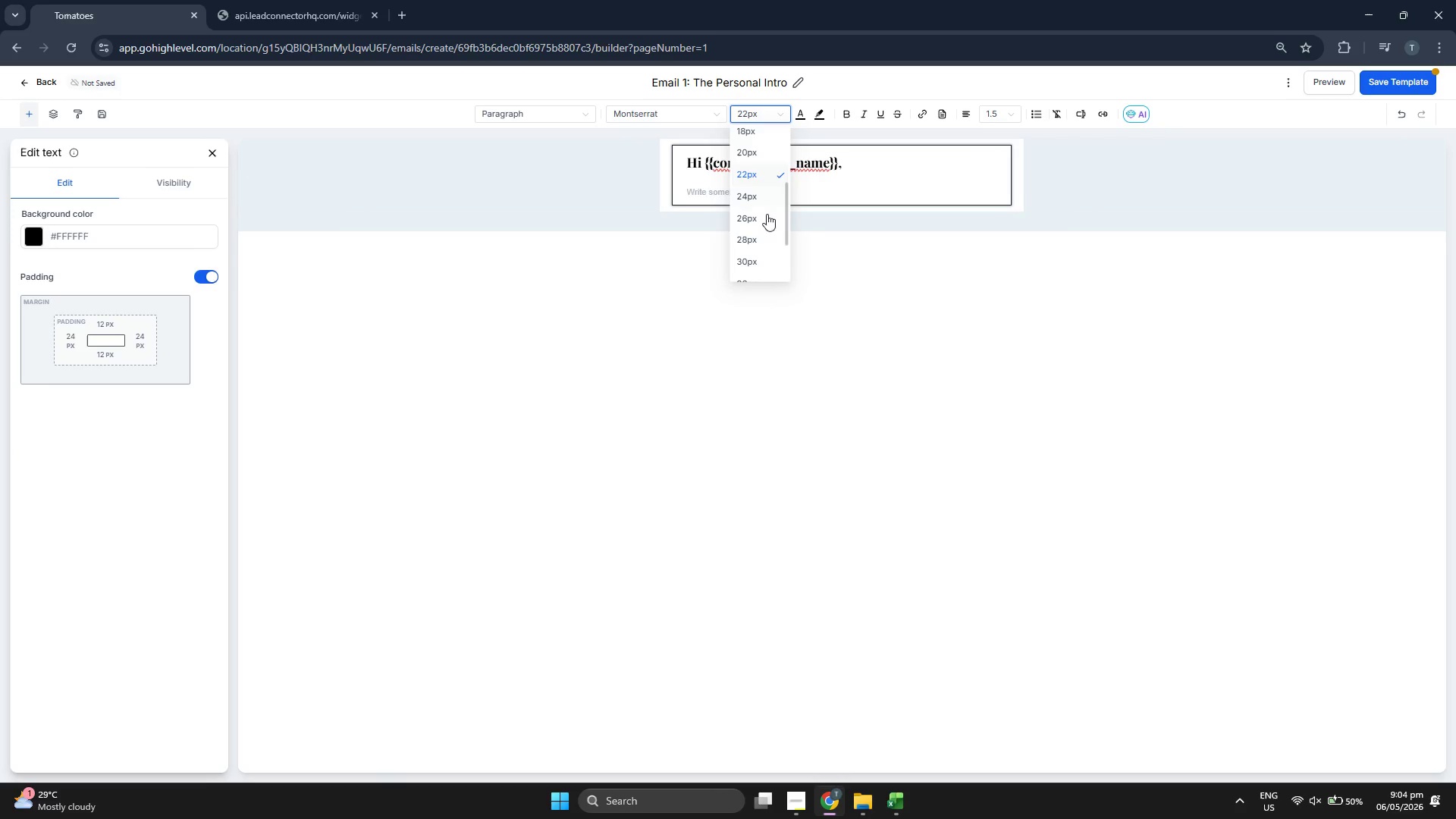 
scroll: coordinate [766, 221], scroll_direction: up, amount: 1.0
 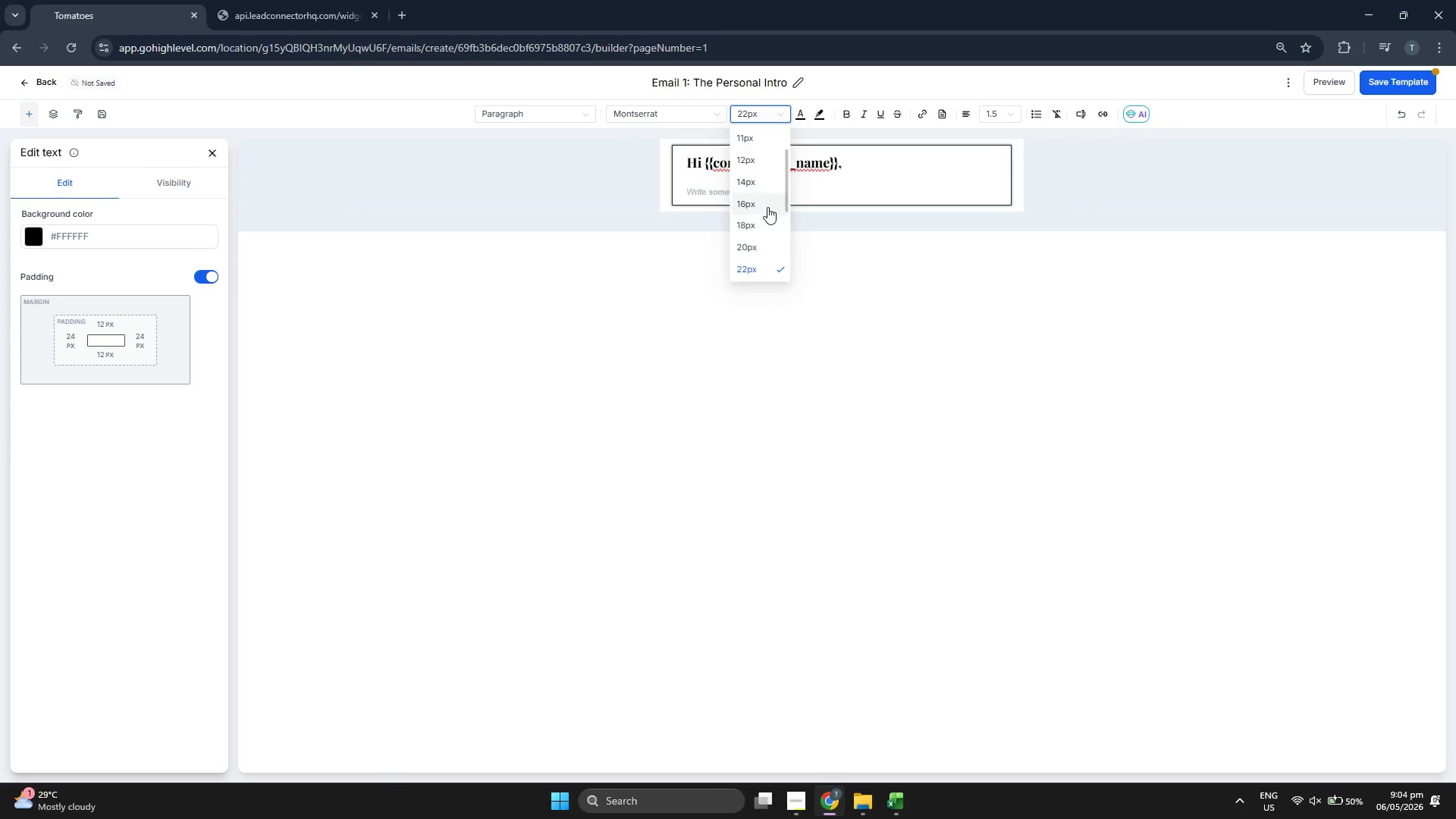 
left_click([762, 202])
 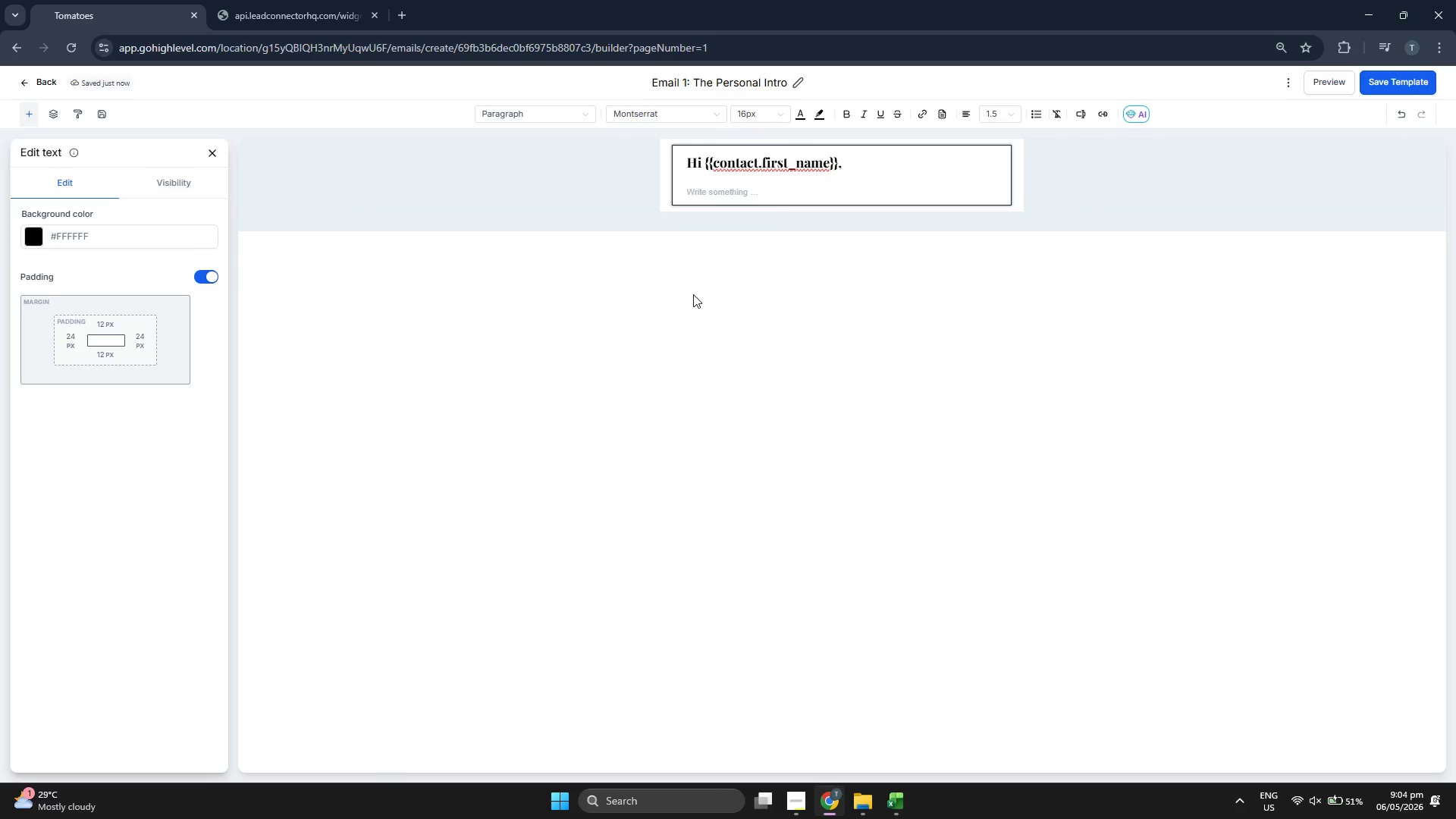 
type(I've been following {{contact.business_name}} for a while  )
key(Backspace)
type(now and noticed you're )
 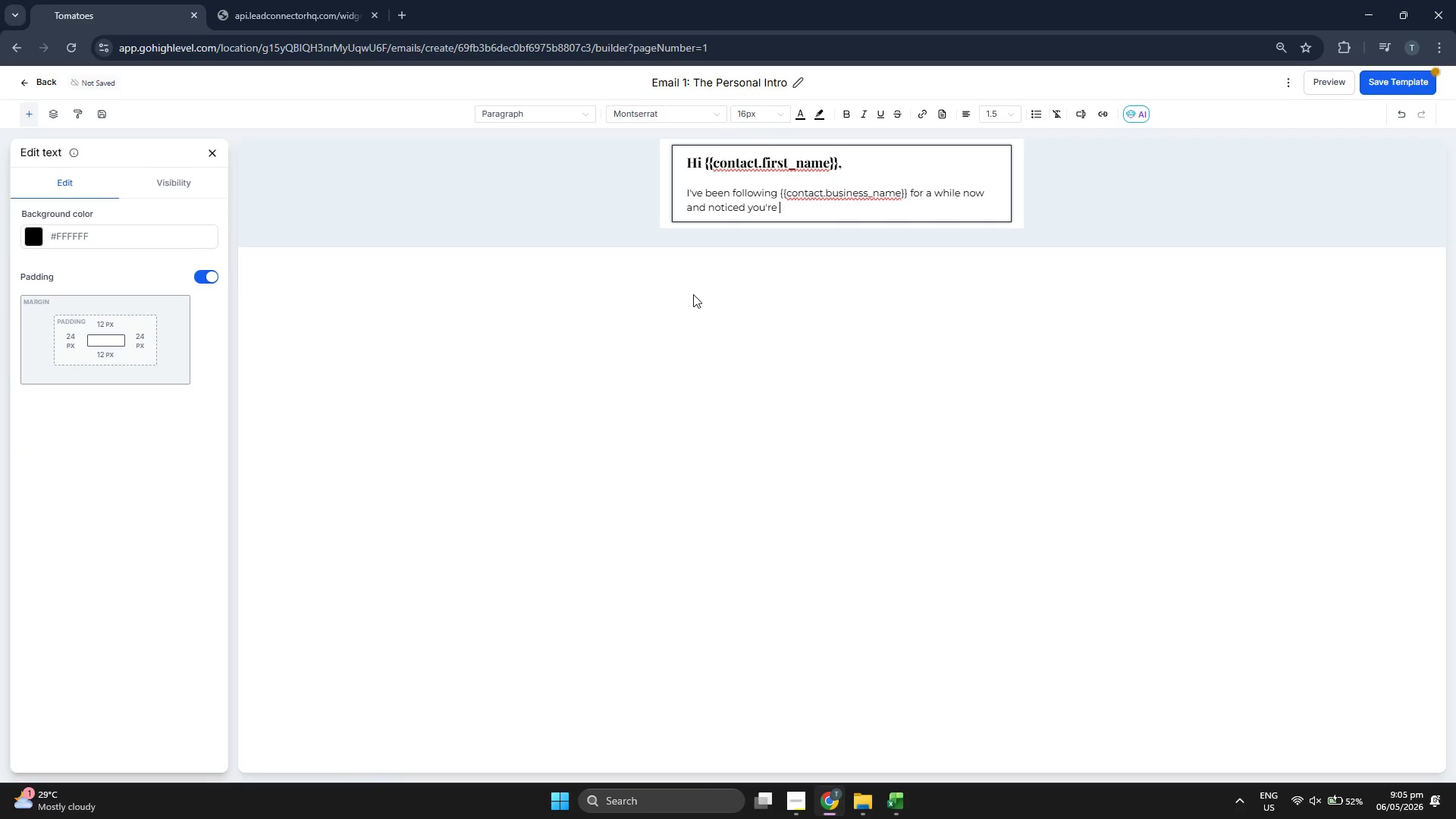 
type(a)
key(Backspace)
type(currently managing your operations using {{contact.cut)
key(Backspace)
type(rrent_infras)
 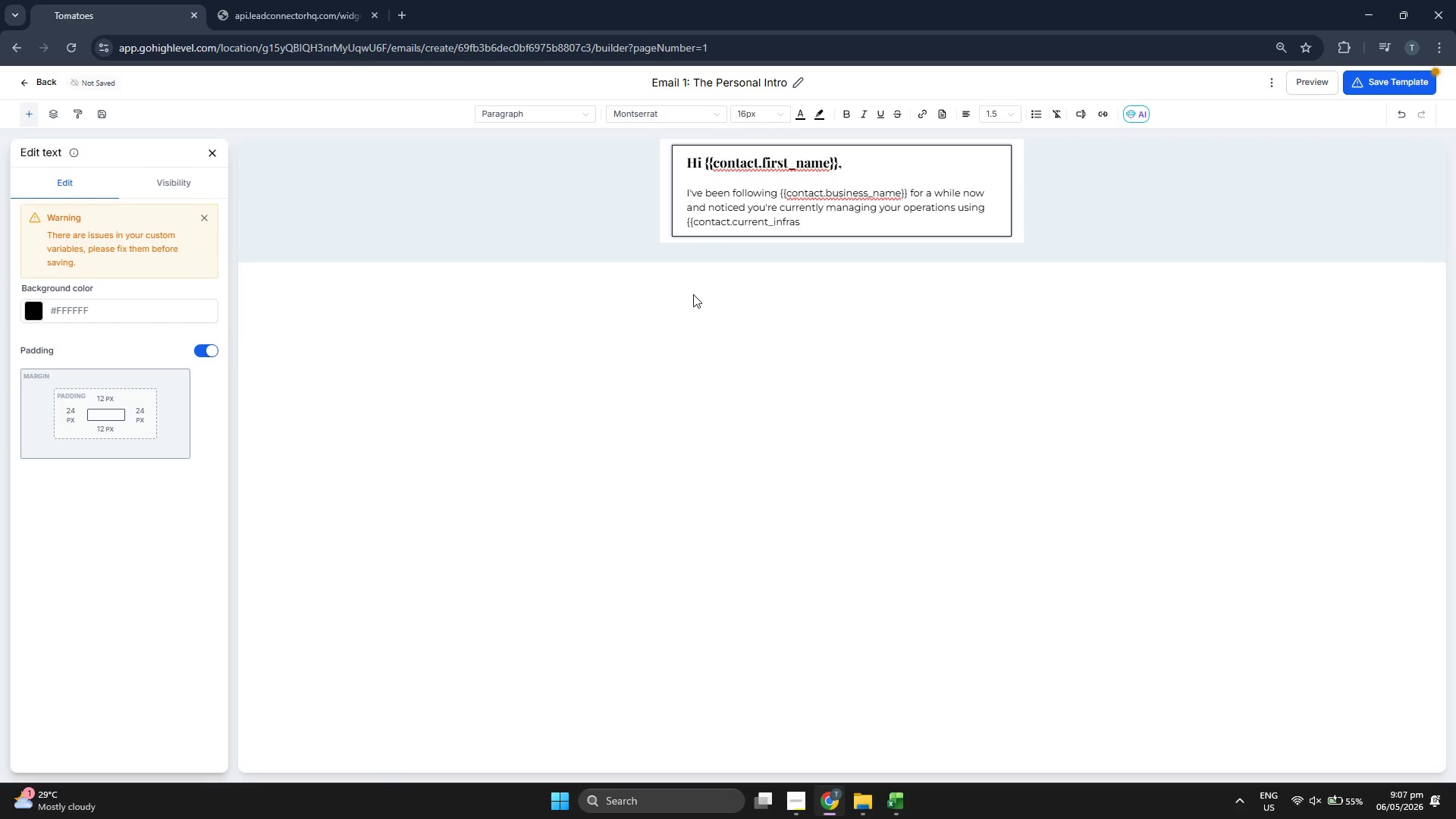 
type(tructure}}.)
 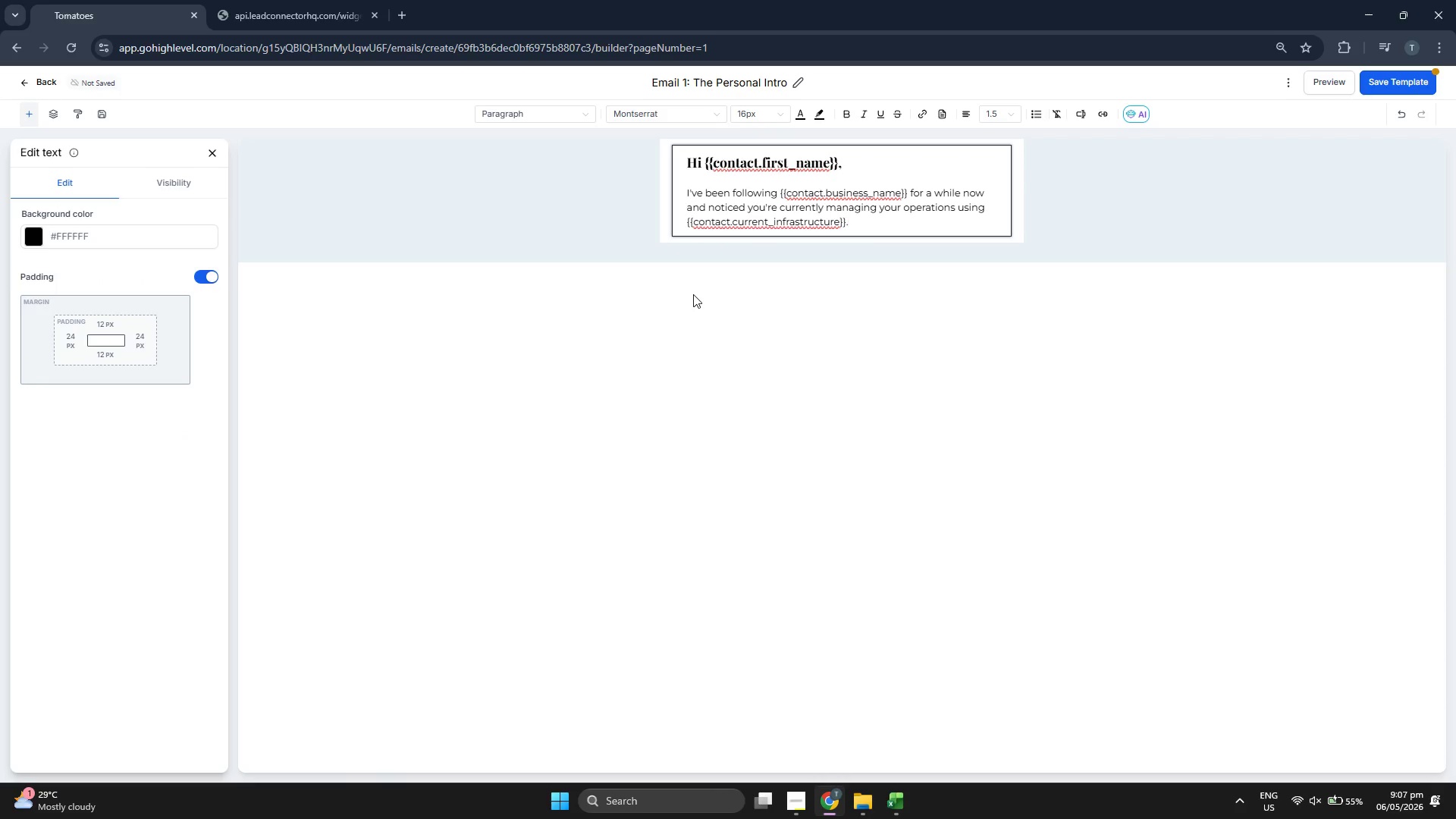 
key(Enter)
 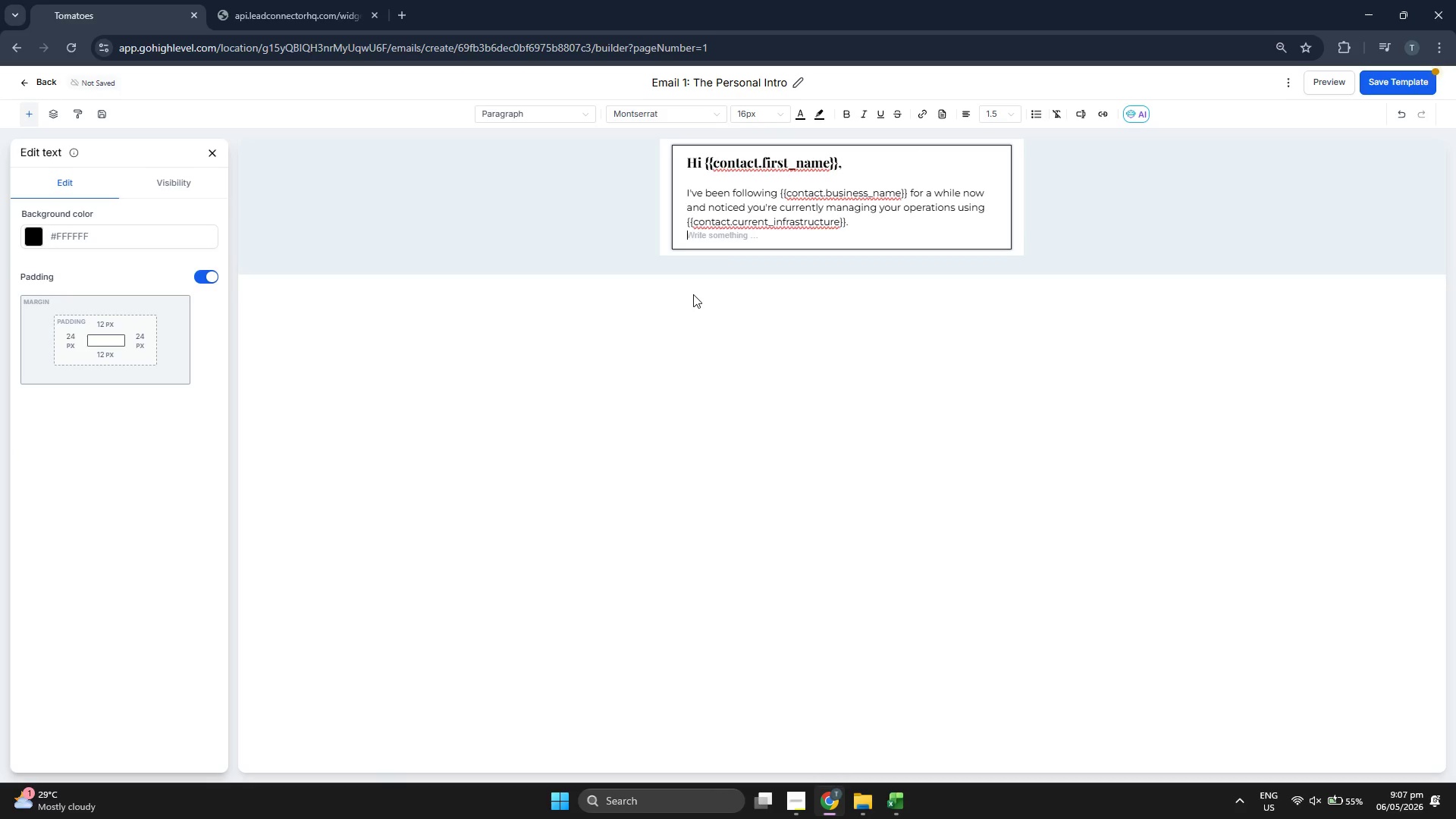 
key(Enter)
 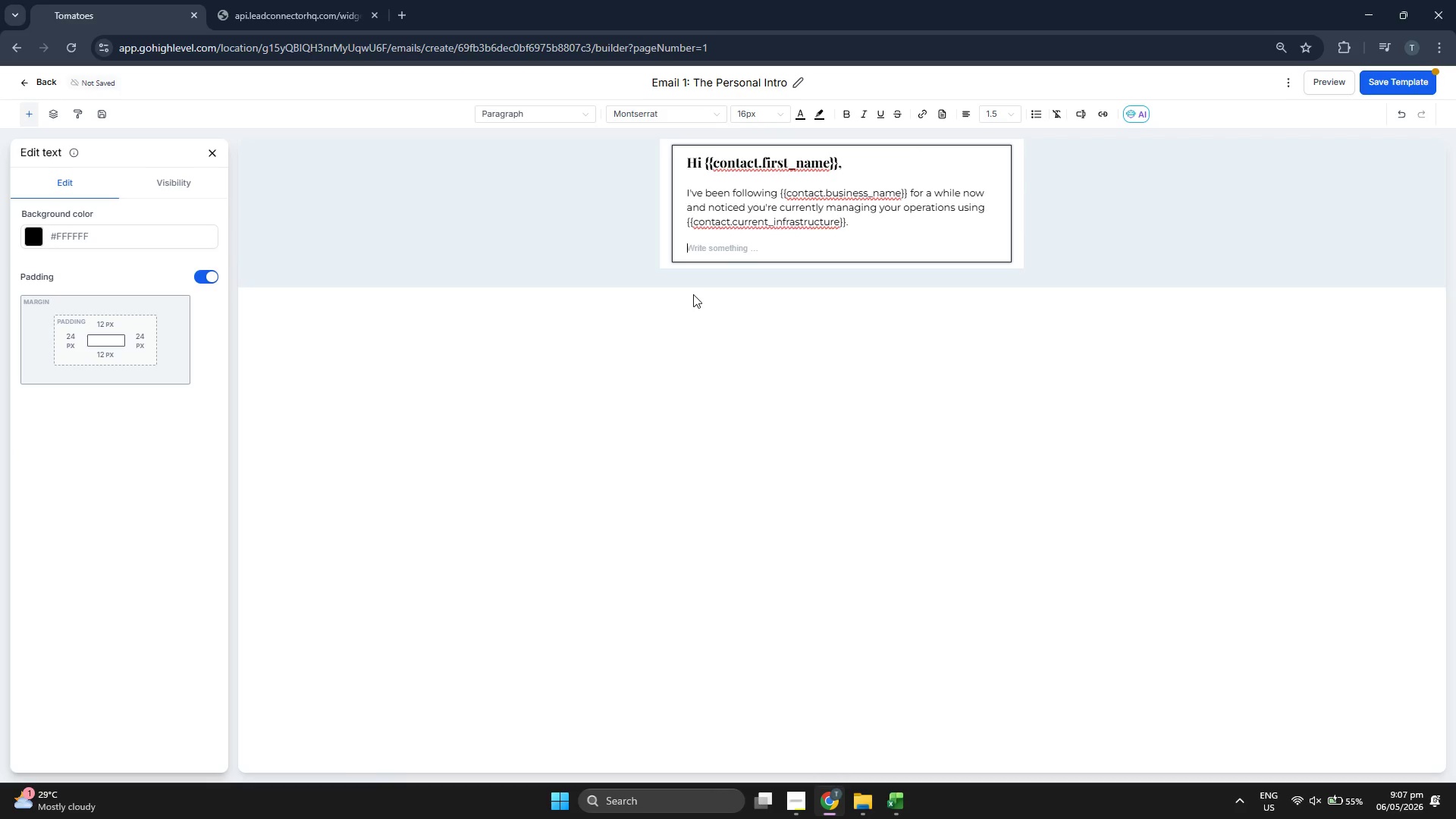 
wait(5.78)
 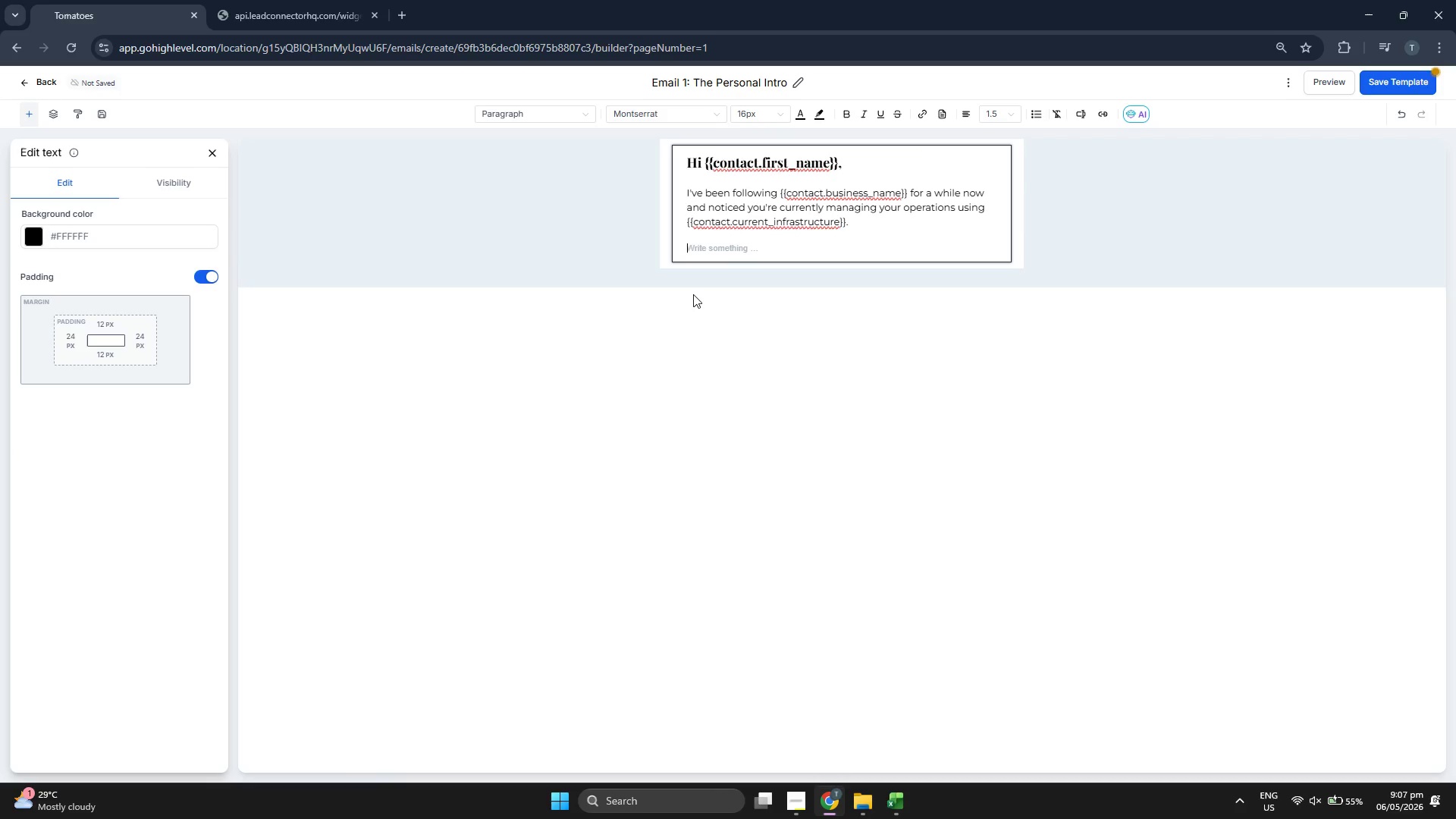 
key(CapsLock)
 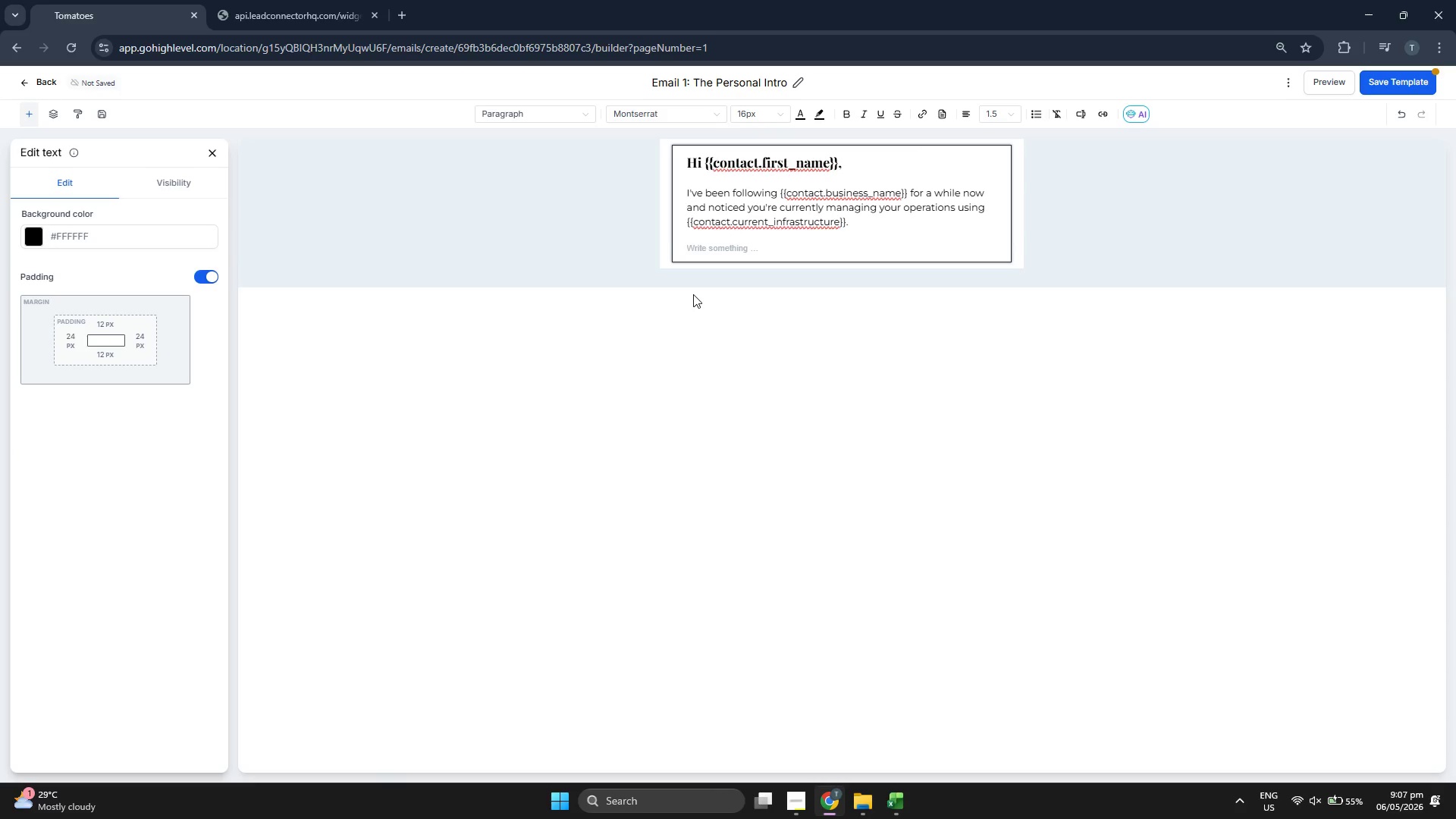 
key(A)
 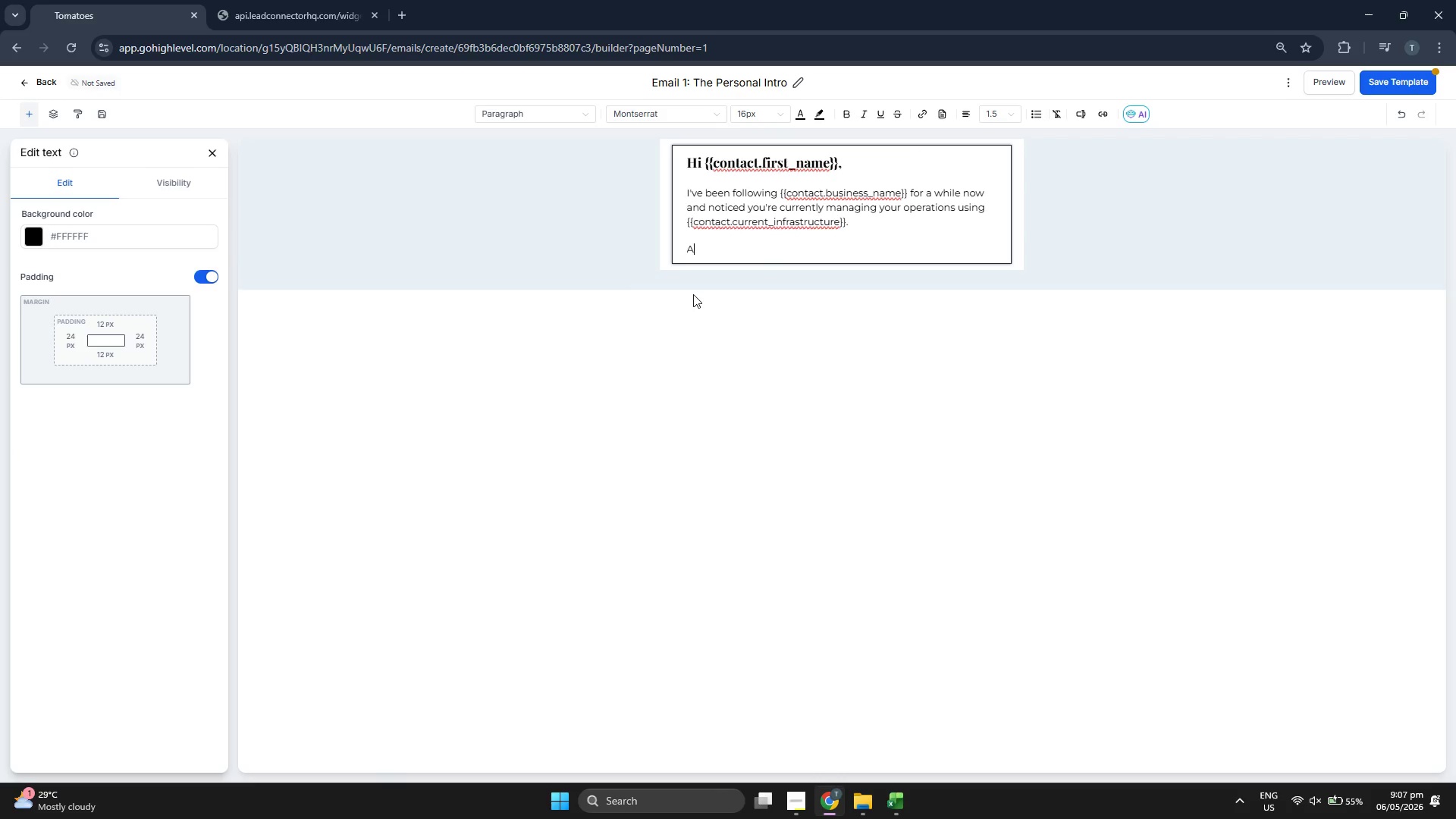 
key(CapsLock)
 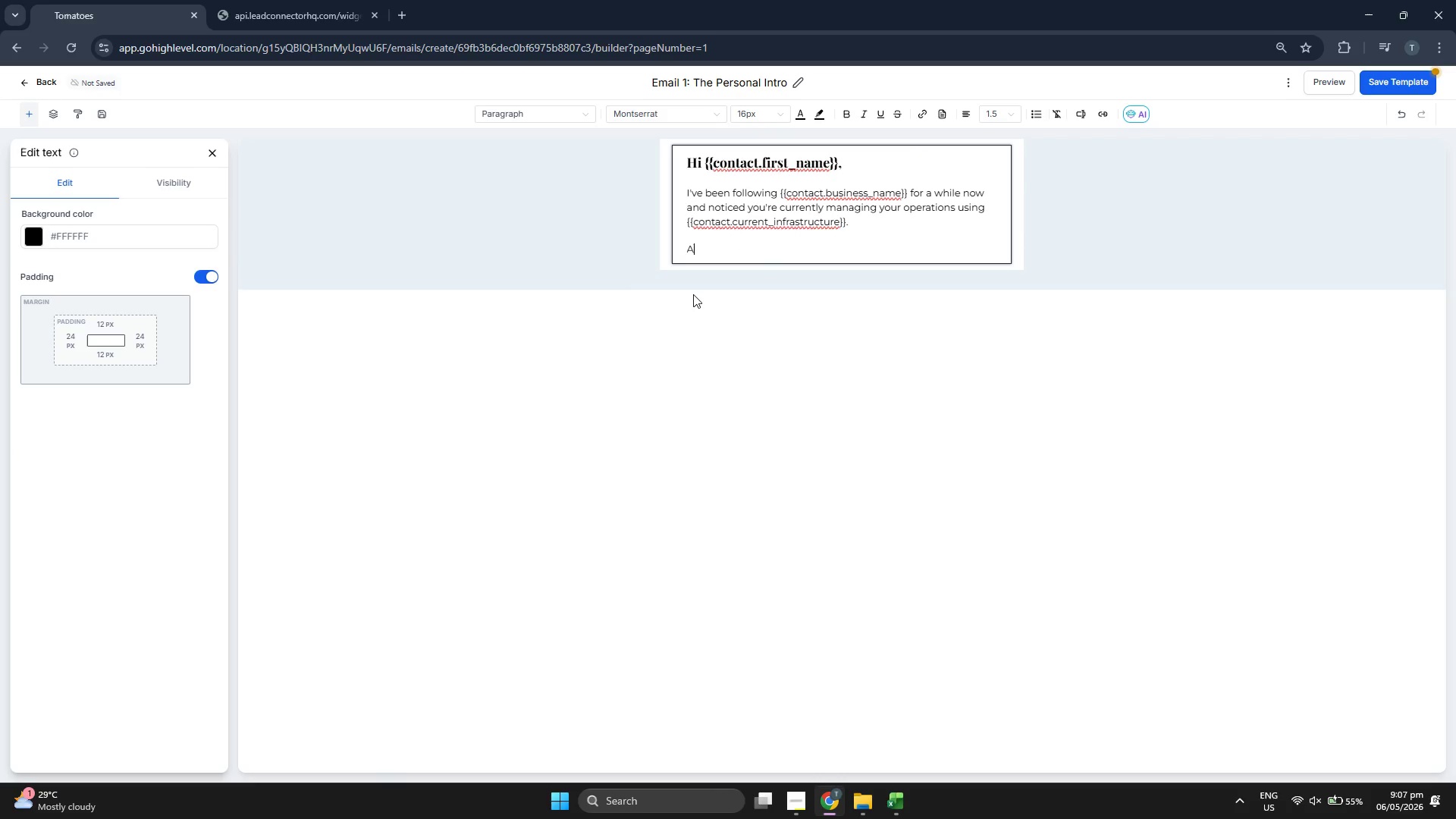 
key(S)
 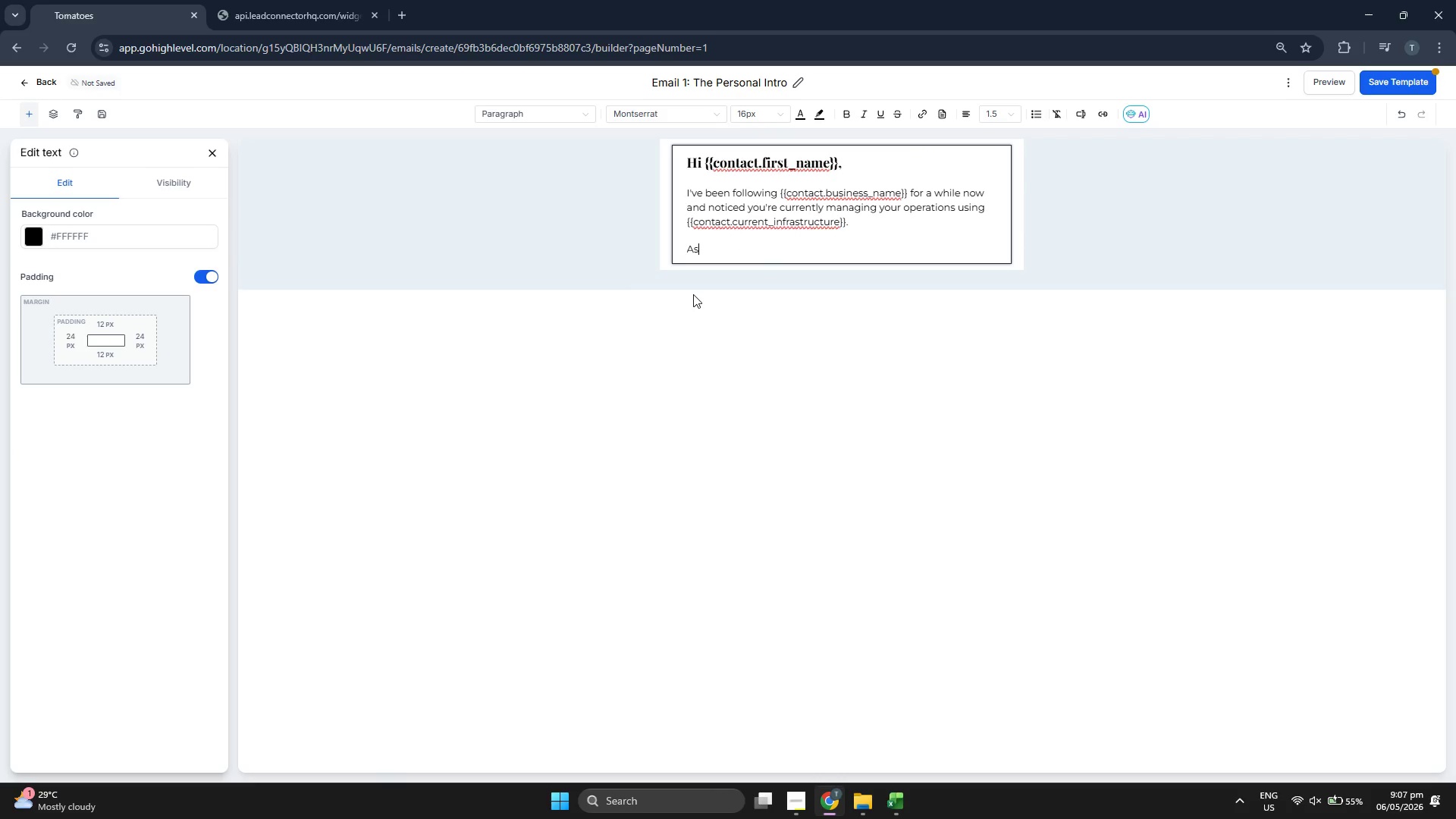 
key(Space)
 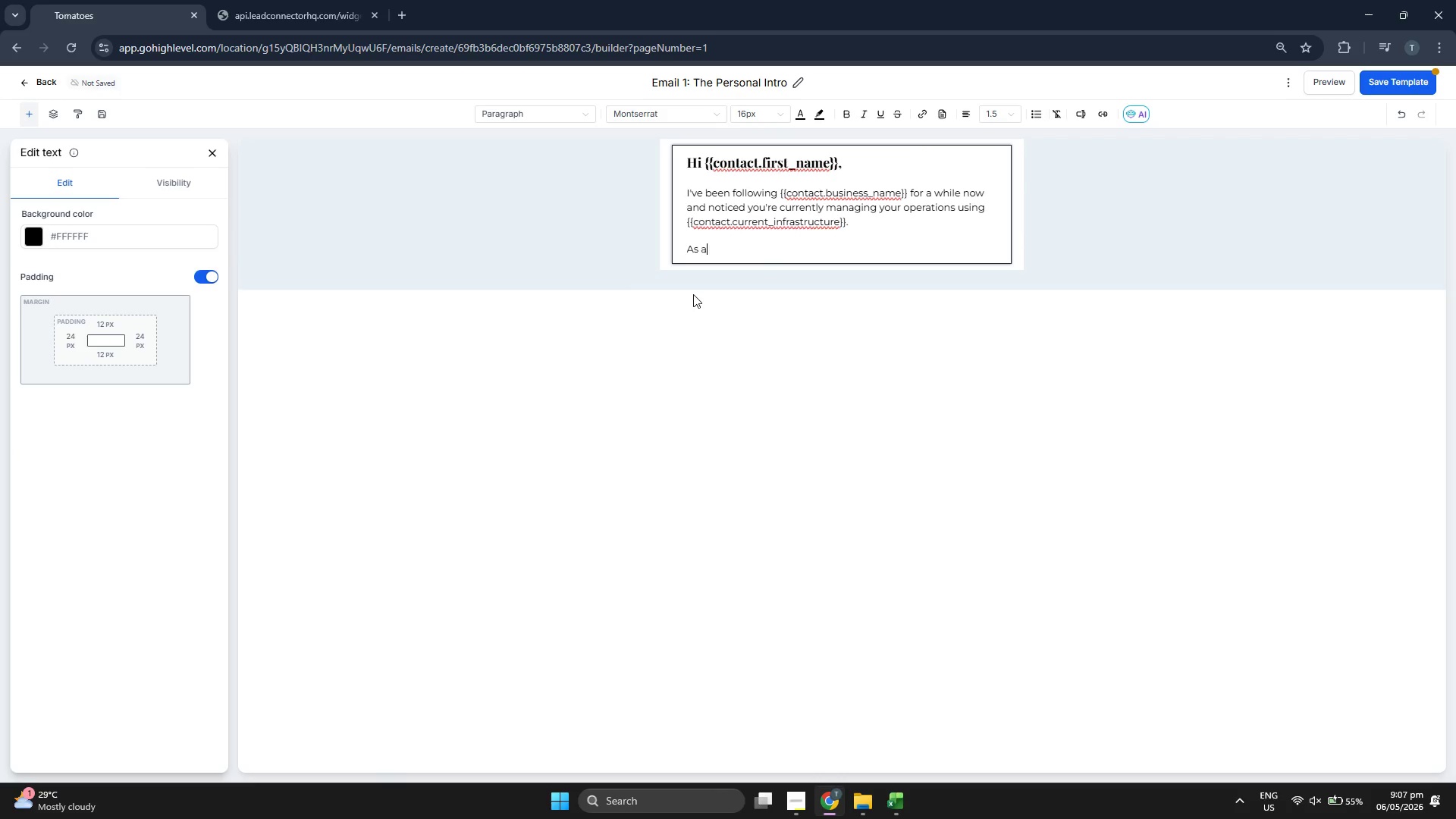 
key(A)
 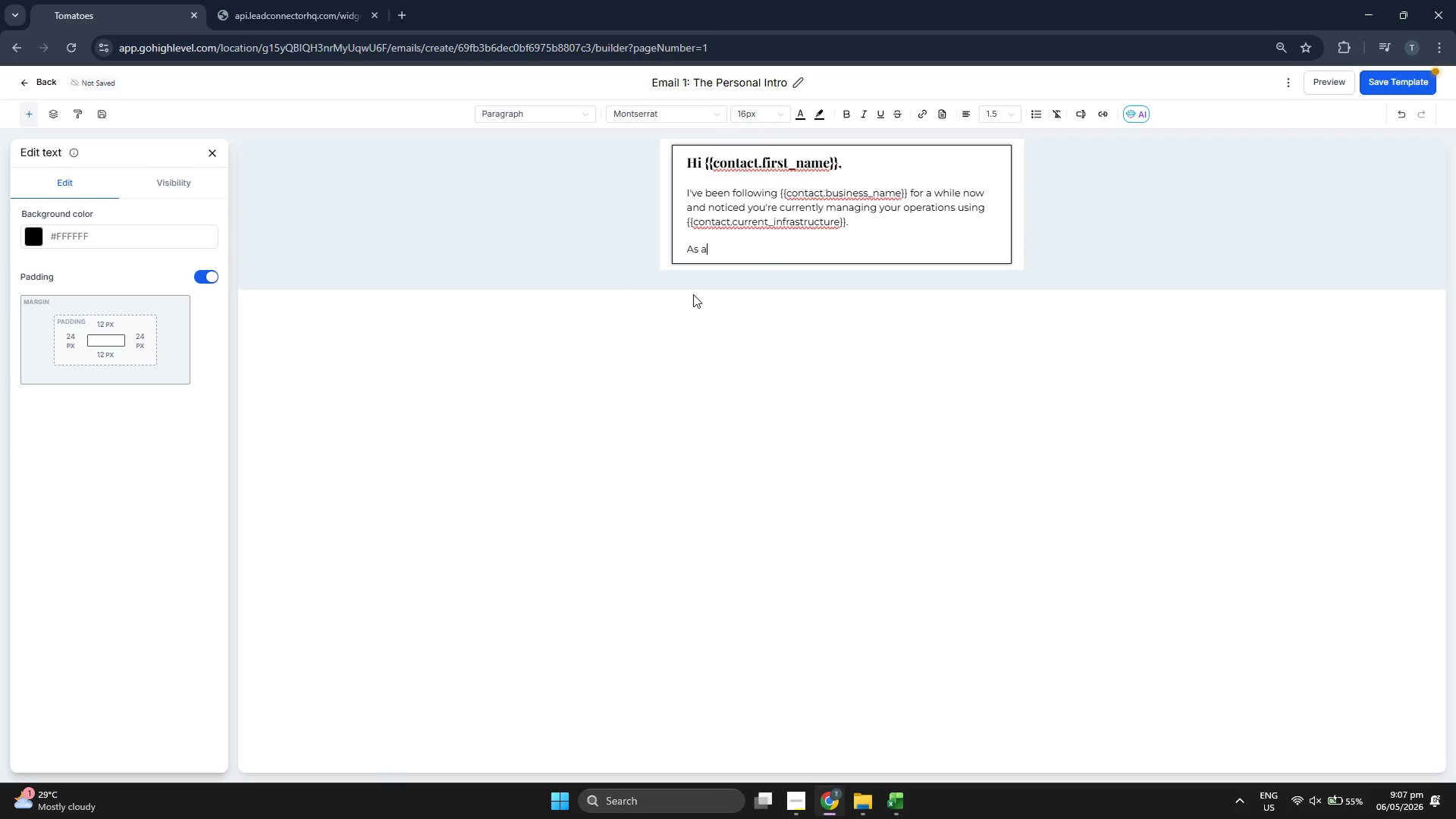 
key(Space)
 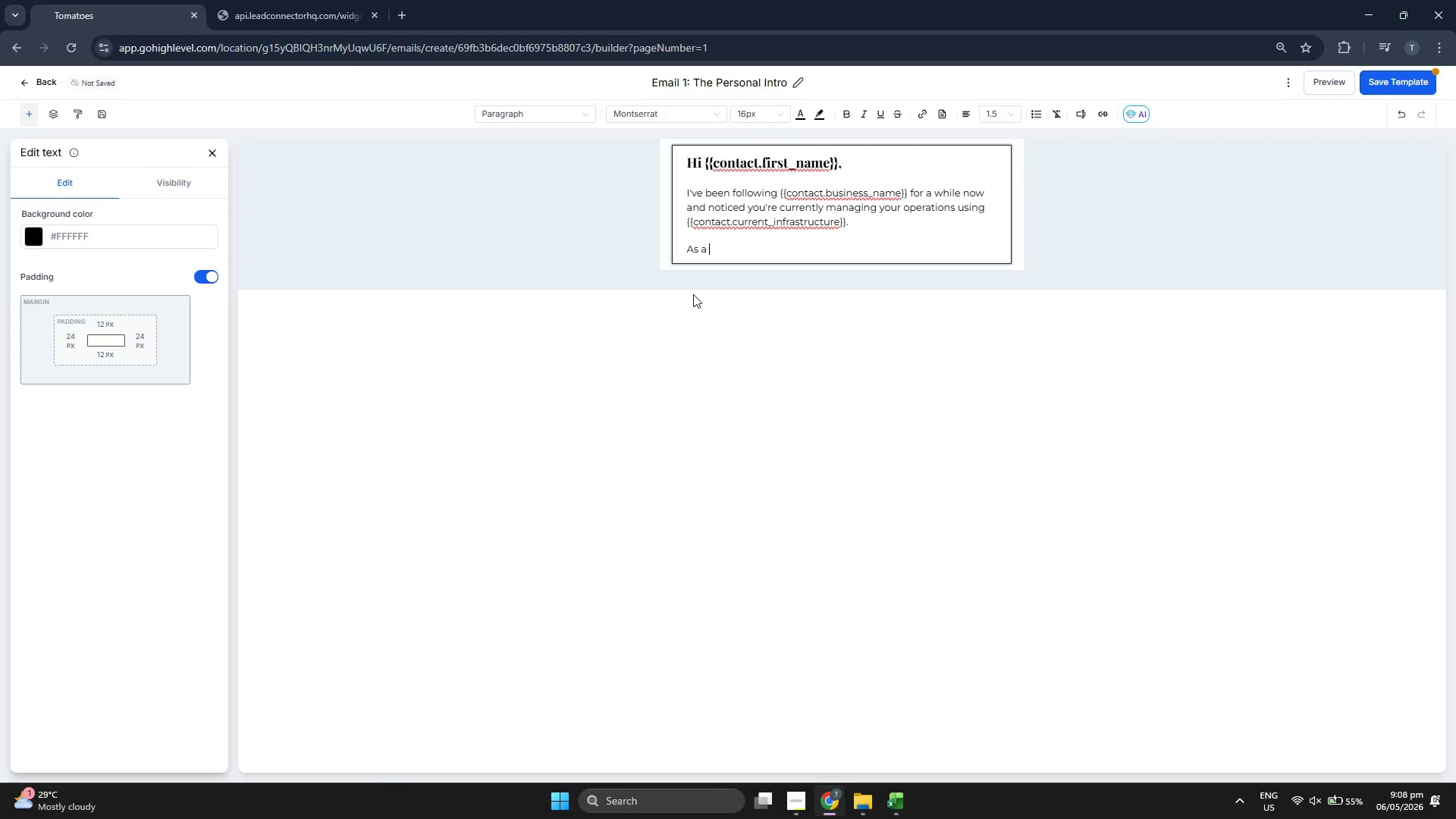 
type(local IY)
key(Backspace)
type(T Consultancy h)
 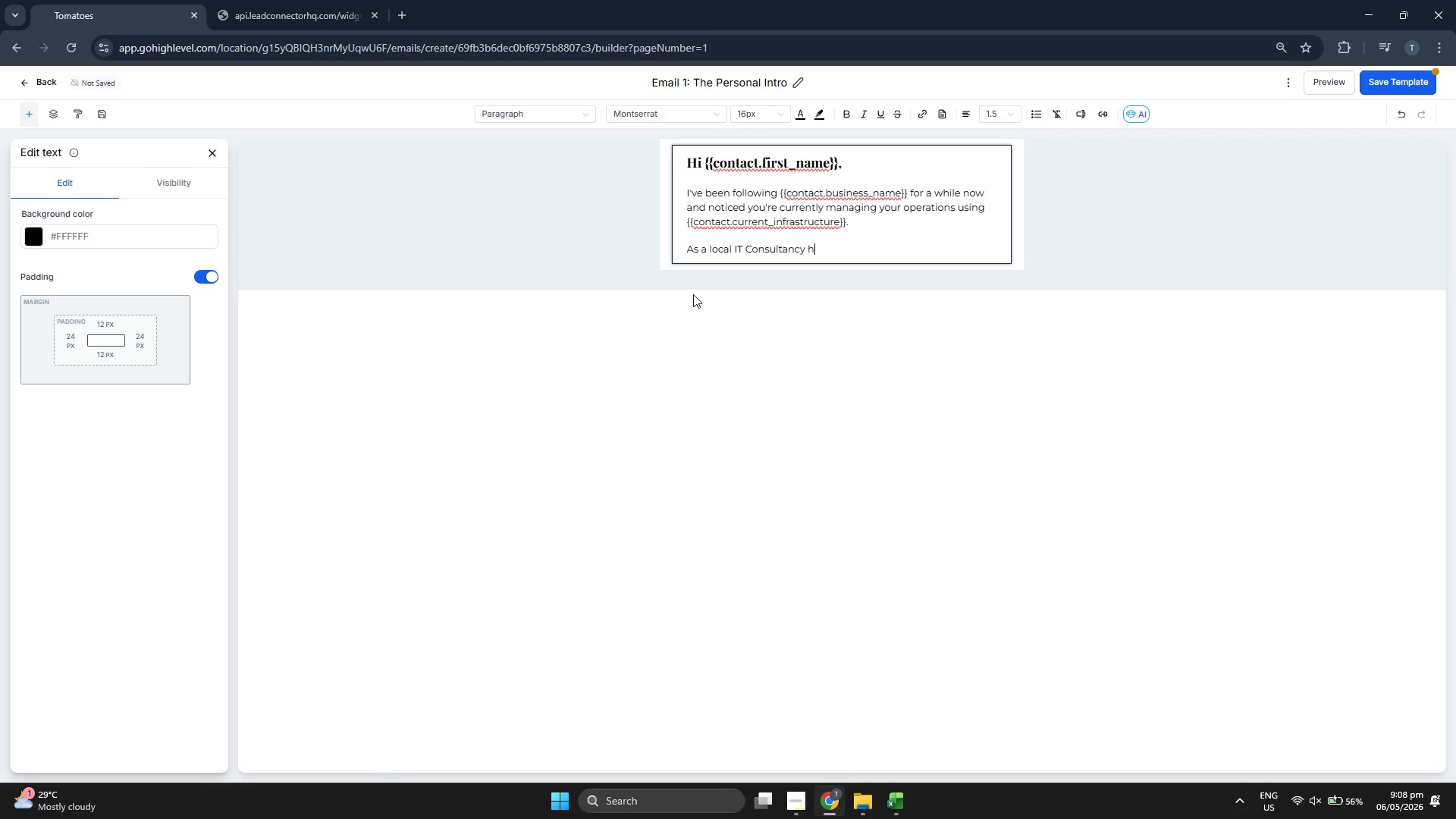 
type(eree)
key(Backspace)
type( in {})
key(Backspace)
type({contact.re)
 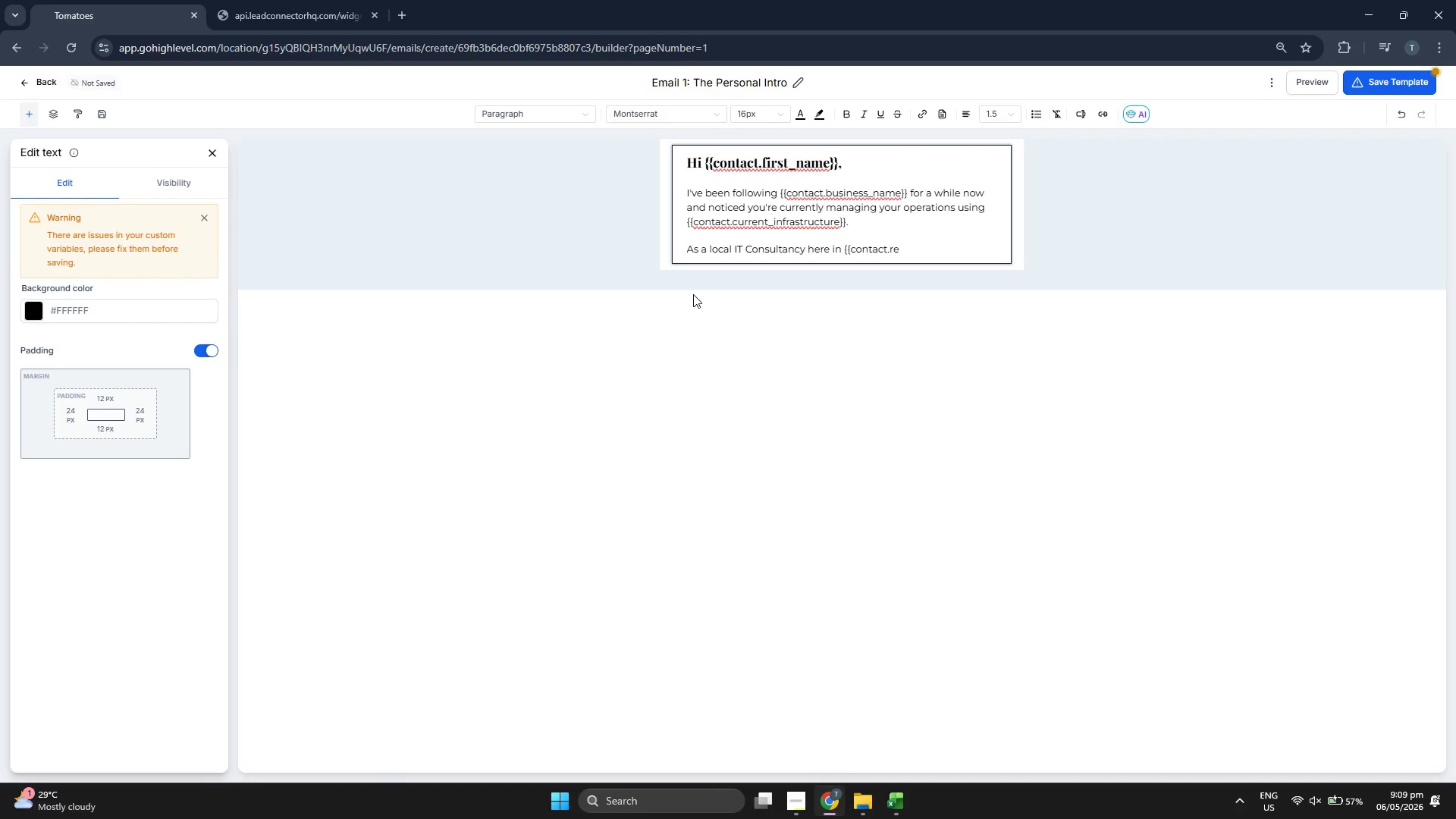 
type(gion}})
 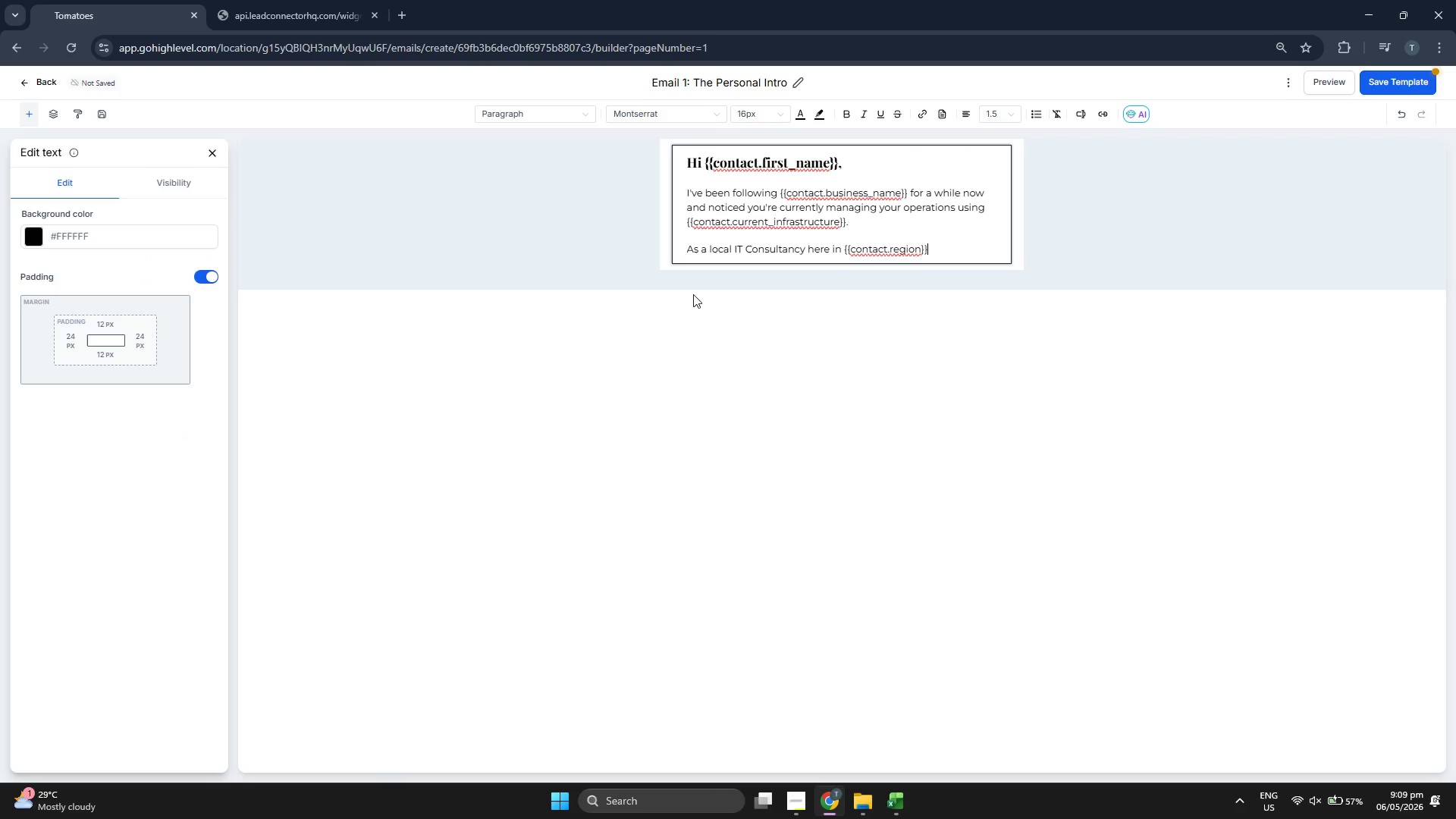 
type(, wer)
key(Backspace)
type('ve seen that many retailers)
 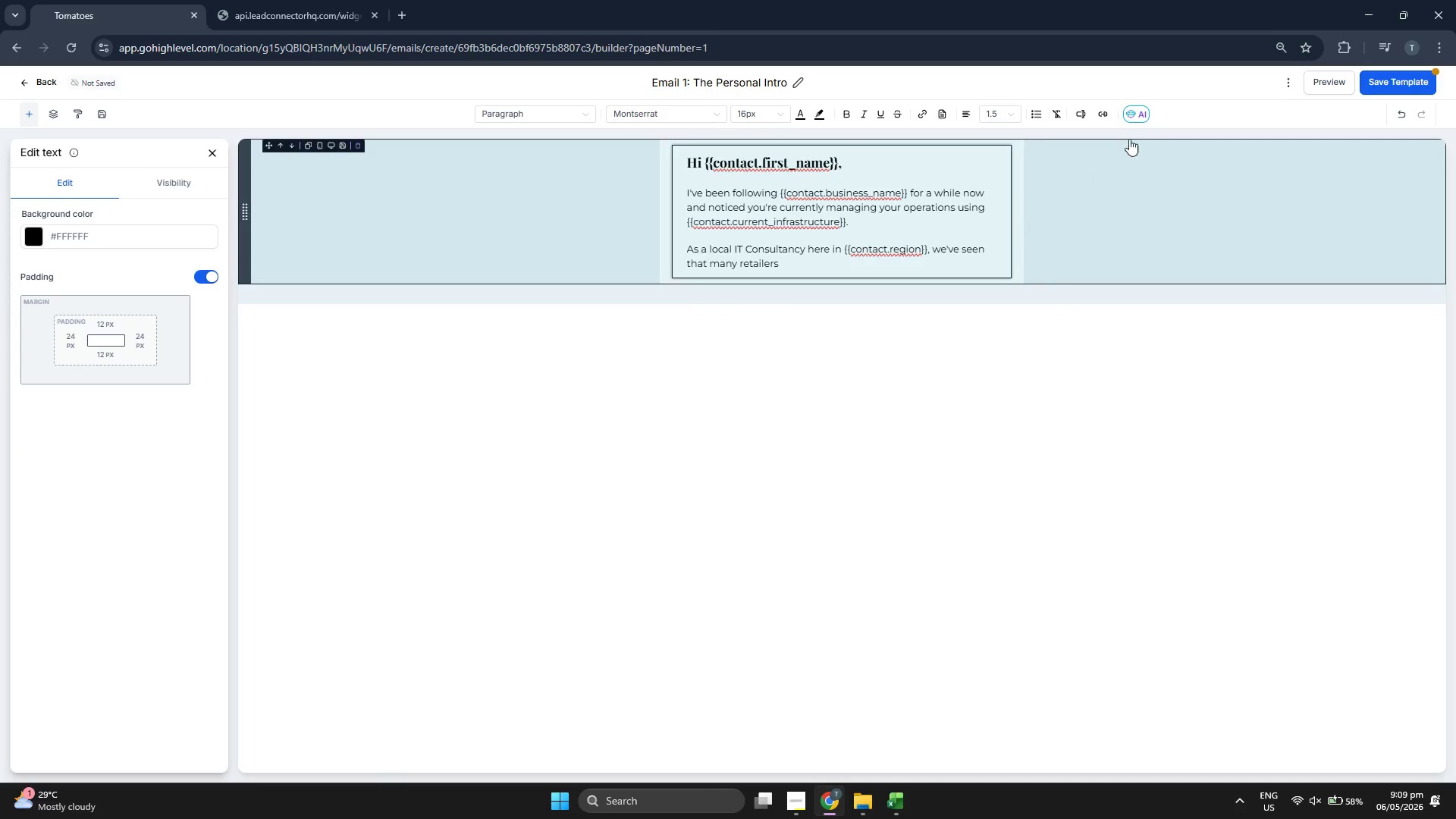 
left_click([1378, 73])
 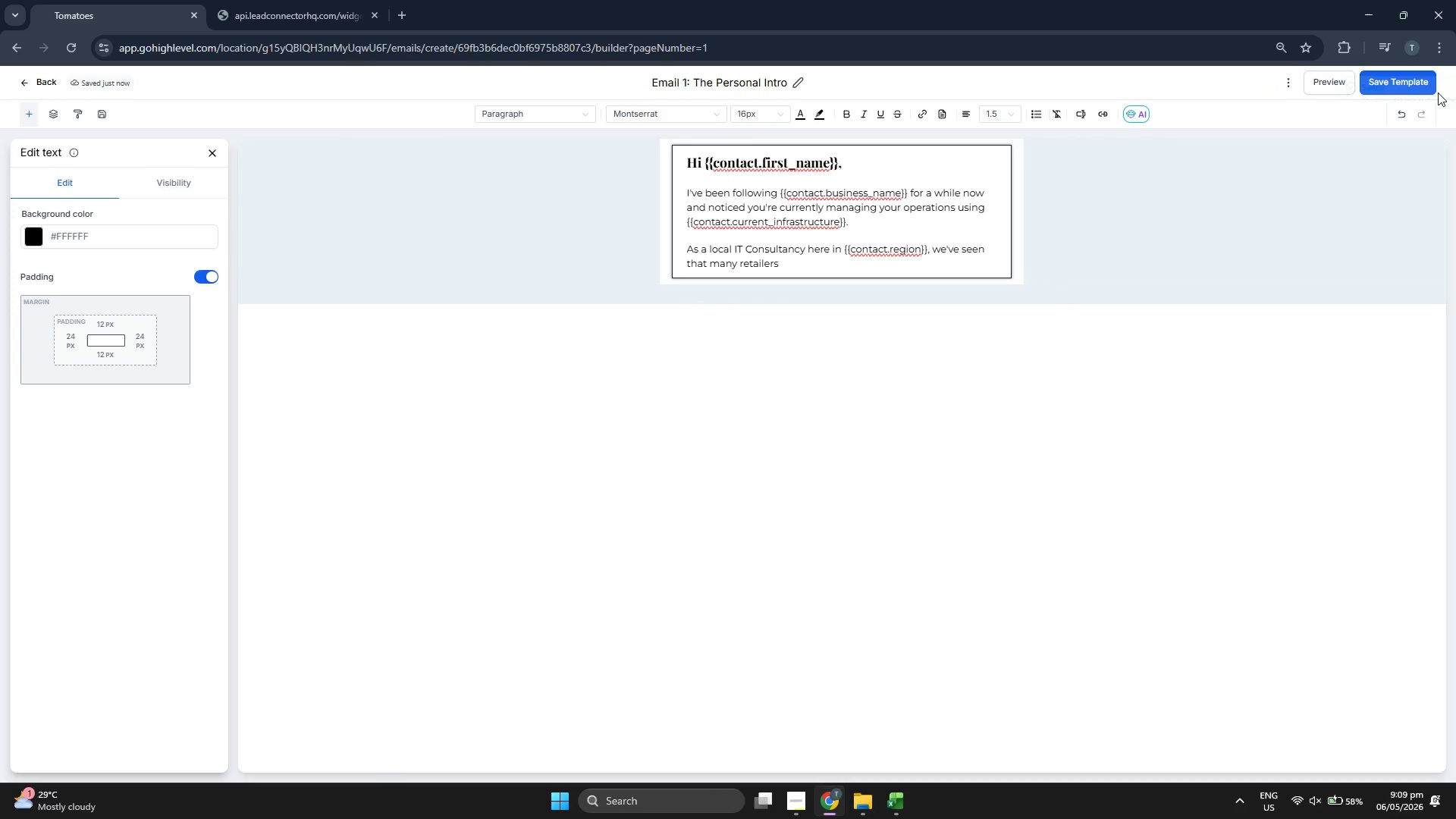 
left_click([1342, 84])
 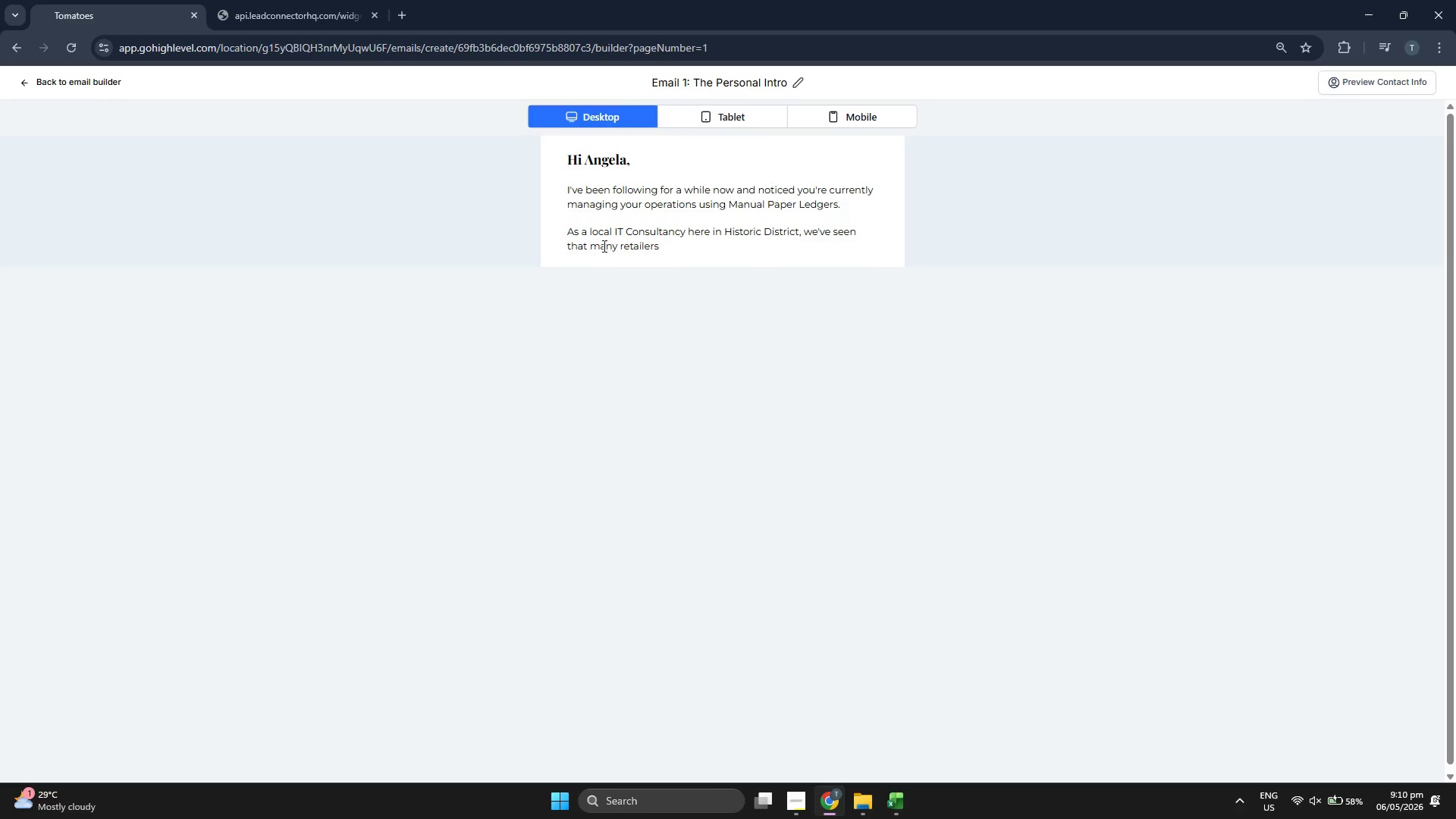 
wait(13.8)
 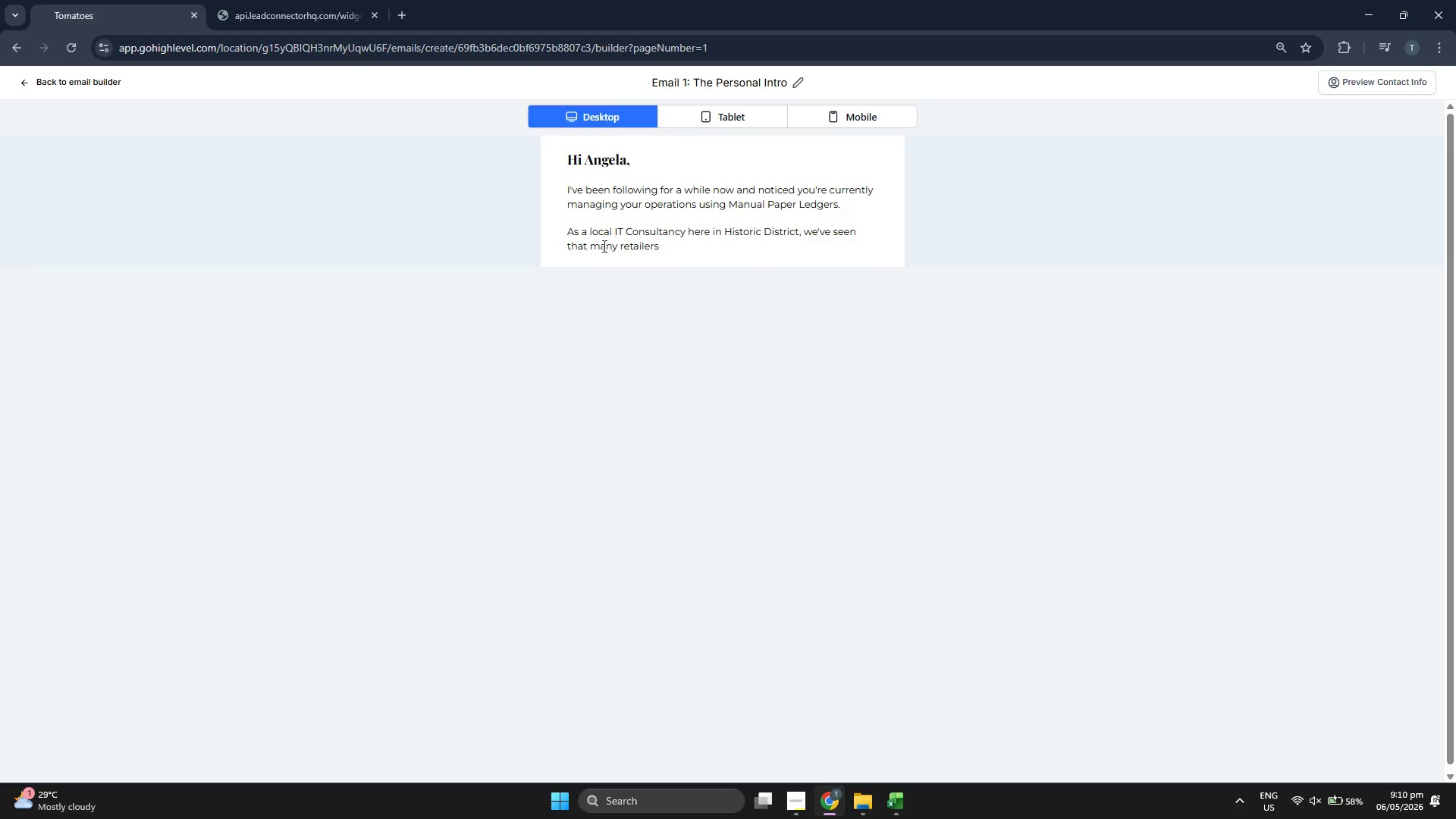 
left_click([727, 119])
 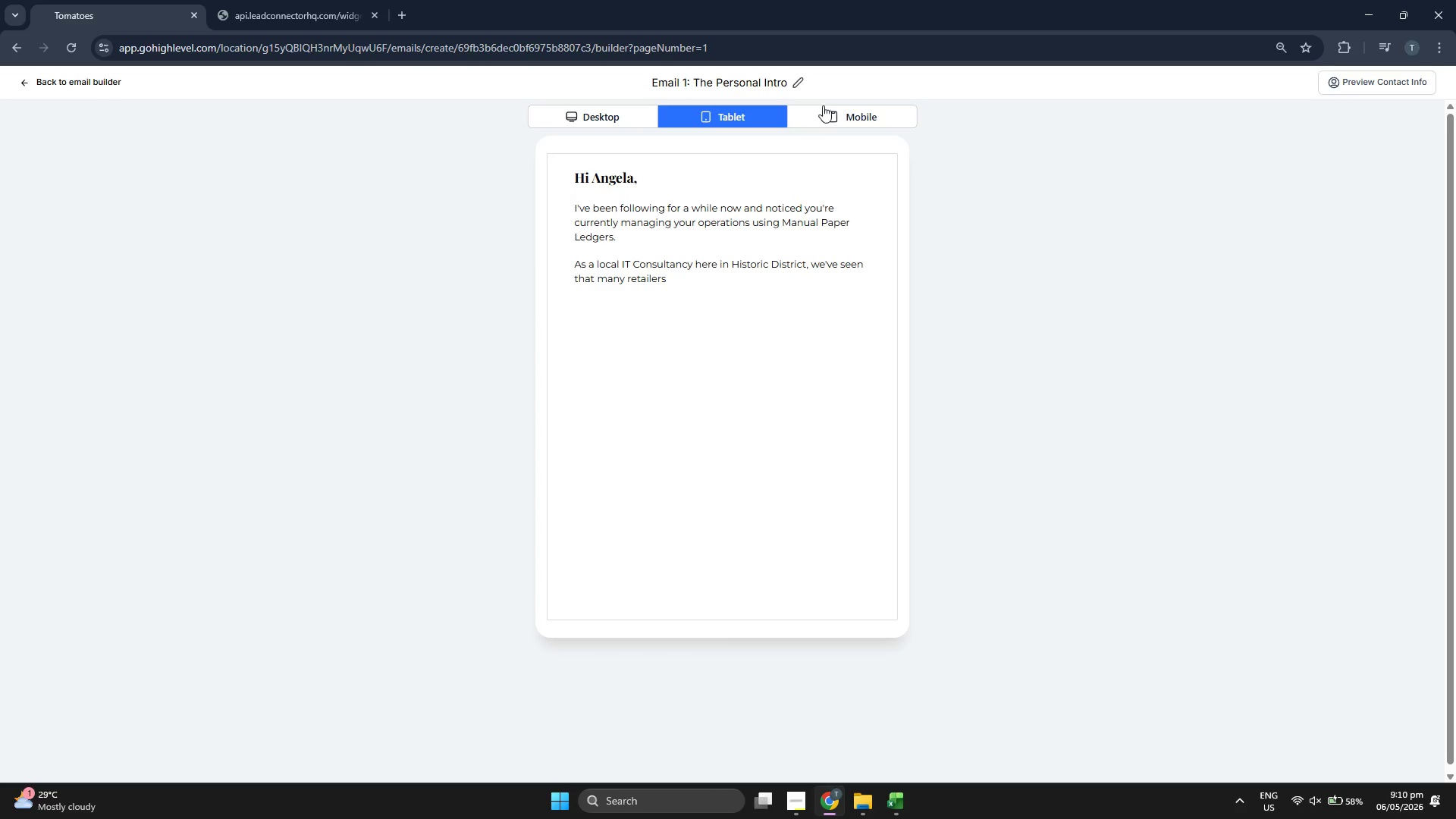 
left_click([868, 111])
 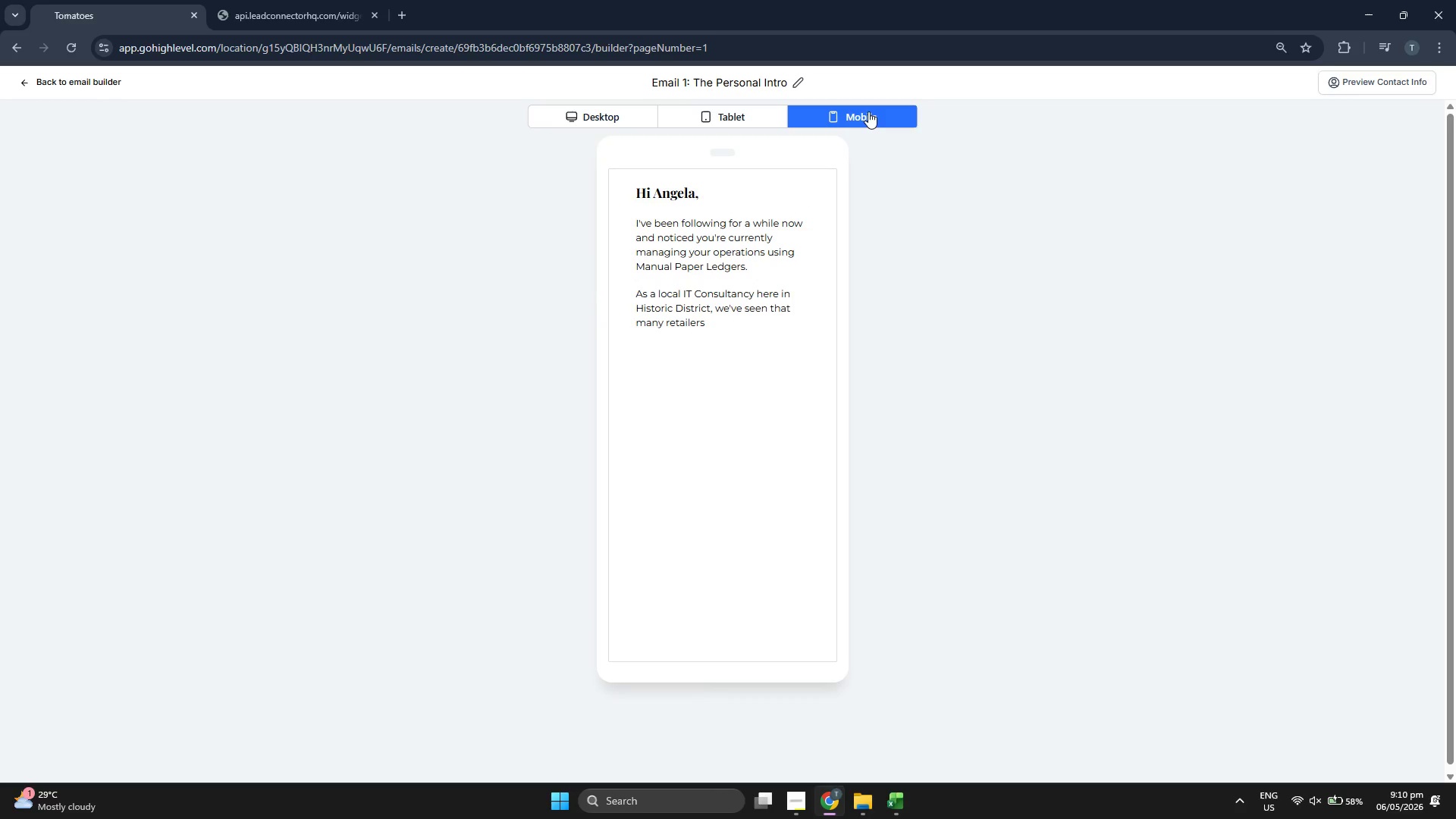 
left_click([610, 116])
 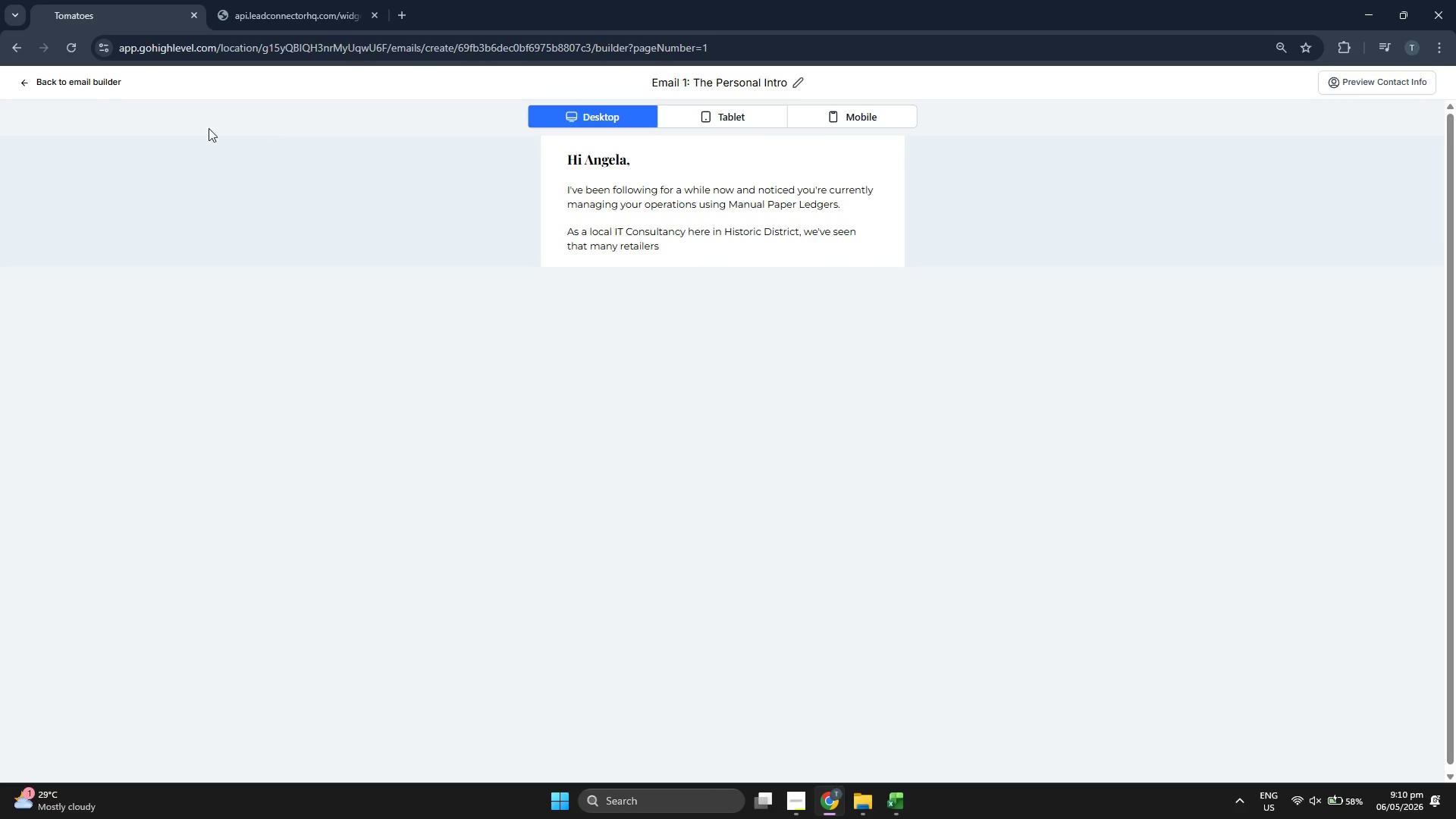 
left_click([90, 89])
 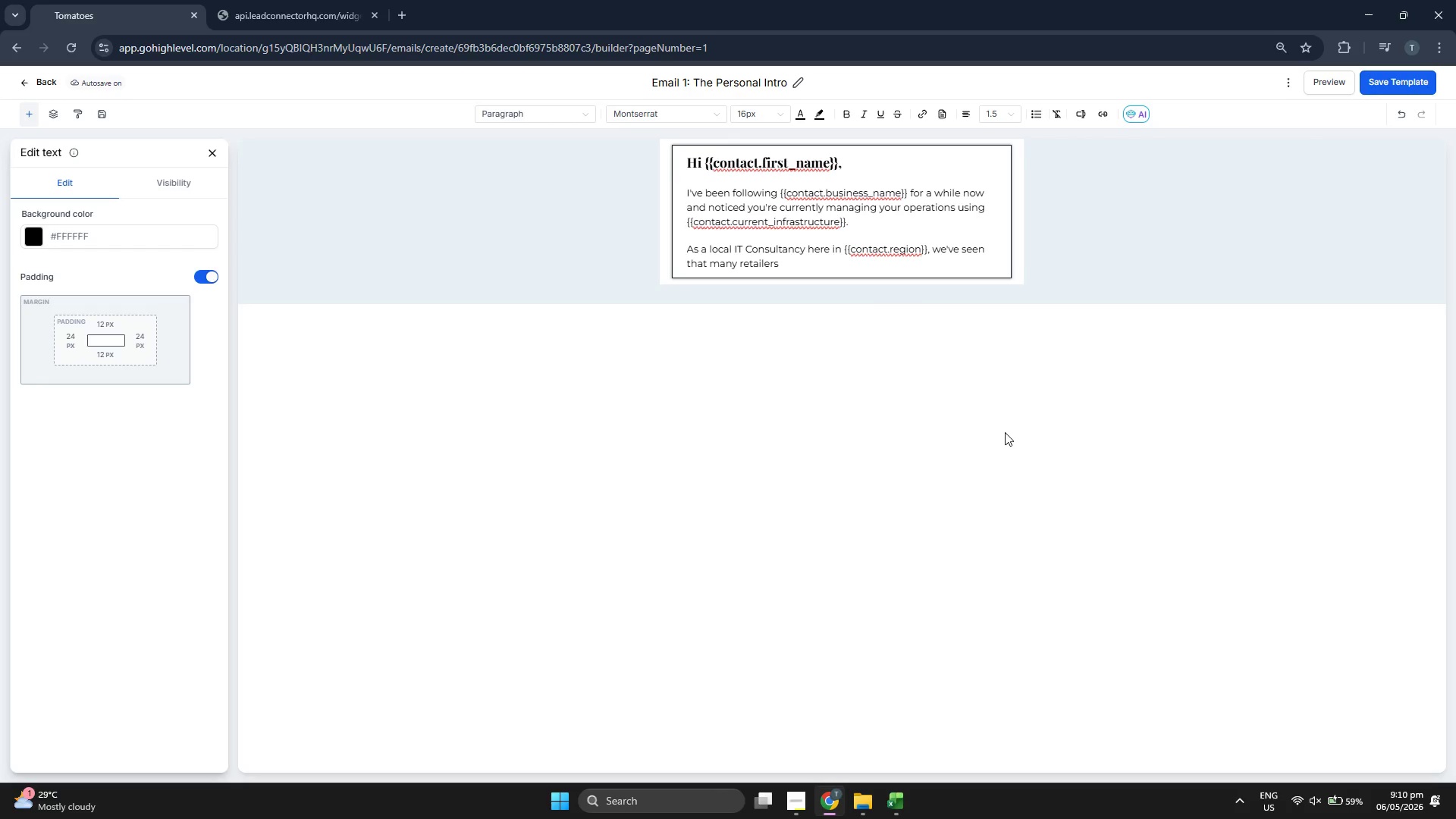 
wait(5.02)
 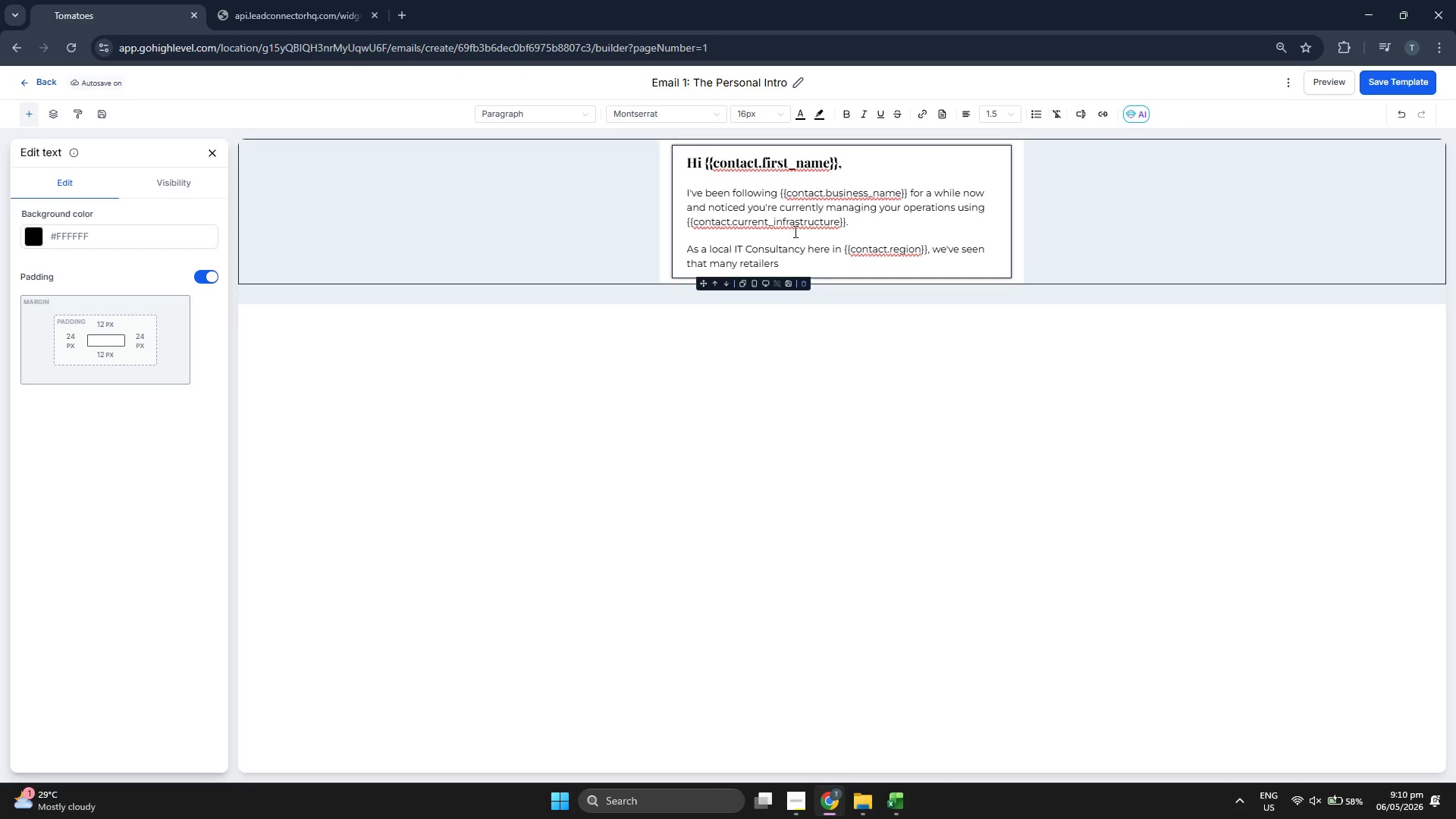 
type( in our area)
 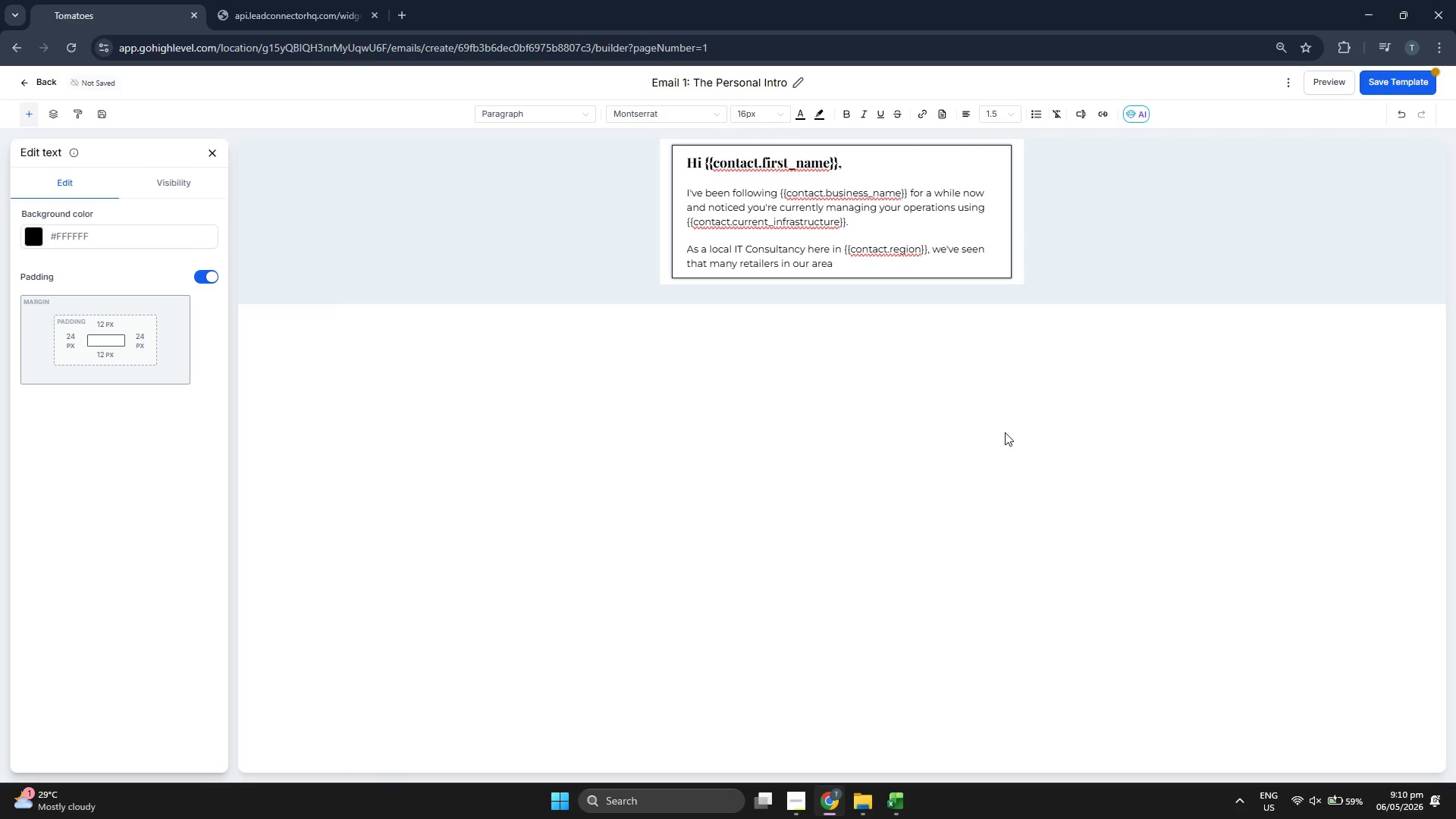 
key(Space)
 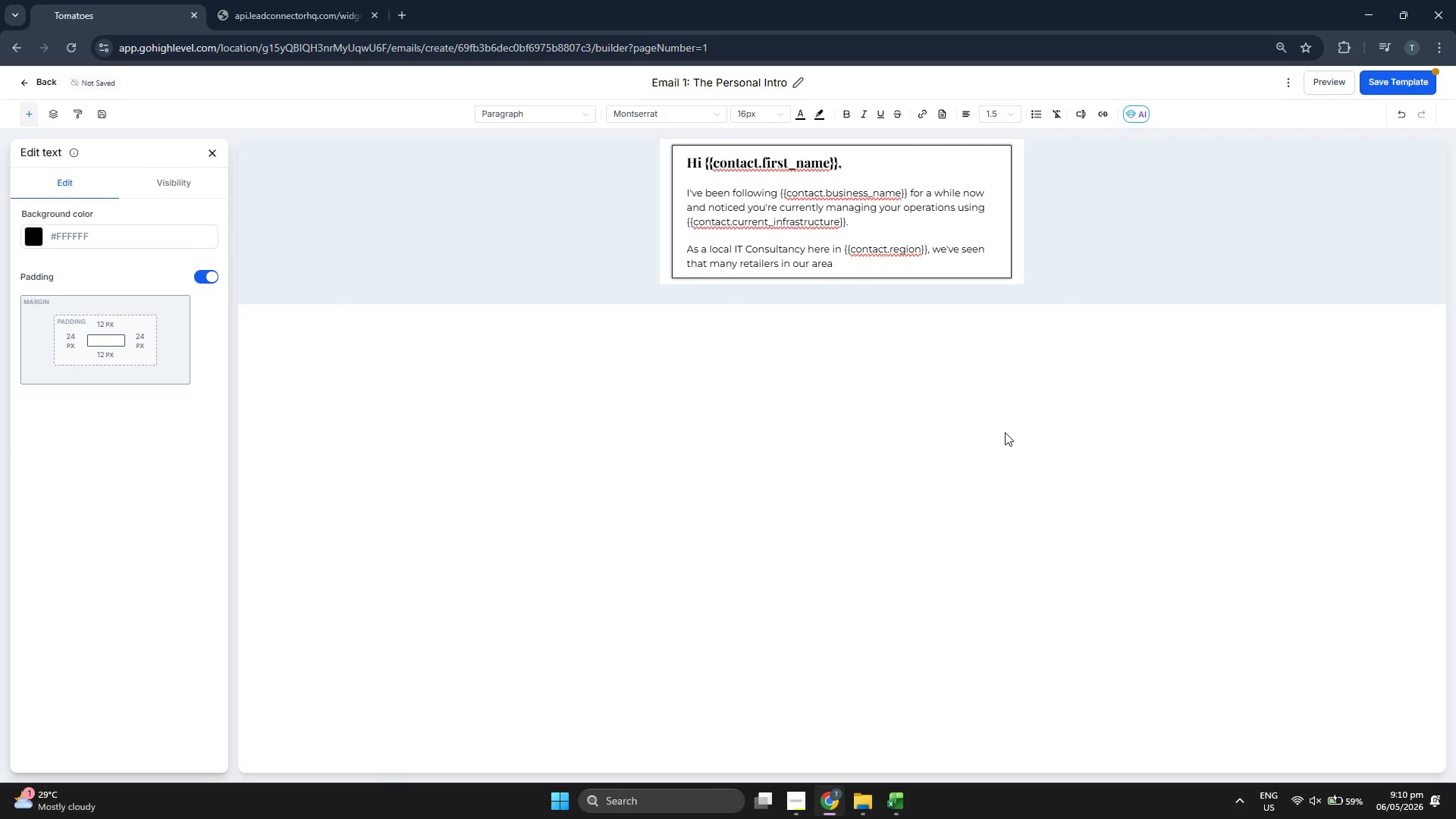 
wait(6.52)
 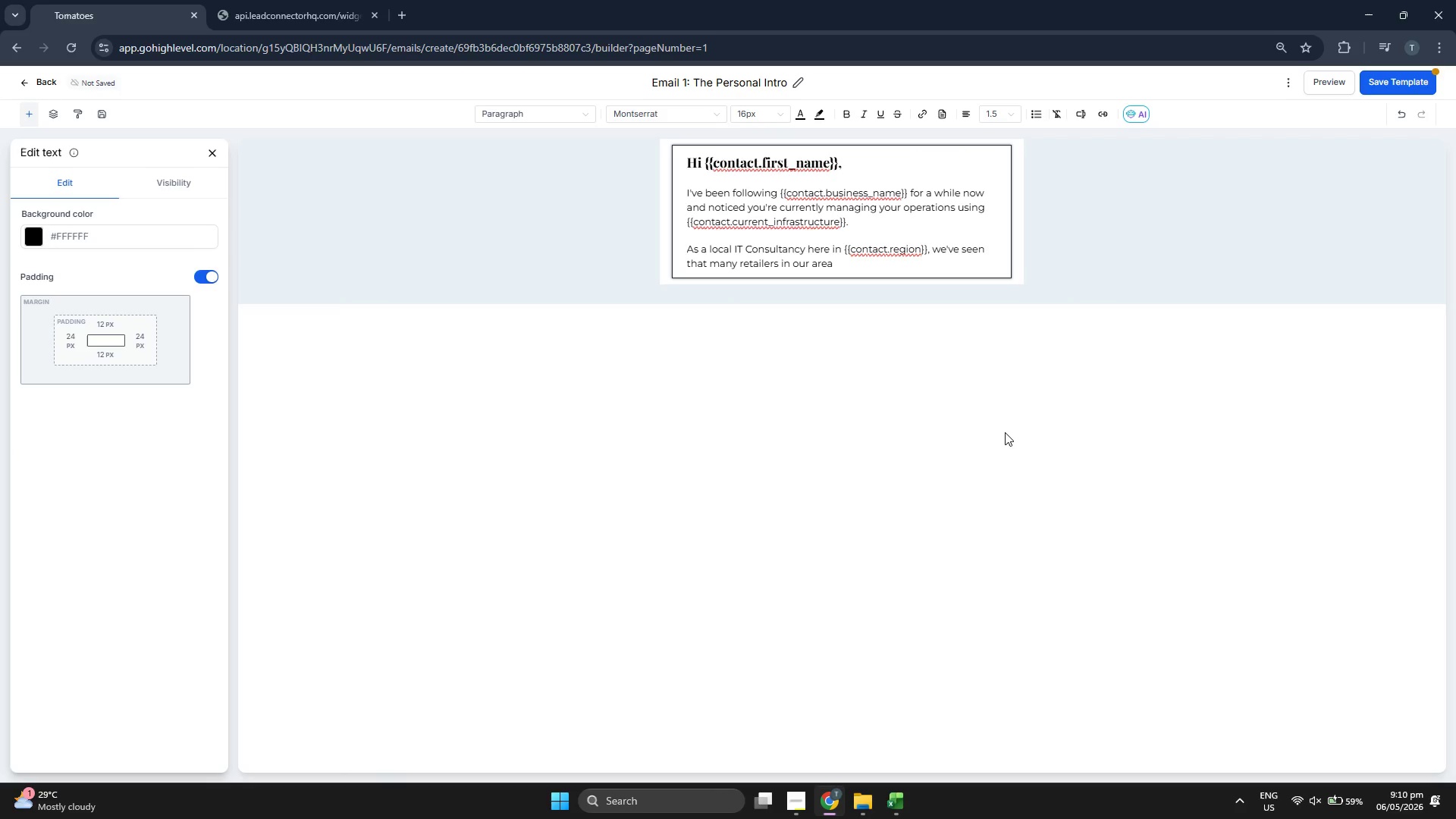 
key(Space)
 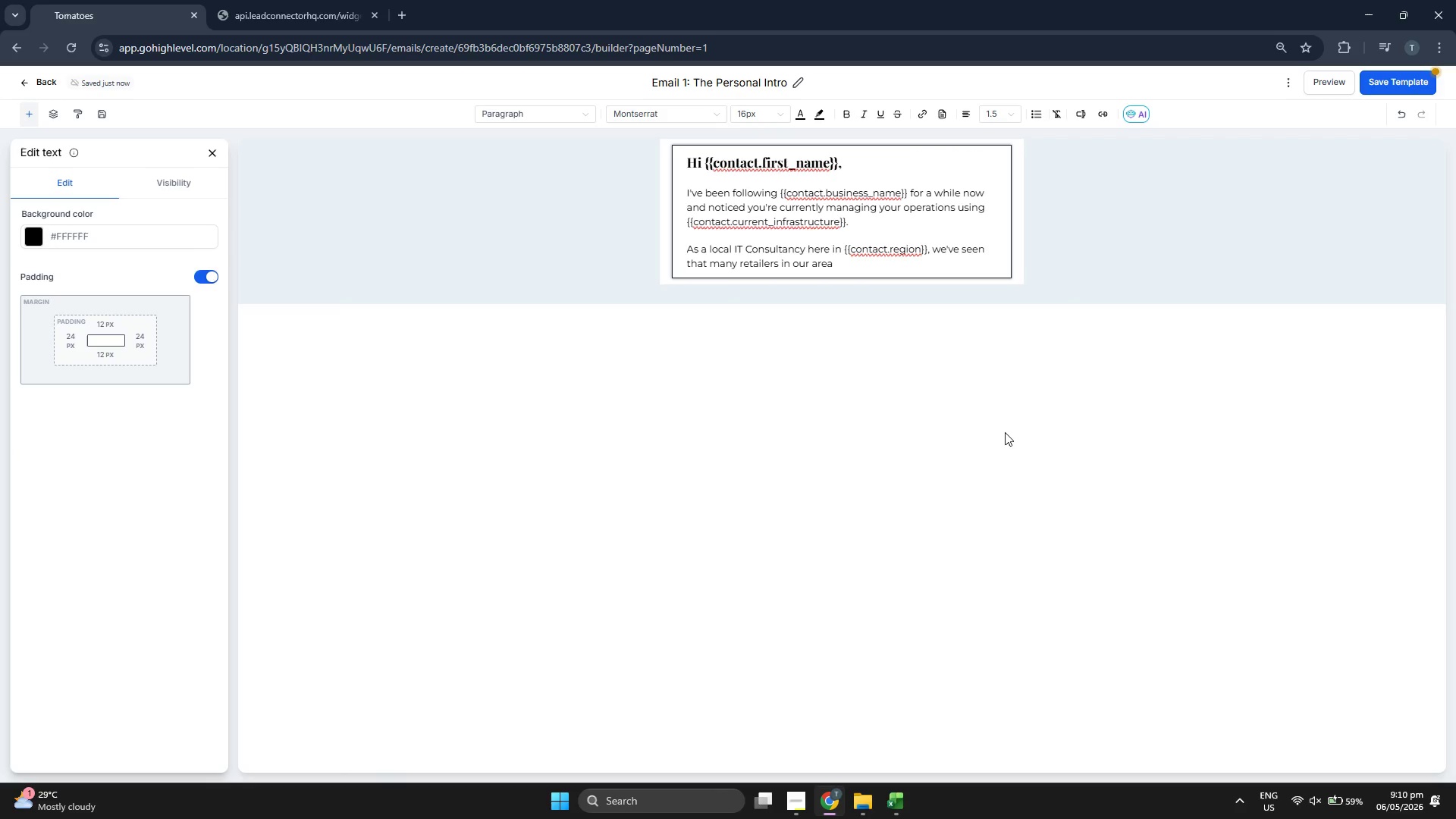 
key(Backspace)
 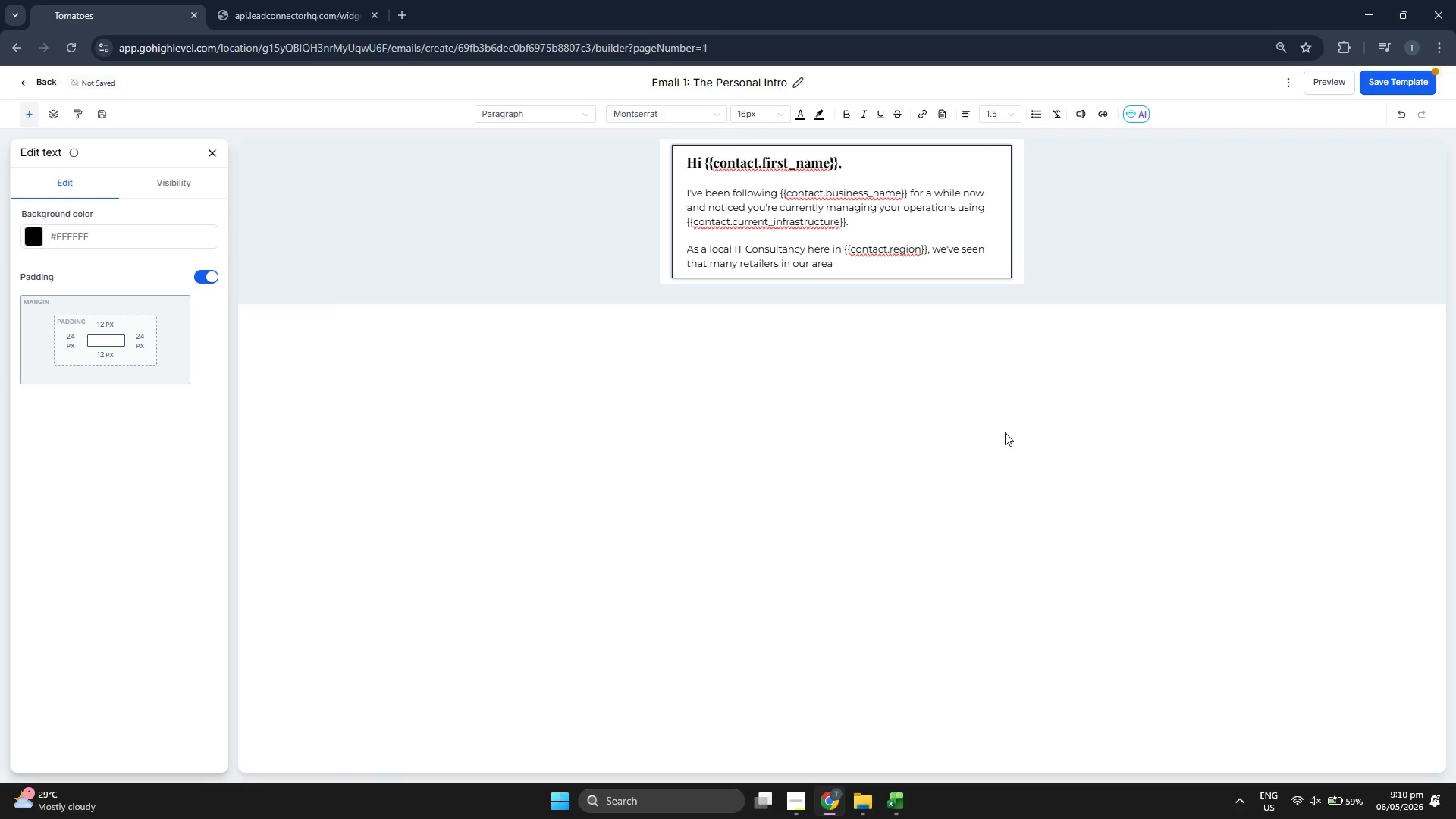 
wait(8.17)
 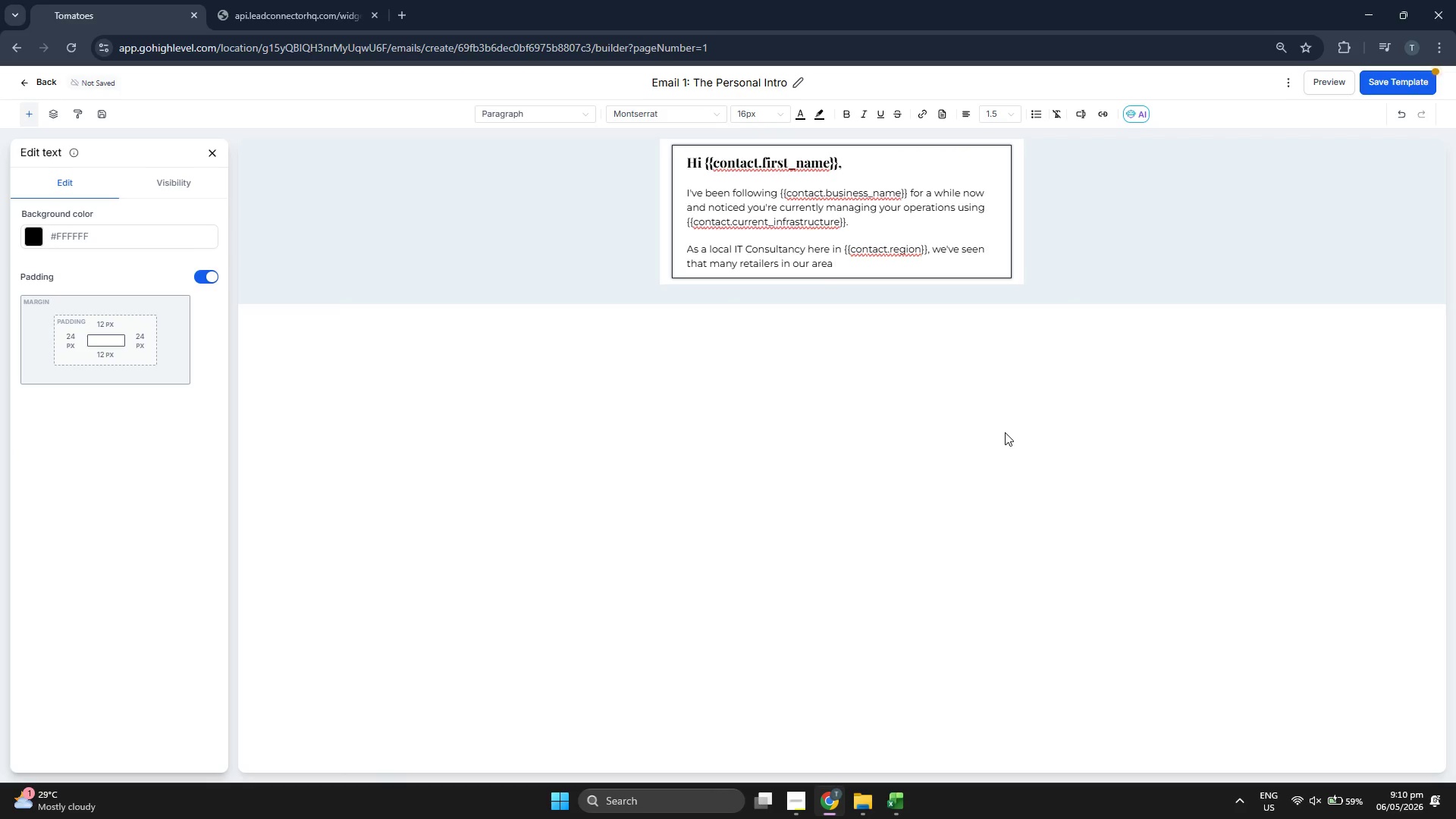 
key(Backspace)
type( are finding )
 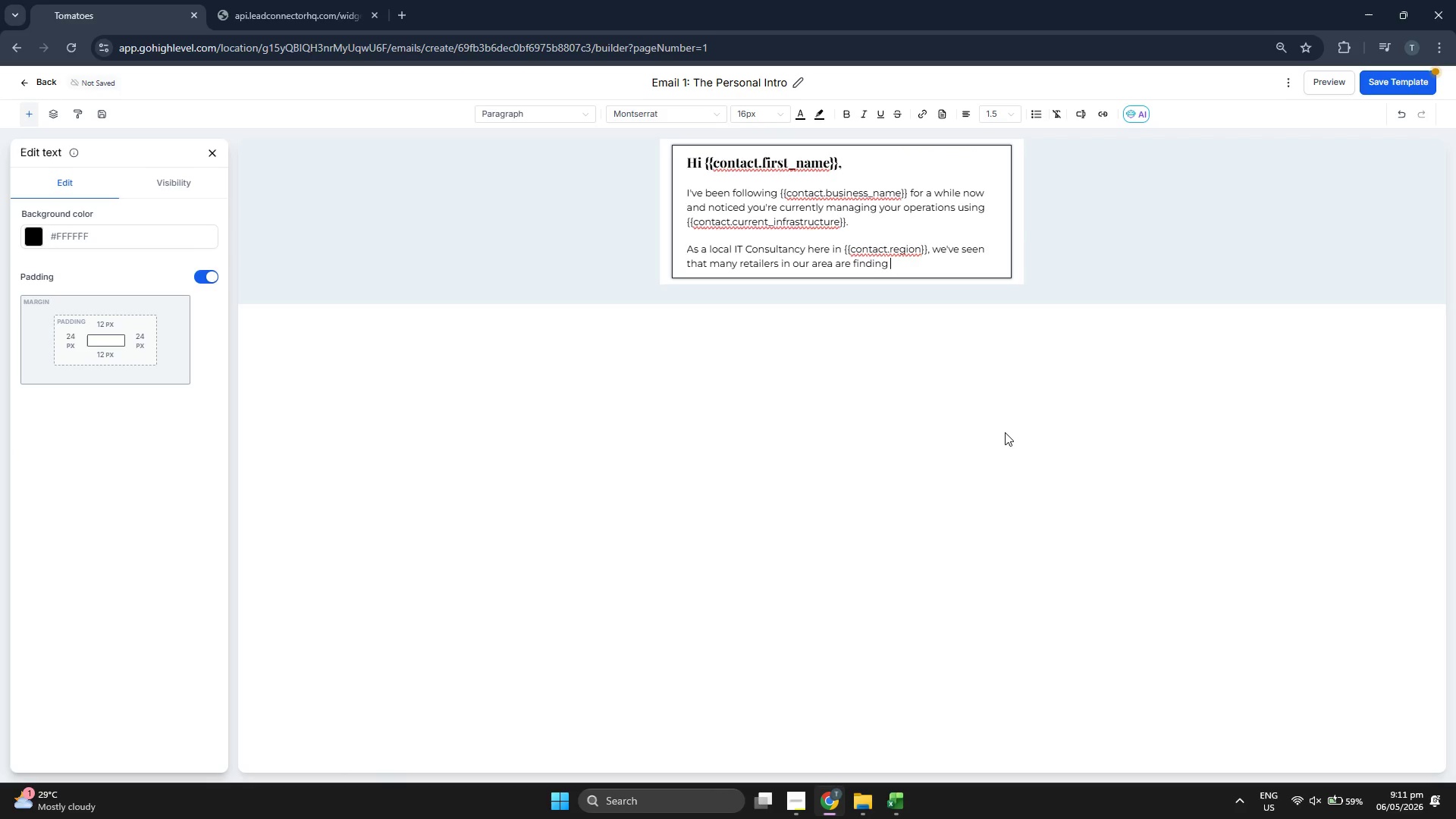 
type(that )
 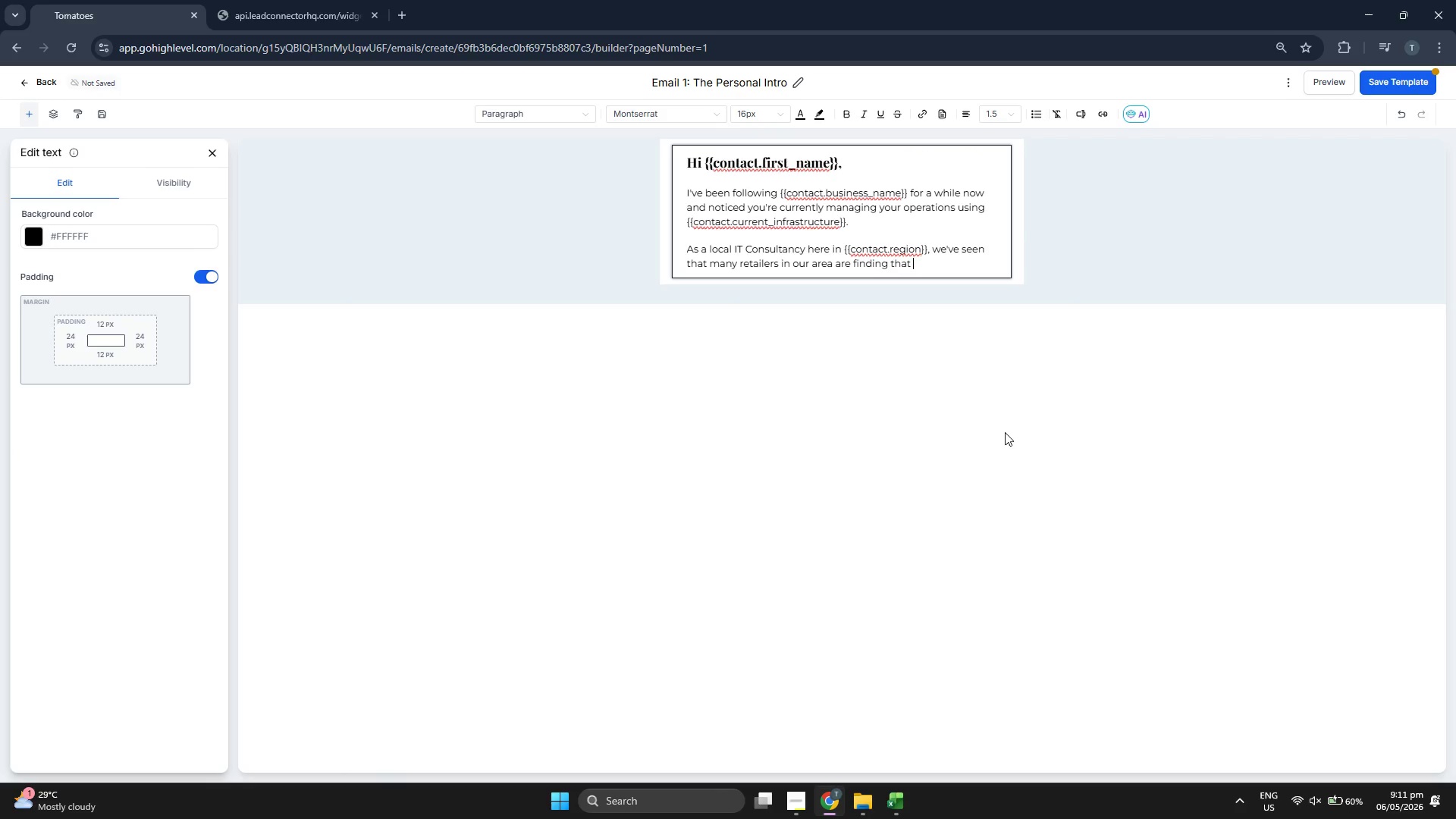 
type(lega)
 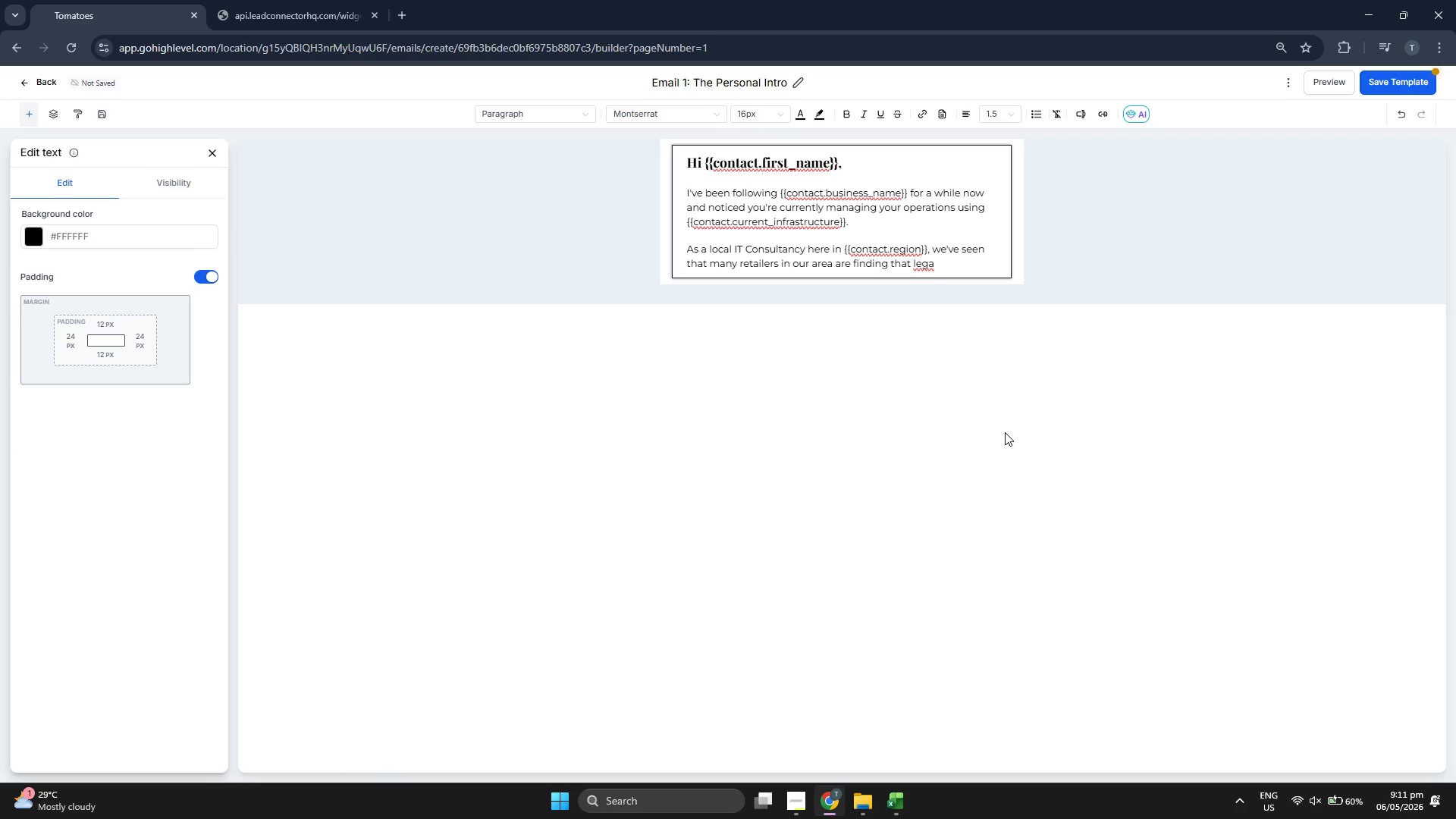 
wait(6.91)
 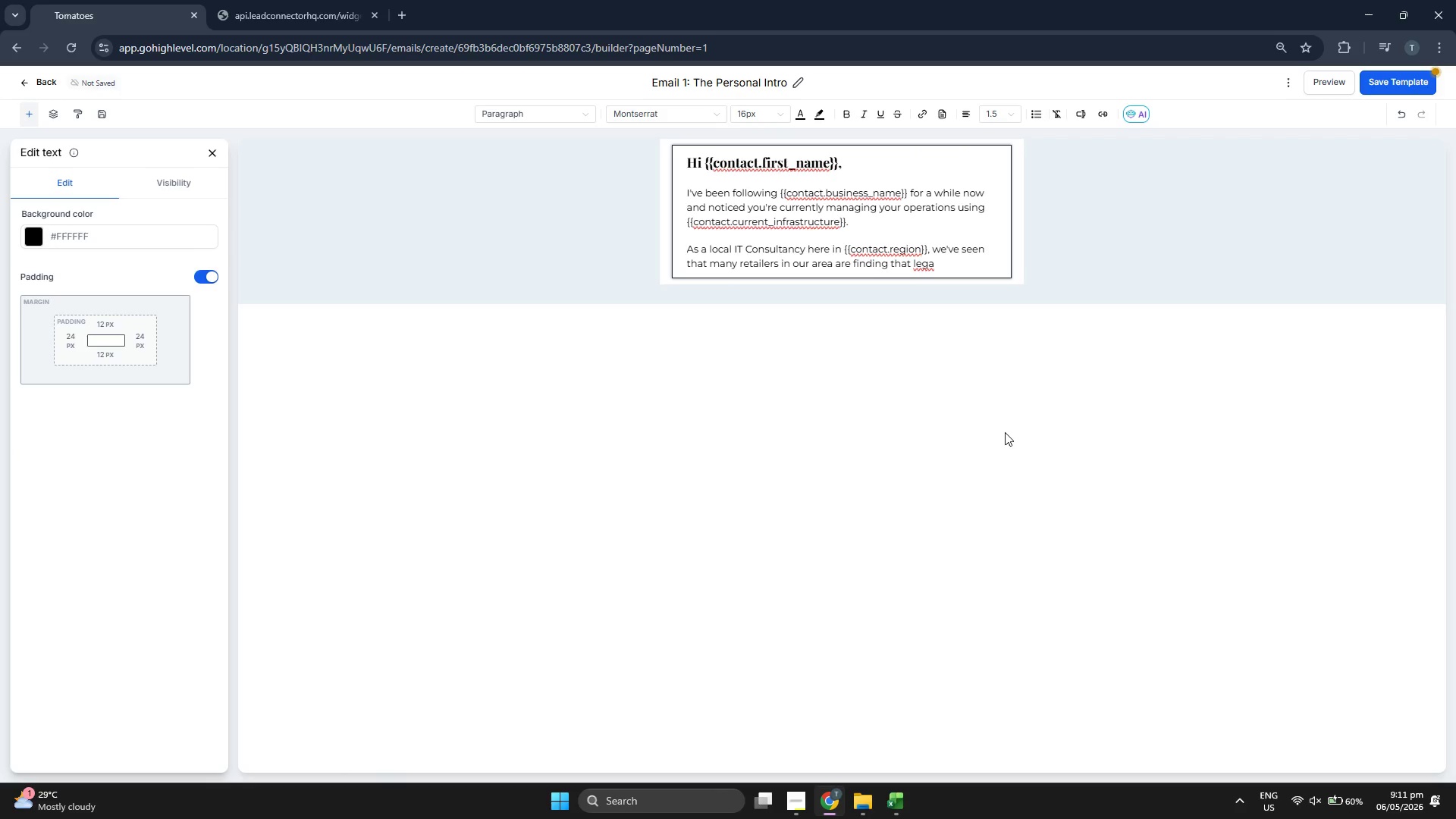 
type(cy )
 